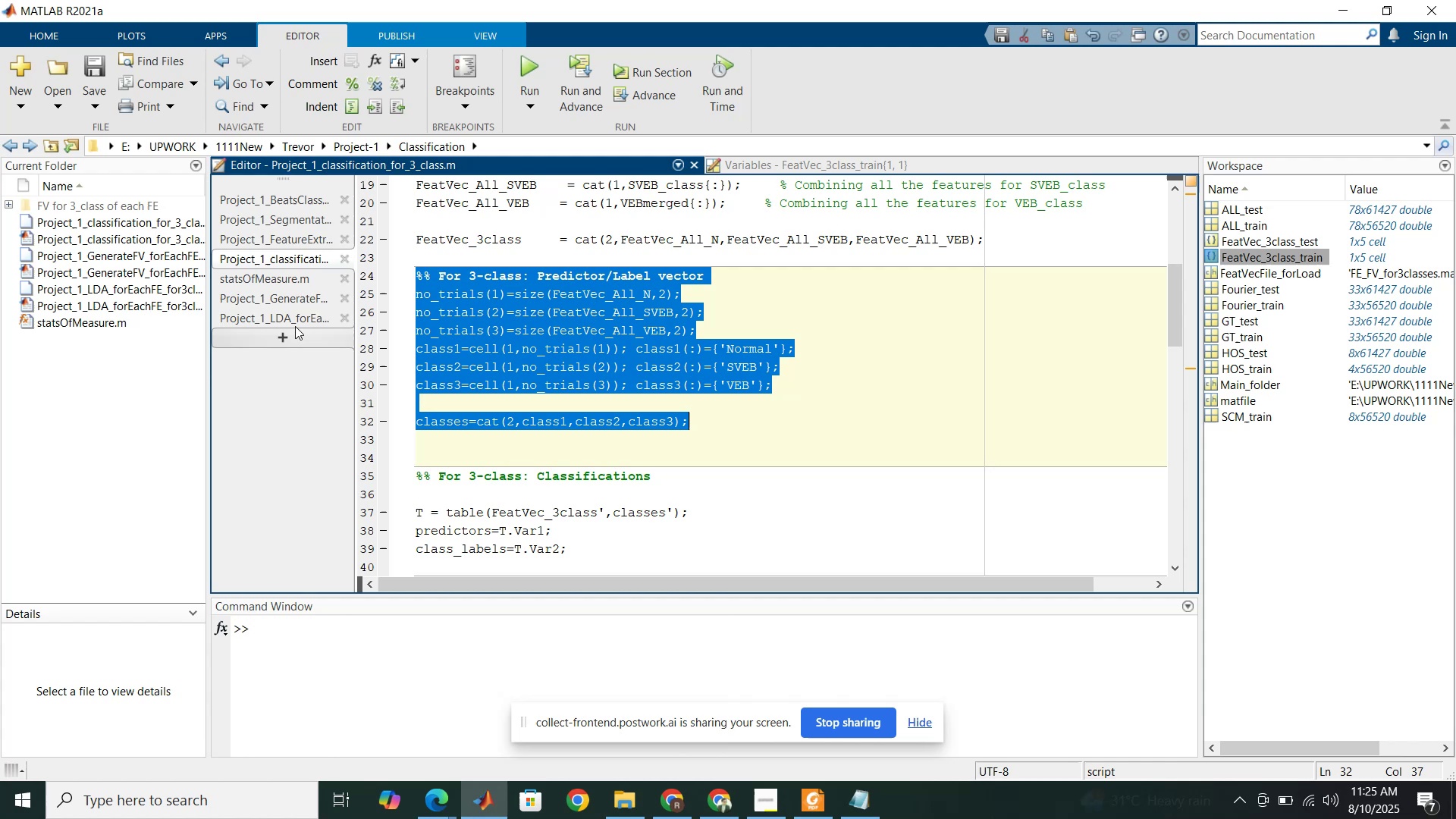 
hold_key(key=C, duration=0.31)
 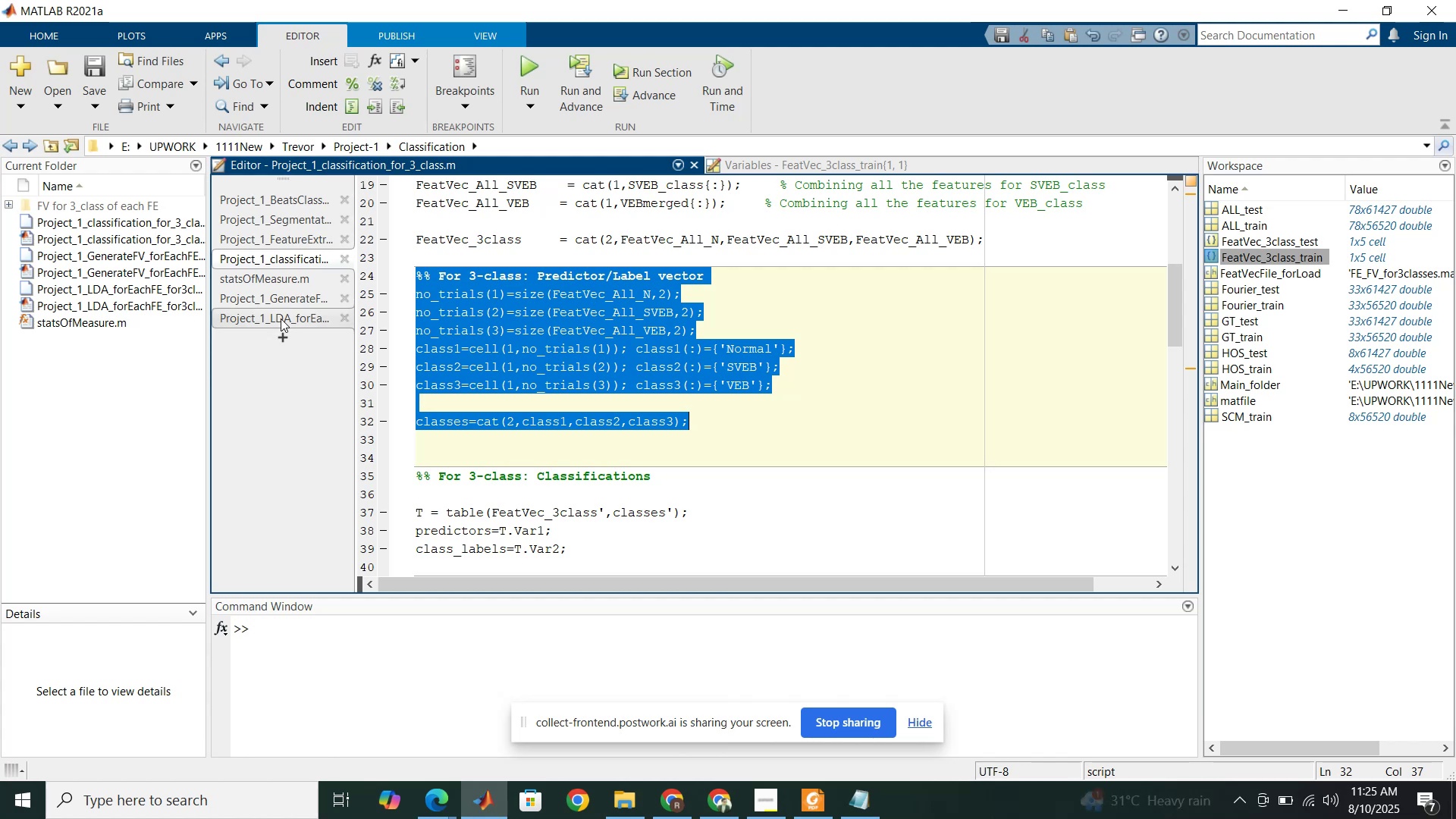 
left_click([281, 318])
 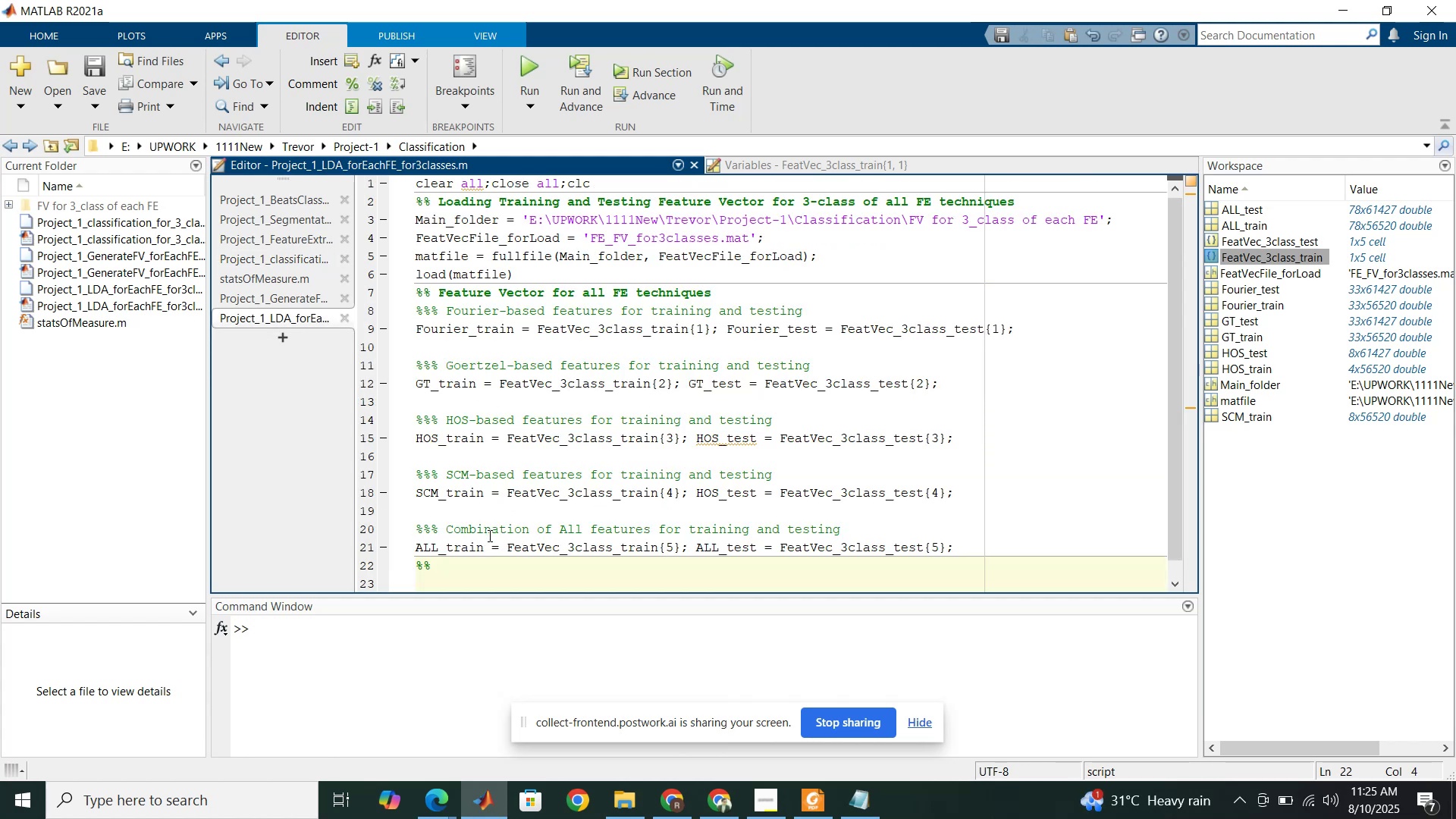 
key(Control+ControlLeft)
 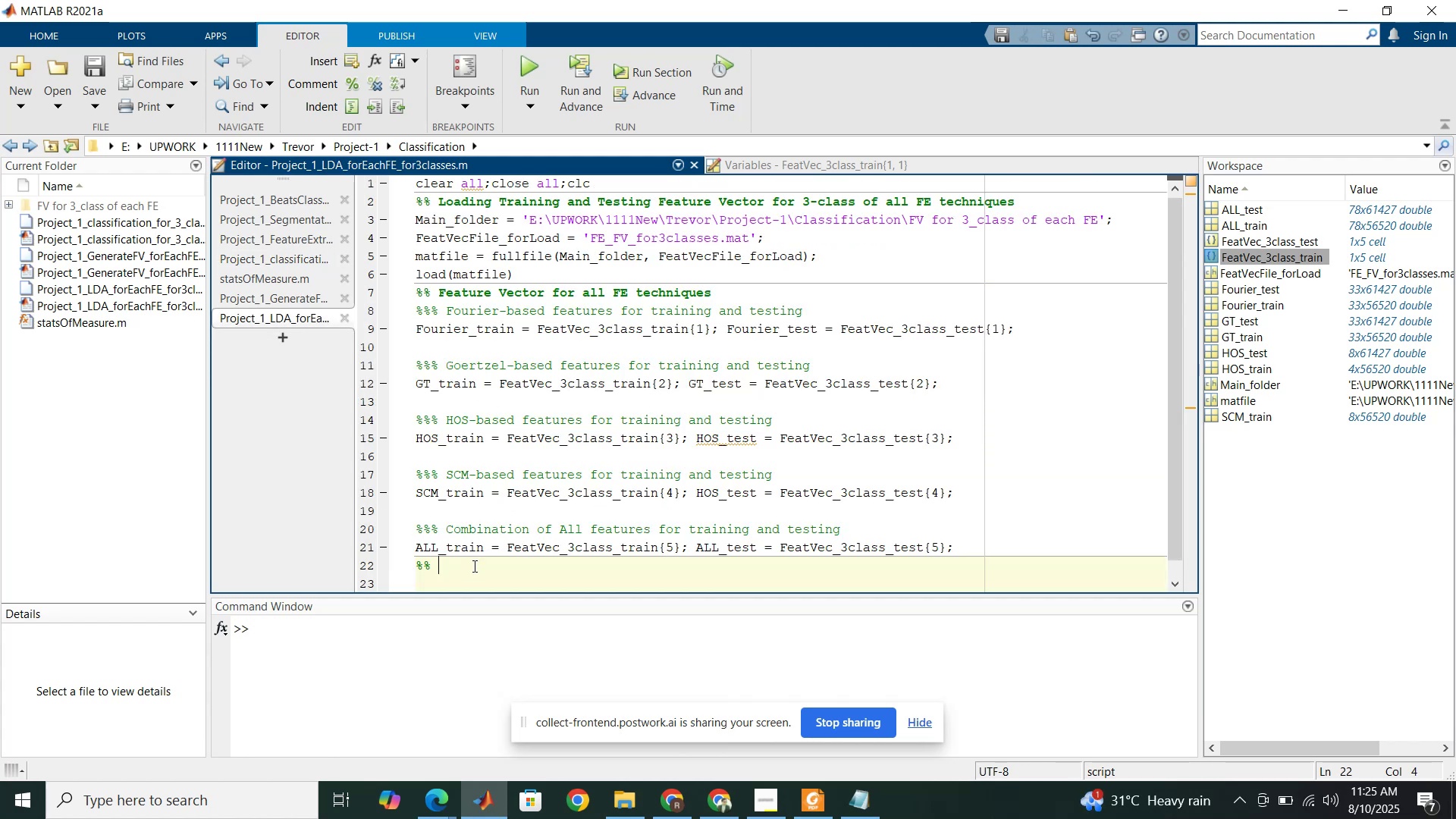 
key(Control+V)
 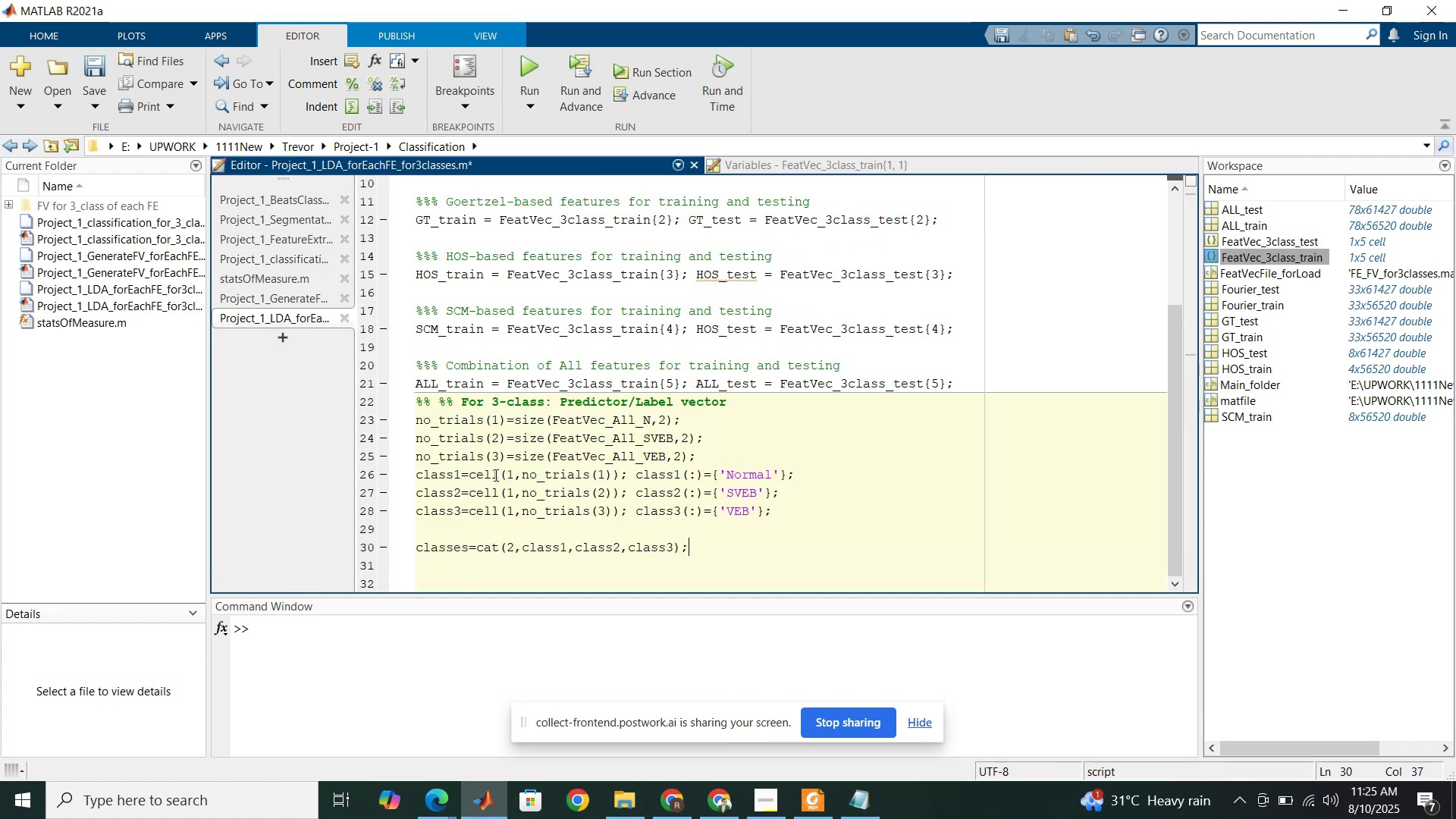 
left_click([507, 466])
 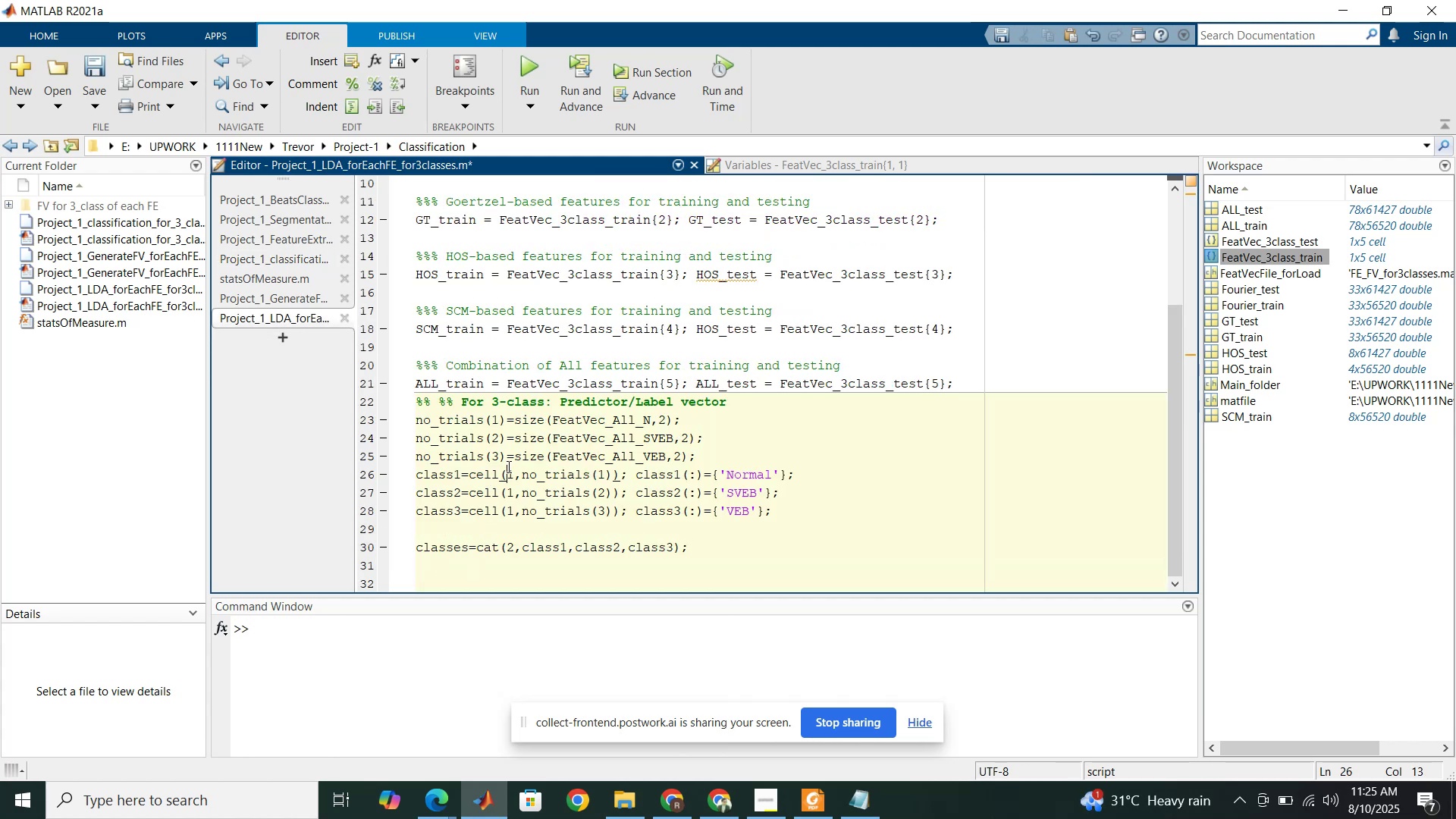 
scroll: coordinate [510, 467], scroll_direction: down, amount: 2.0
 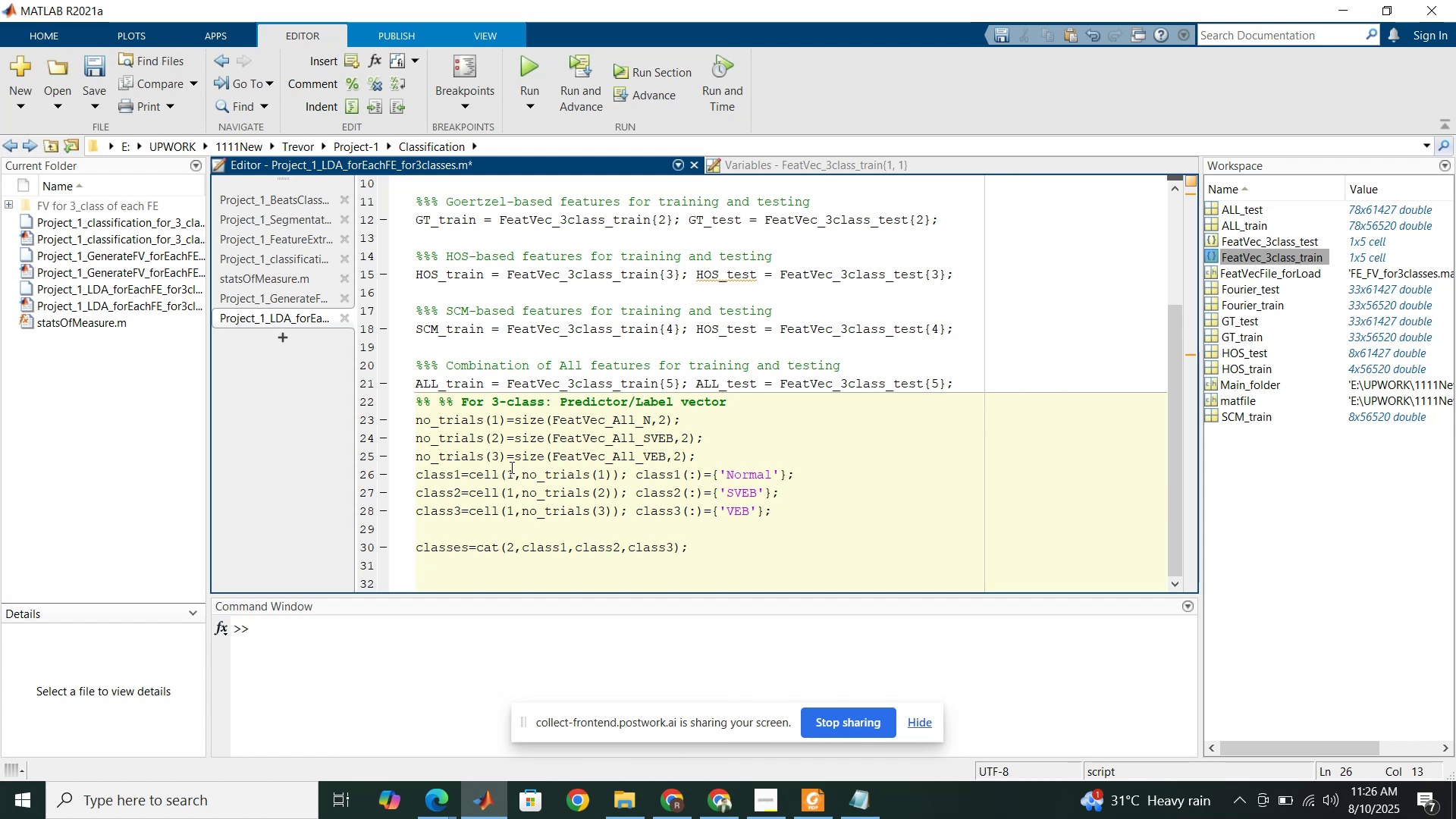 
wait(17.68)
 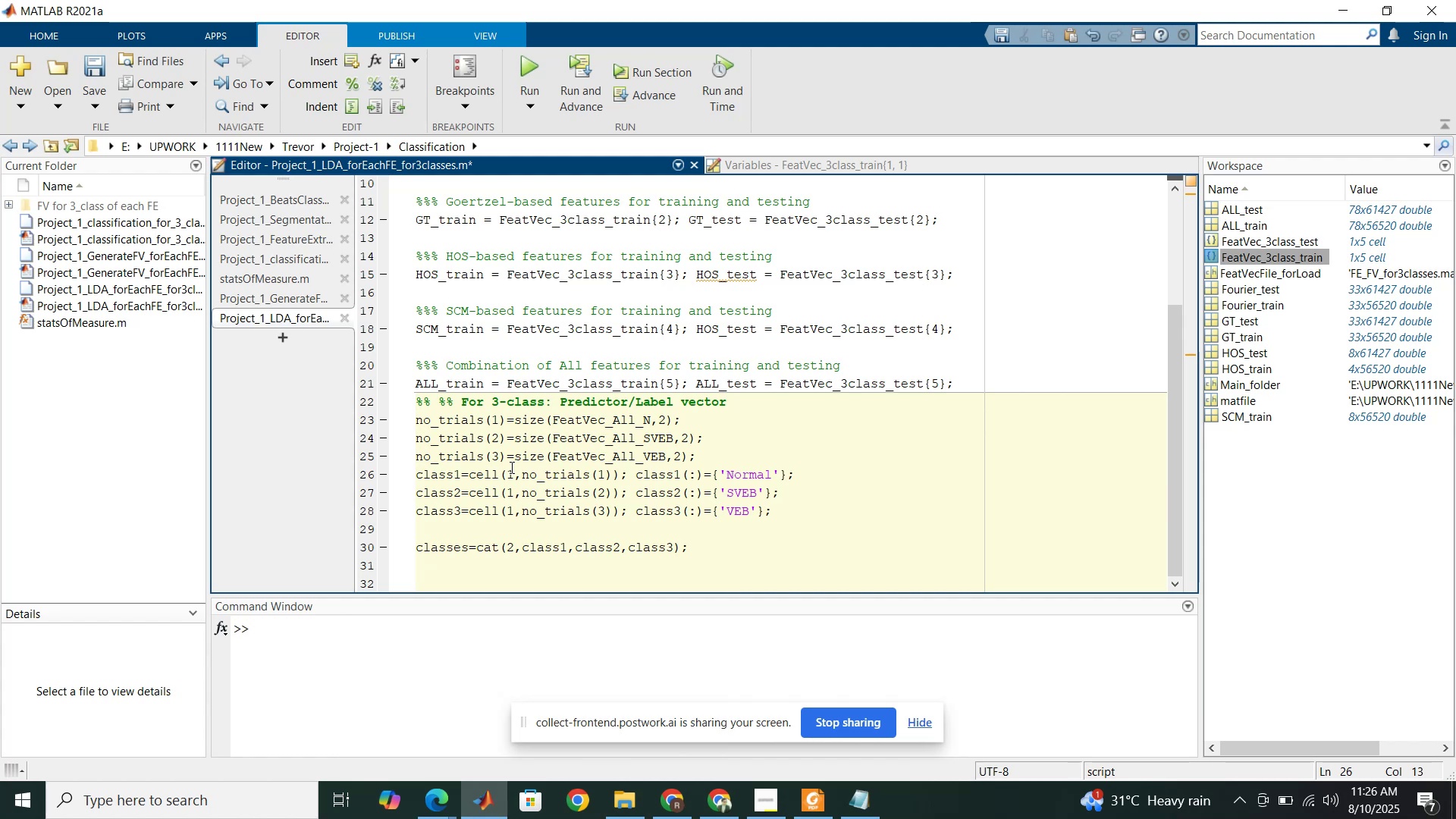 
left_click_drag(start_coordinate=[458, 403], to_coordinate=[441, 398])
 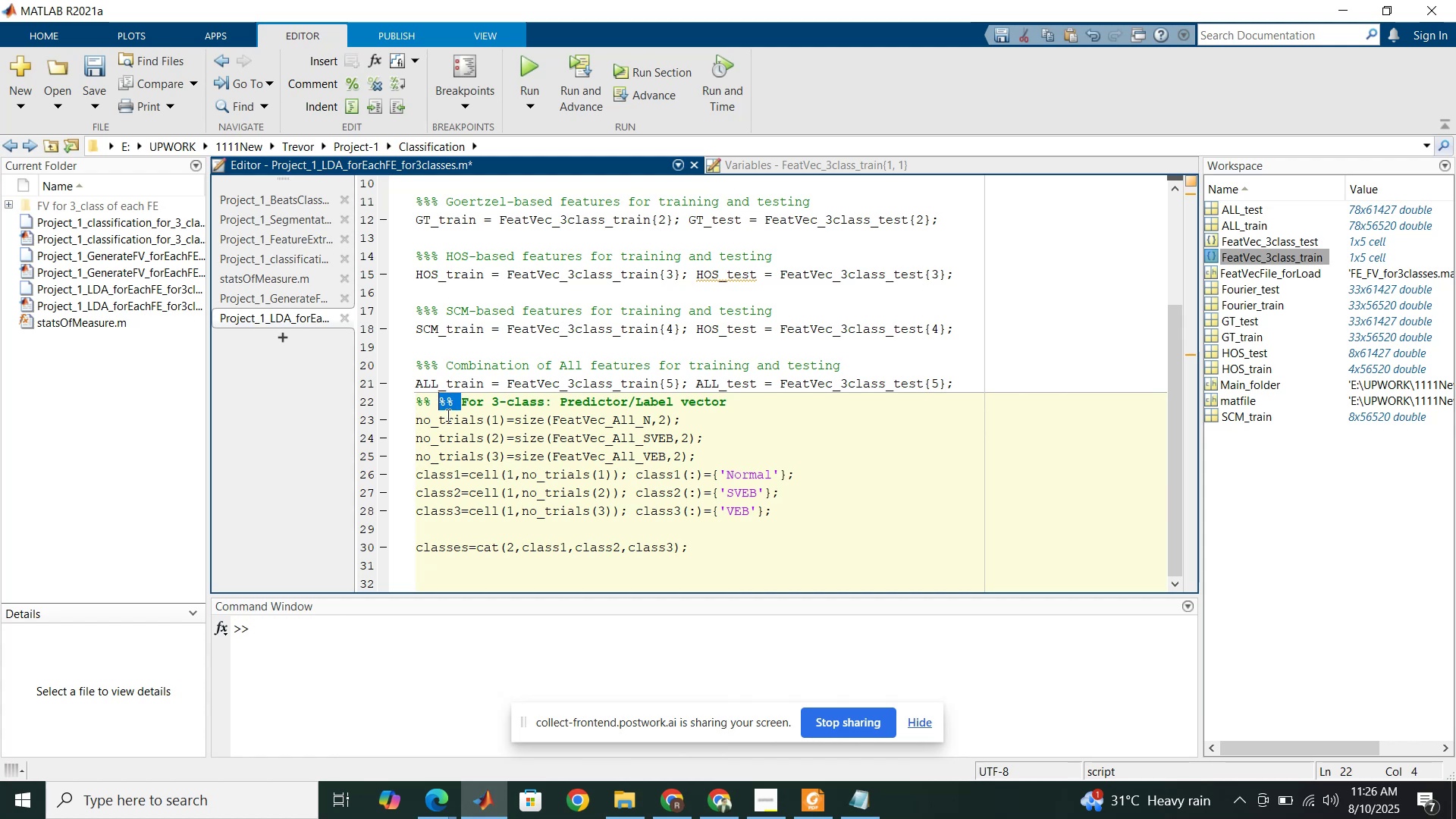 
key(BracketLeft)
 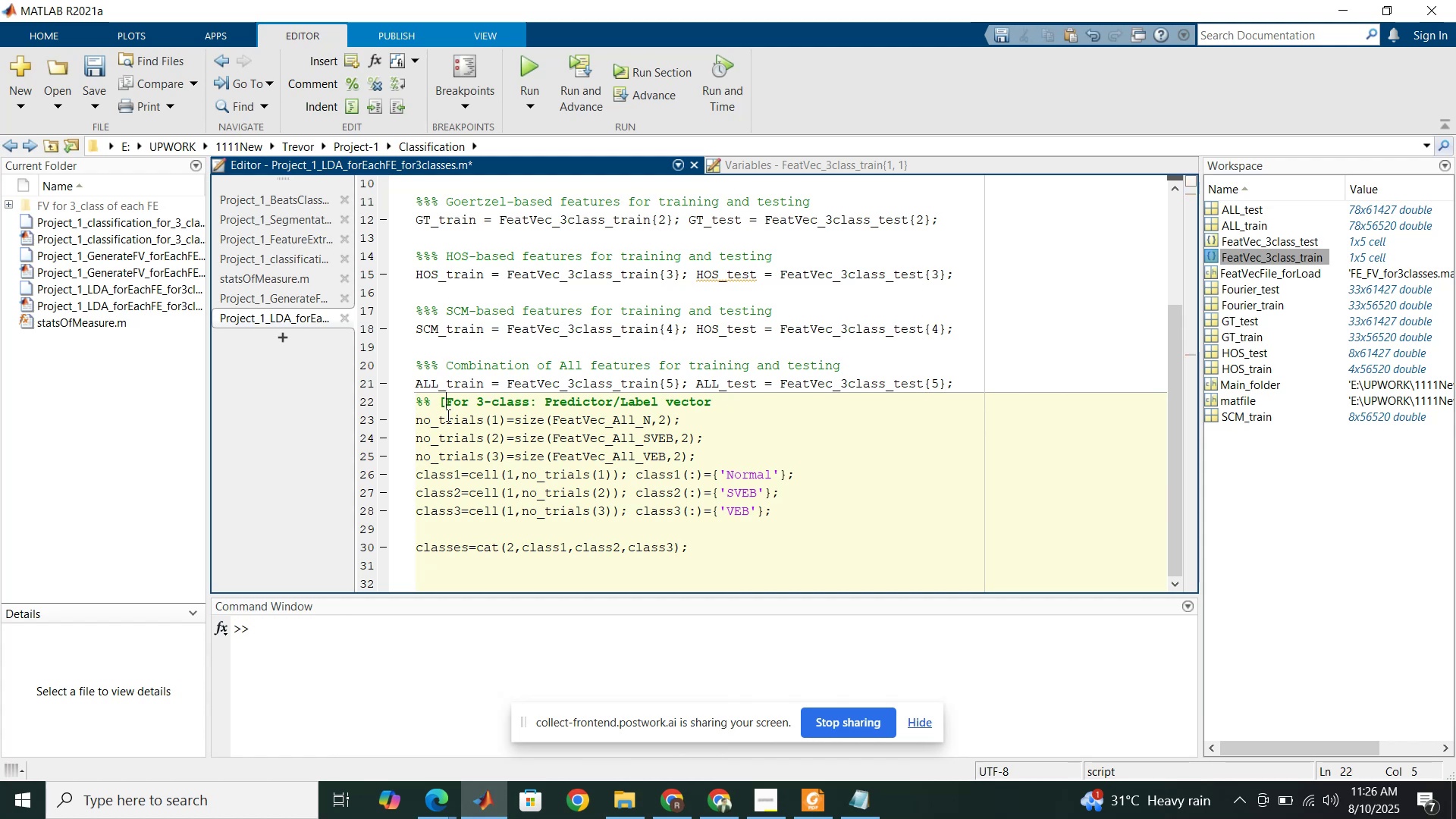 
key(BracketRight)
 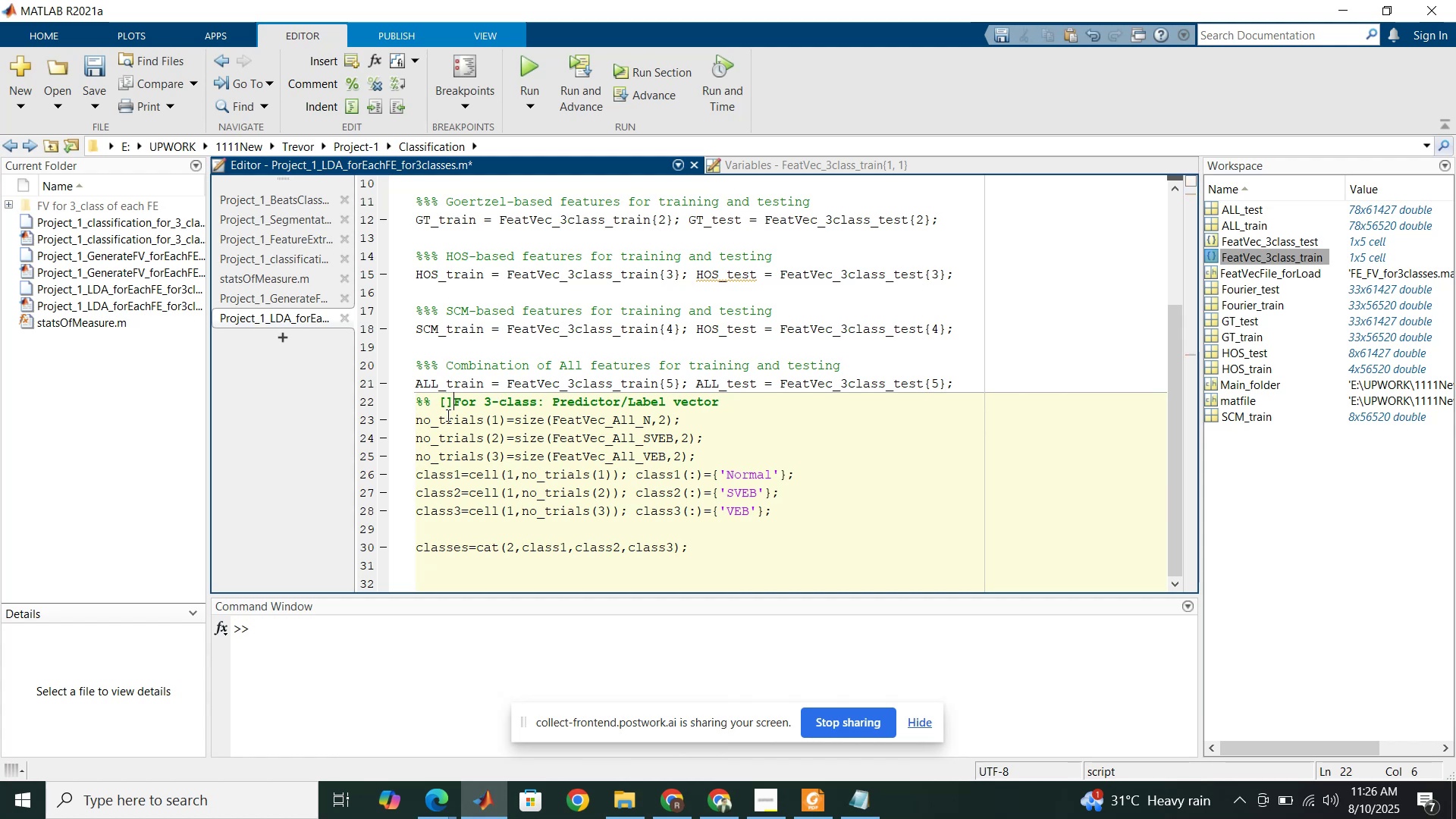 
key(ArrowLeft)
 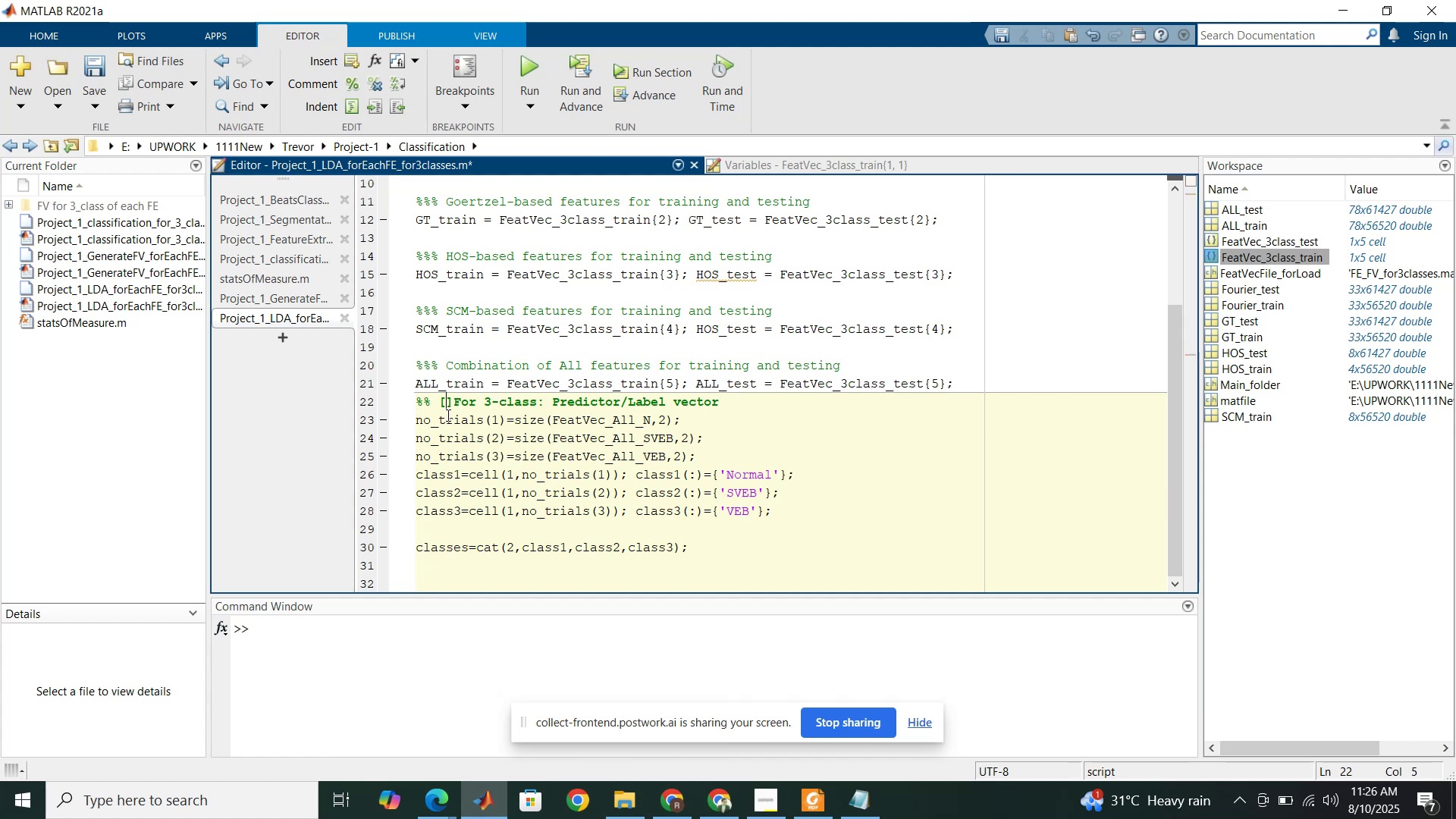 
type(Training)
 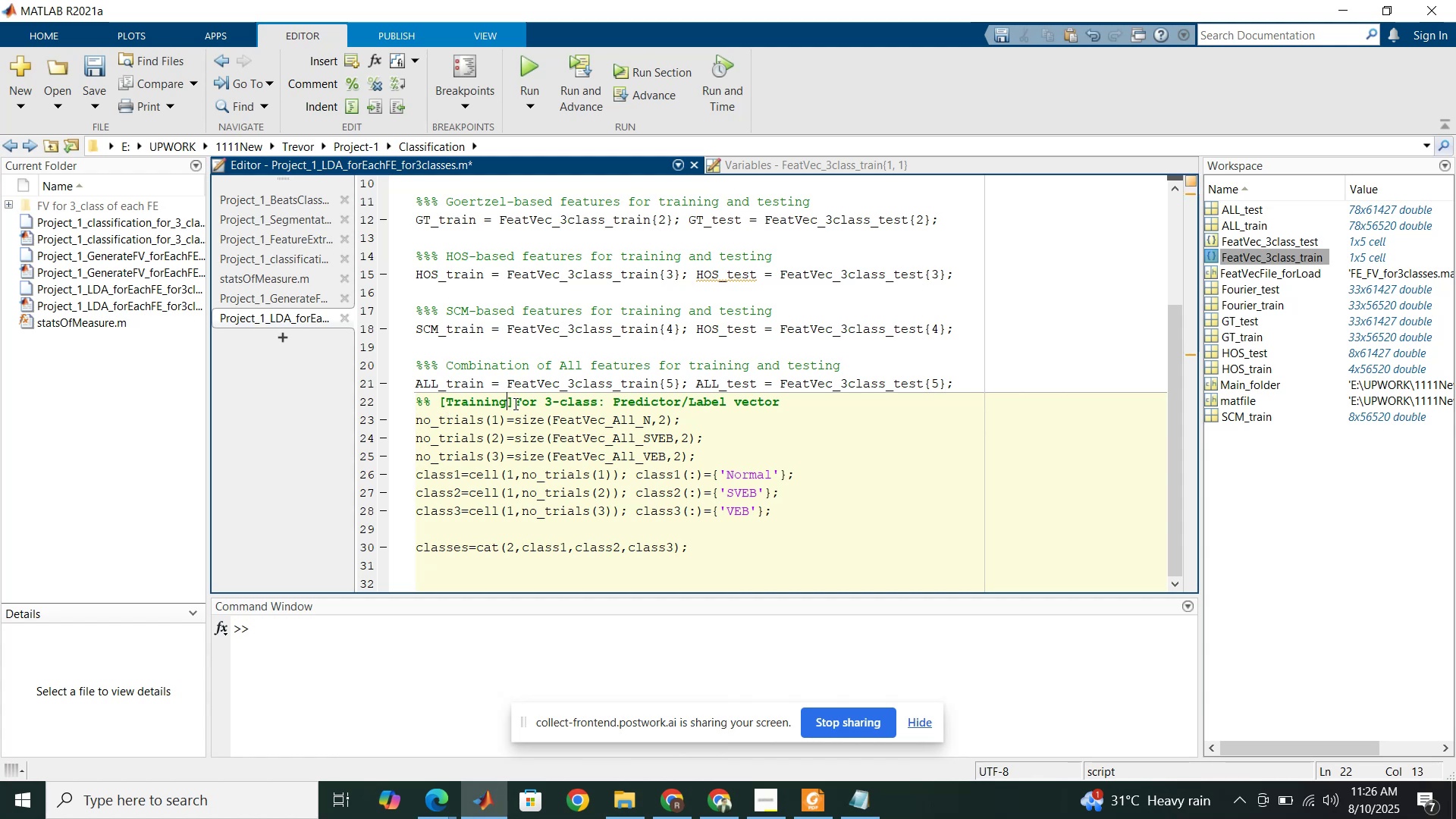 
left_click([514, 403])
 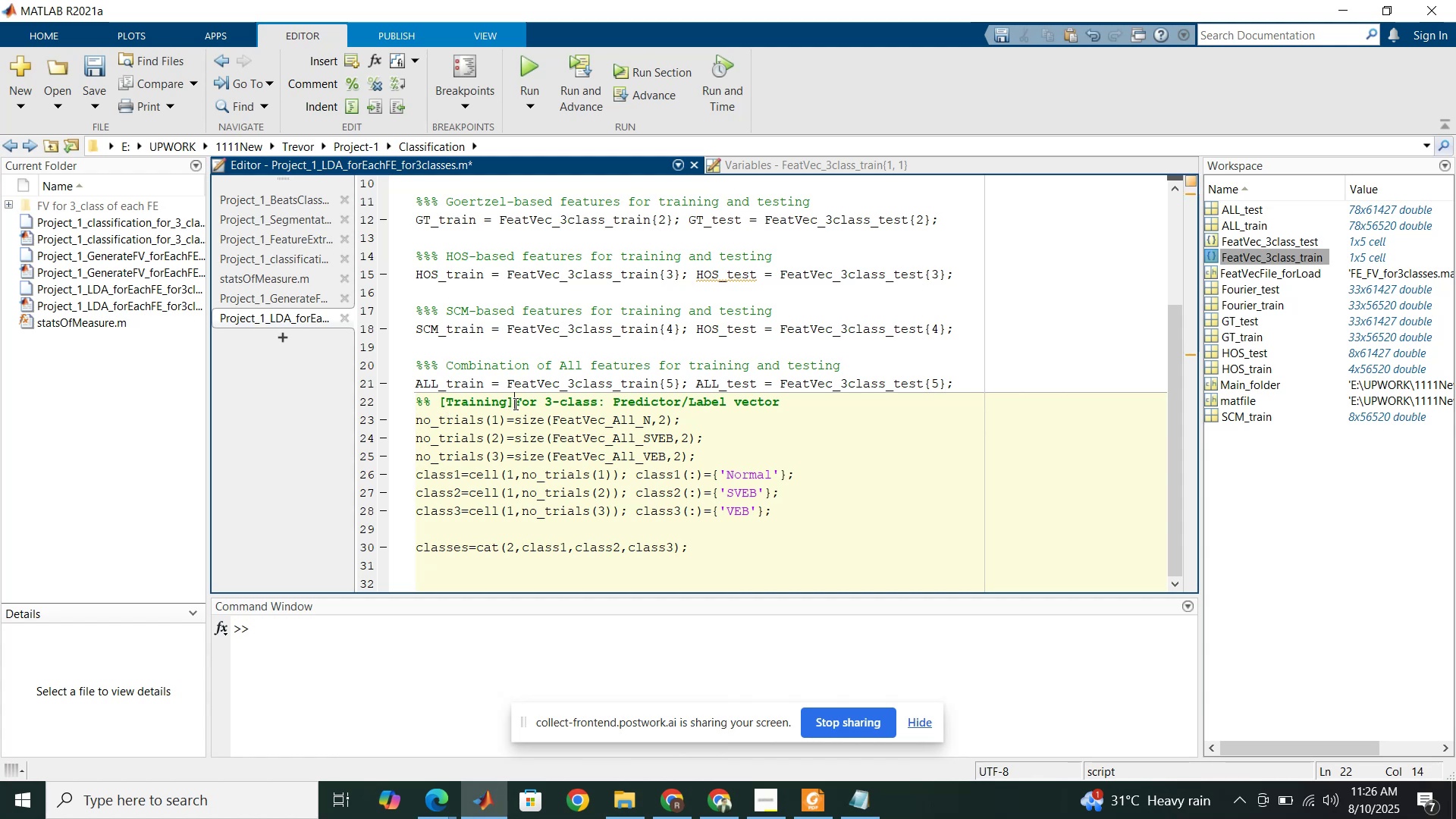 
key(Space)
 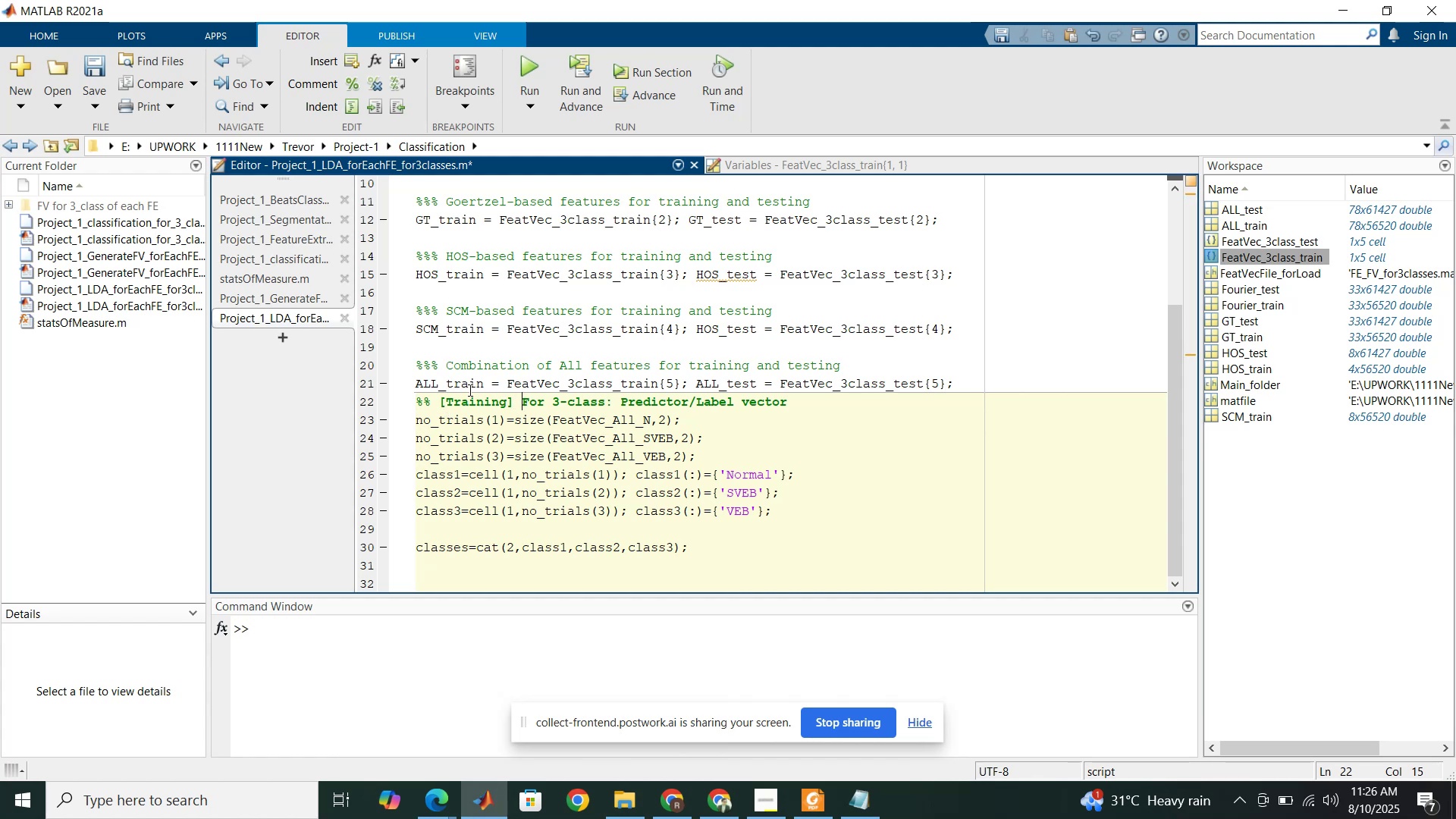 
double_click([458, 384])
 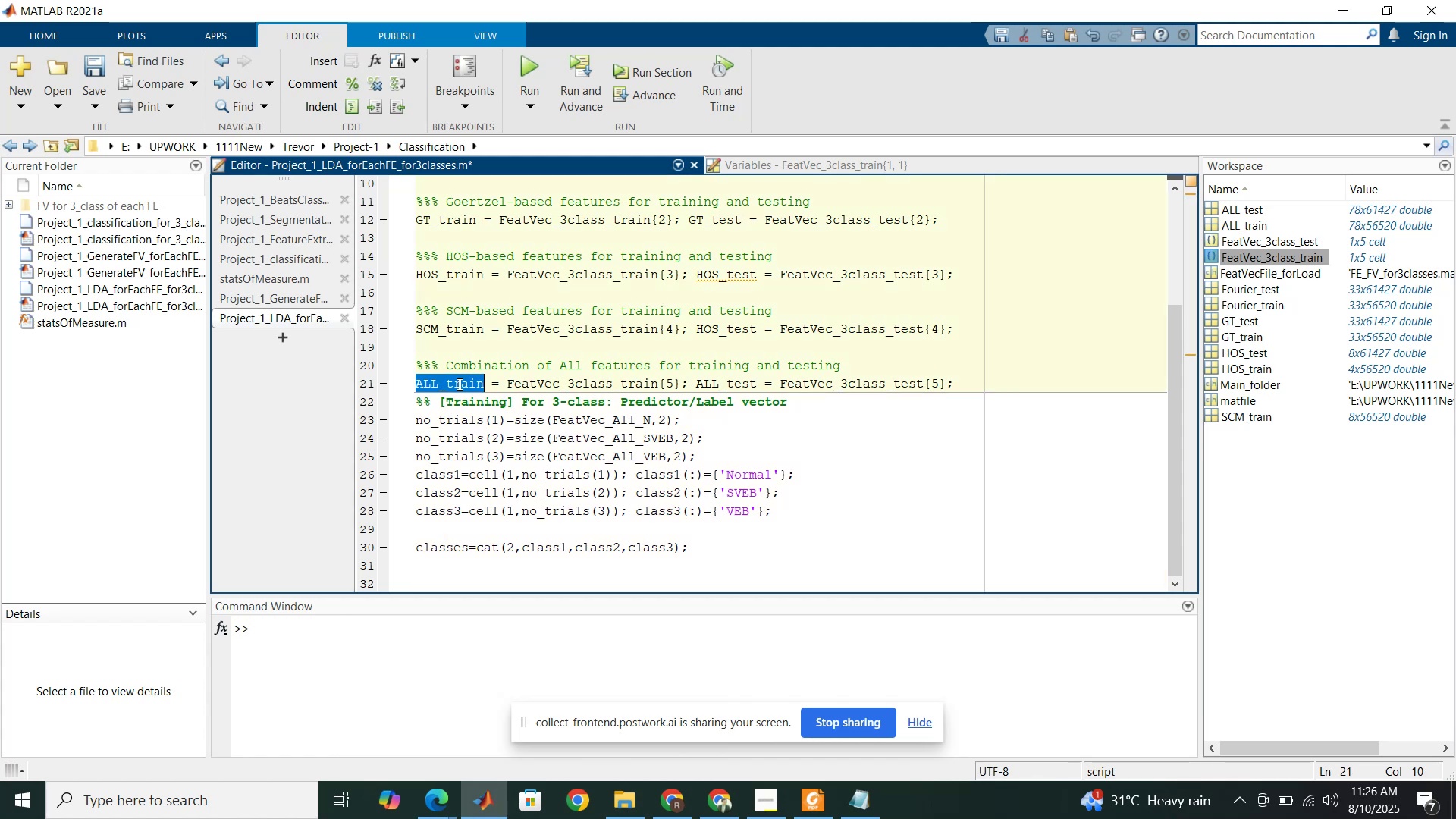 
key(Control+C)
 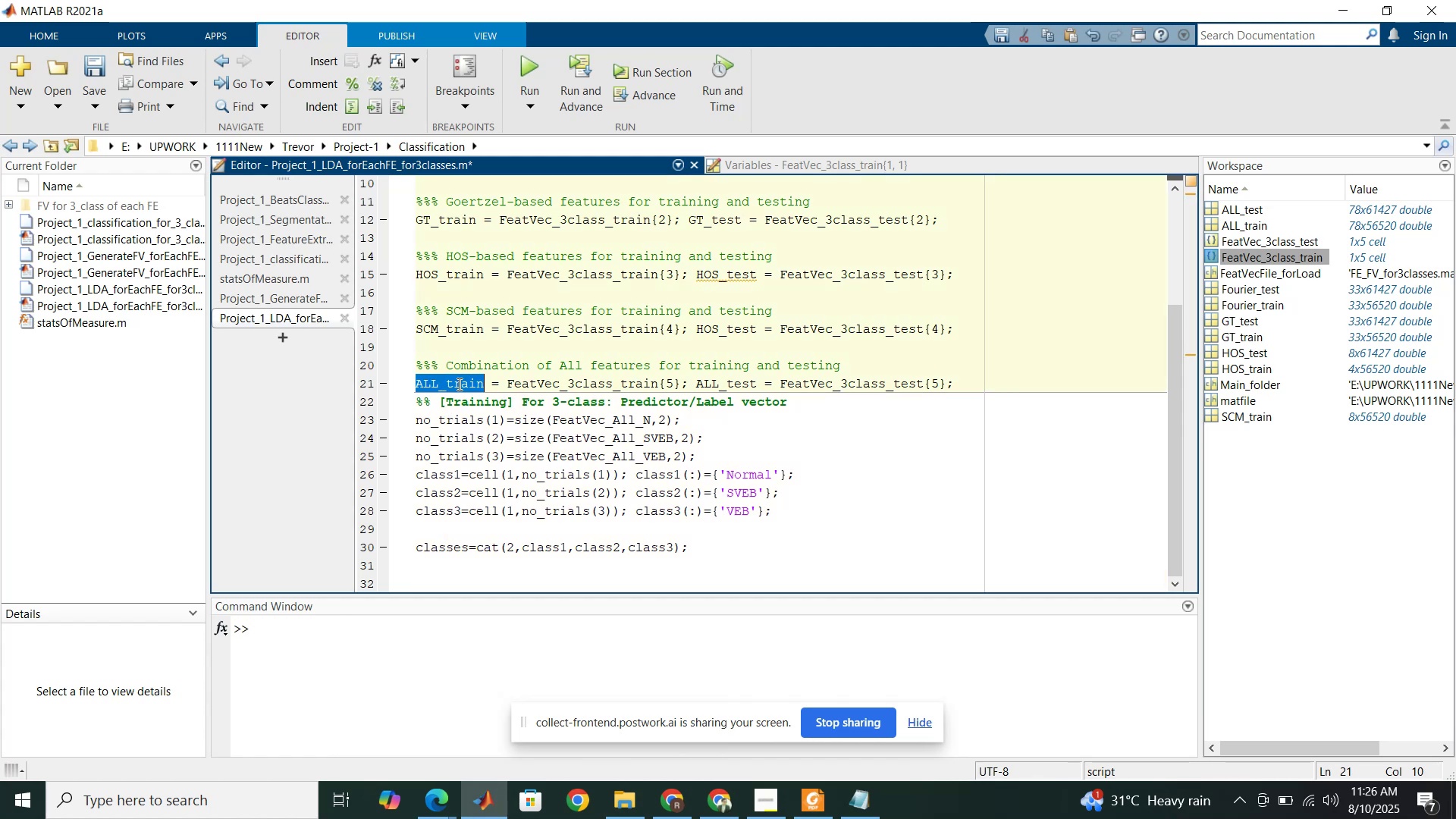 
left_click_drag(start_coordinate=[477, 393], to_coordinate=[617, 438])
 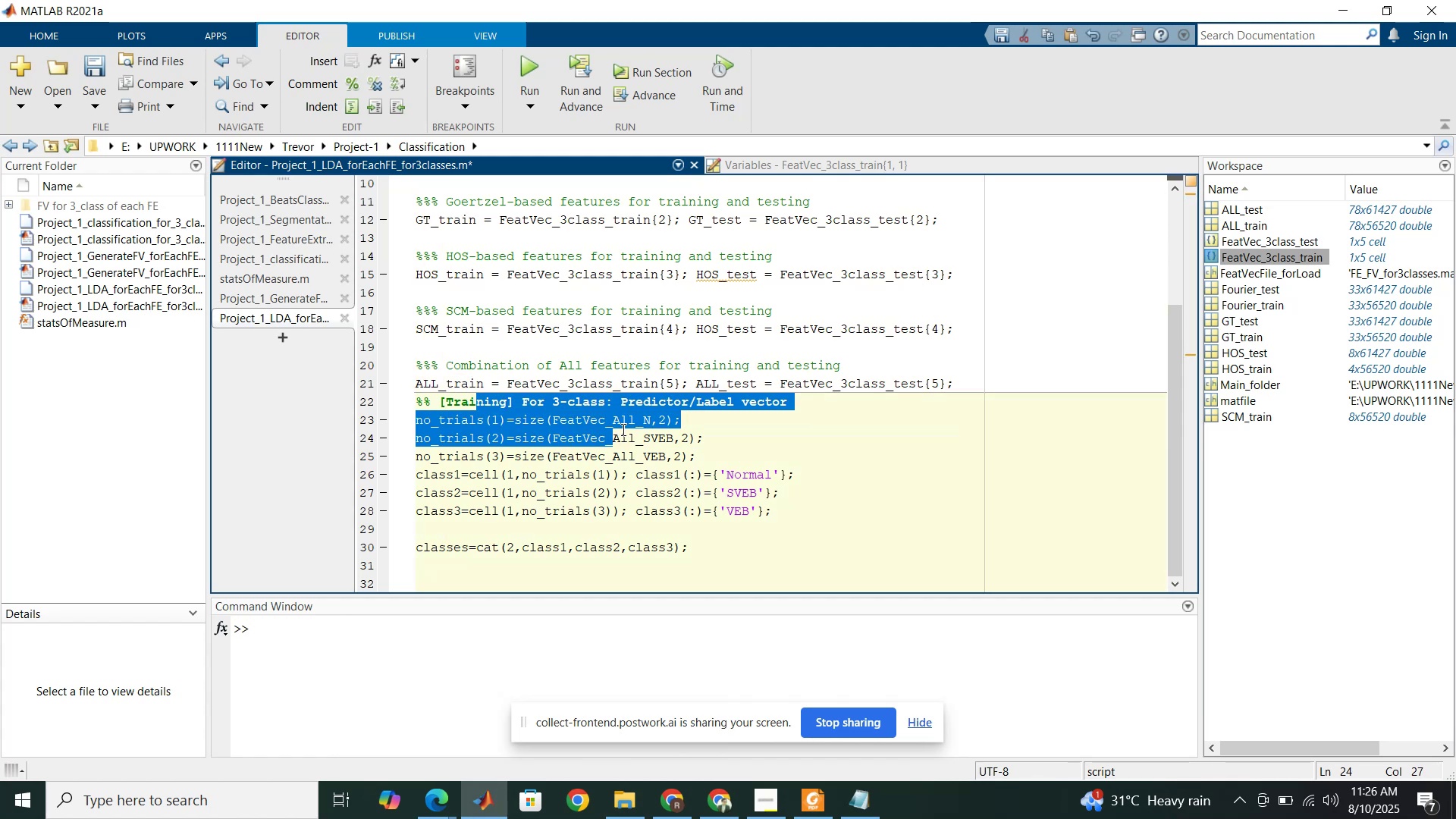 
left_click([622, 429])
 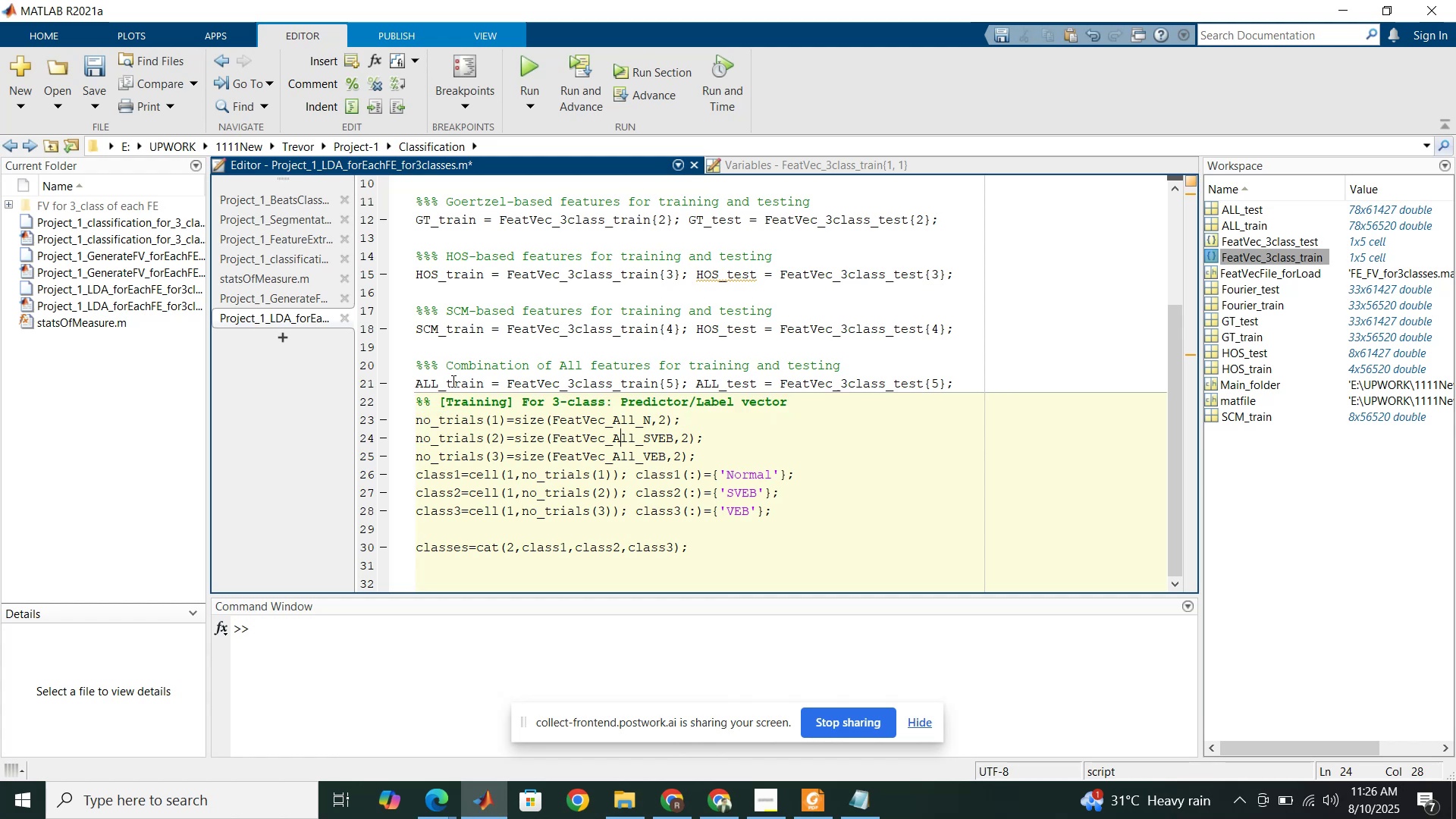 
scroll: coordinate [448, 344], scroll_direction: up, amount: 1.0
 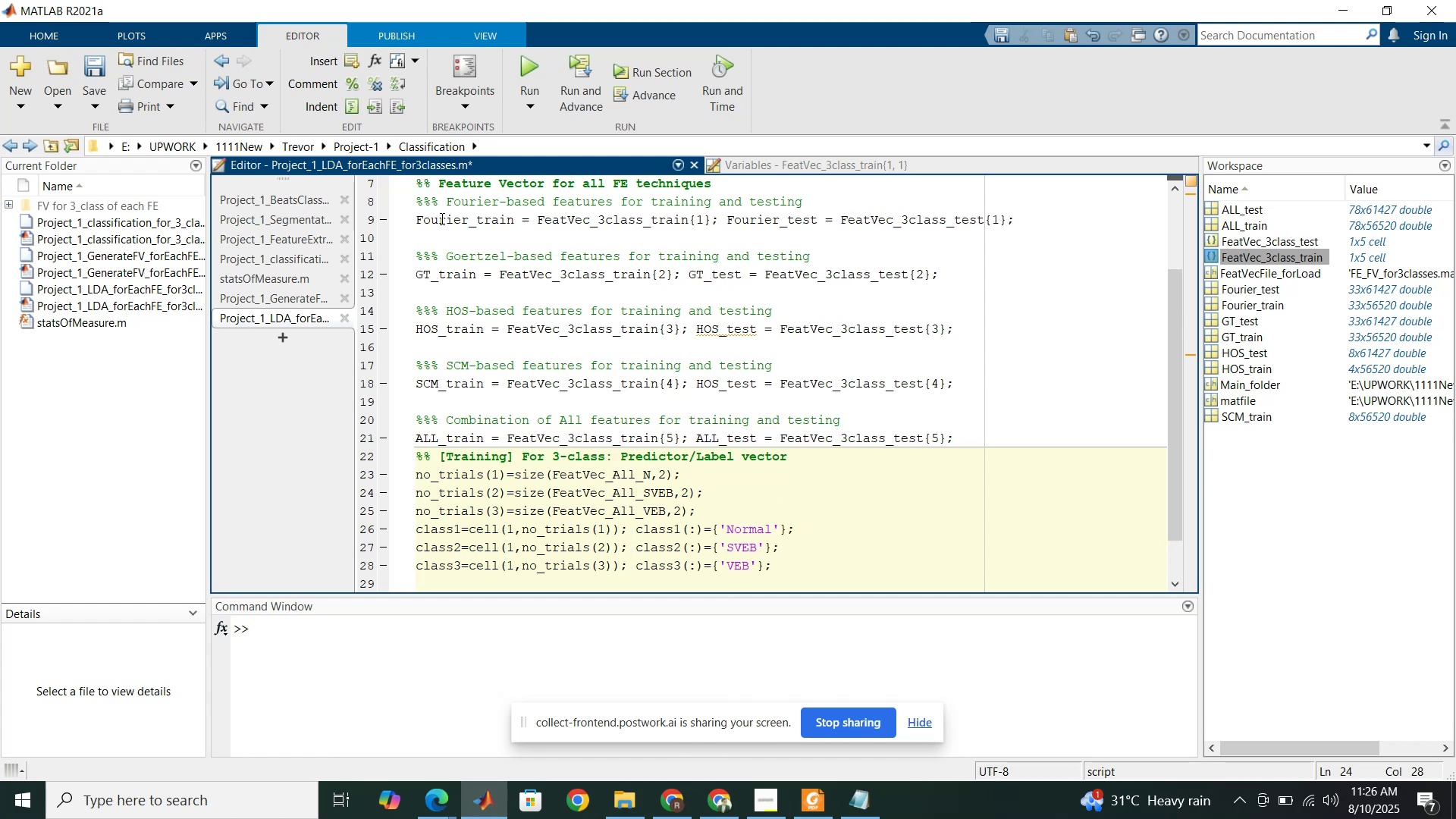 
double_click([441, 218])
 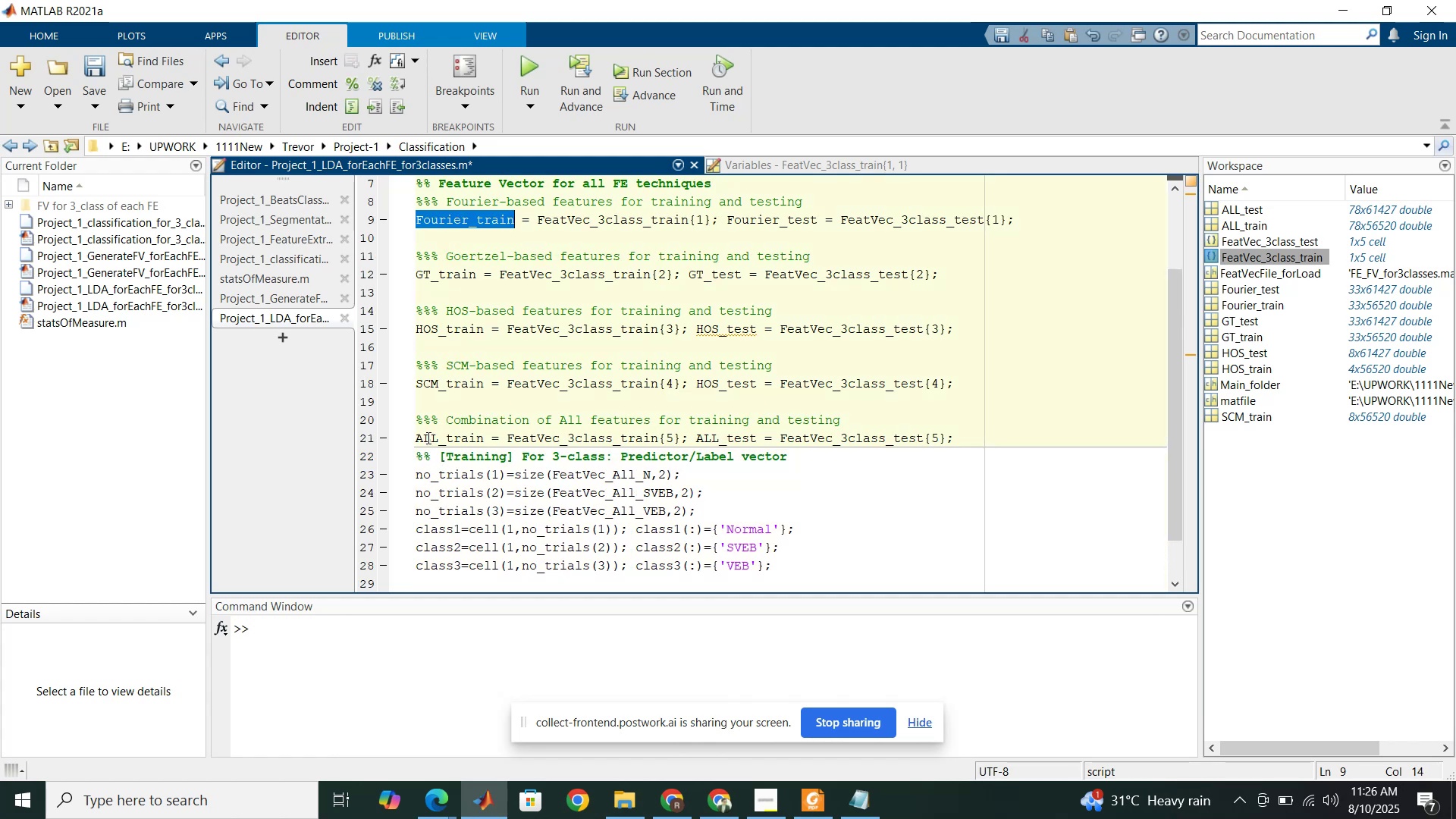 
double_click([432, 438])
 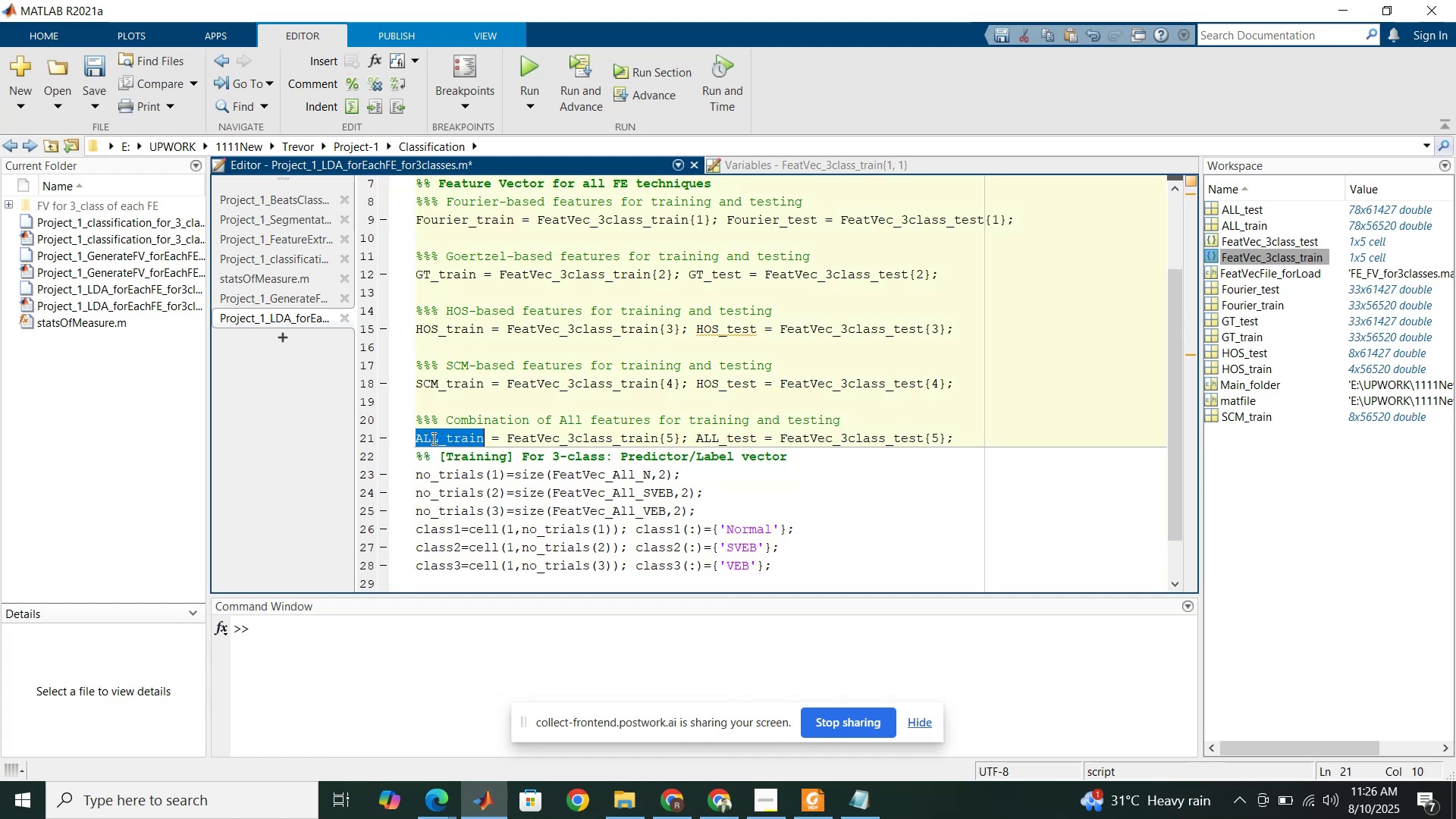 
key(Control+C)
 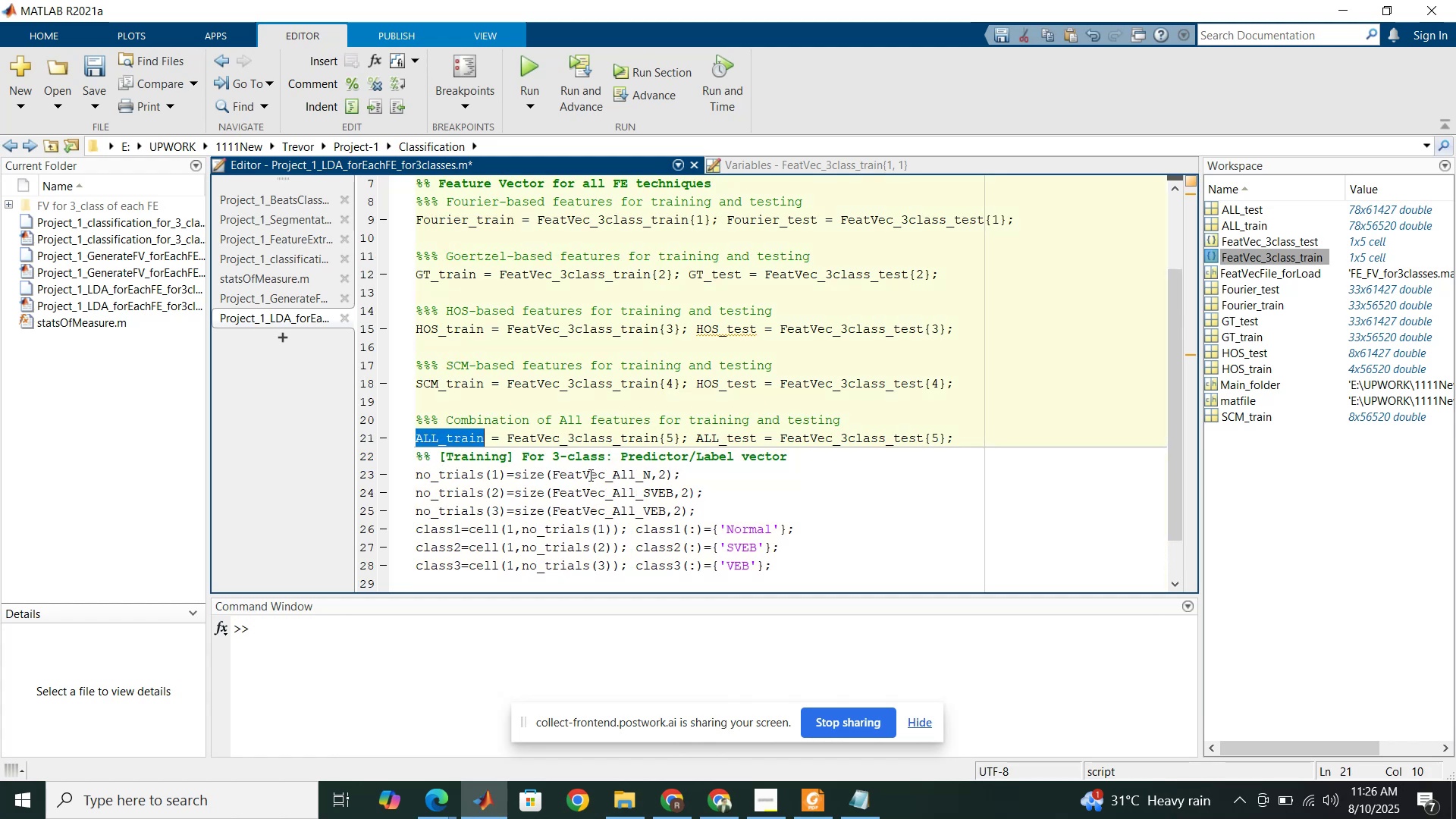 
double_click([589, 475])
 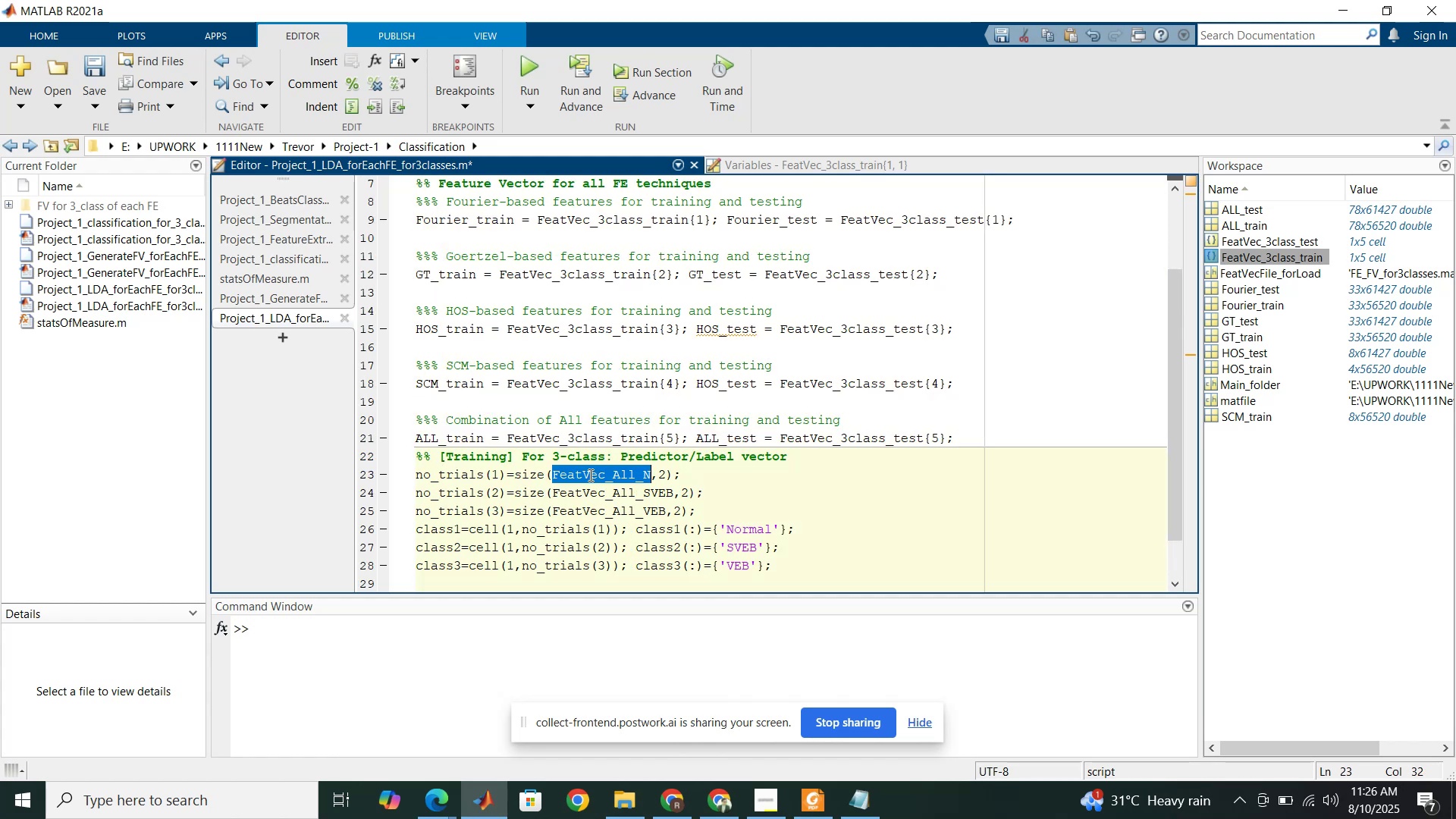 
key(Control+ControlLeft)
 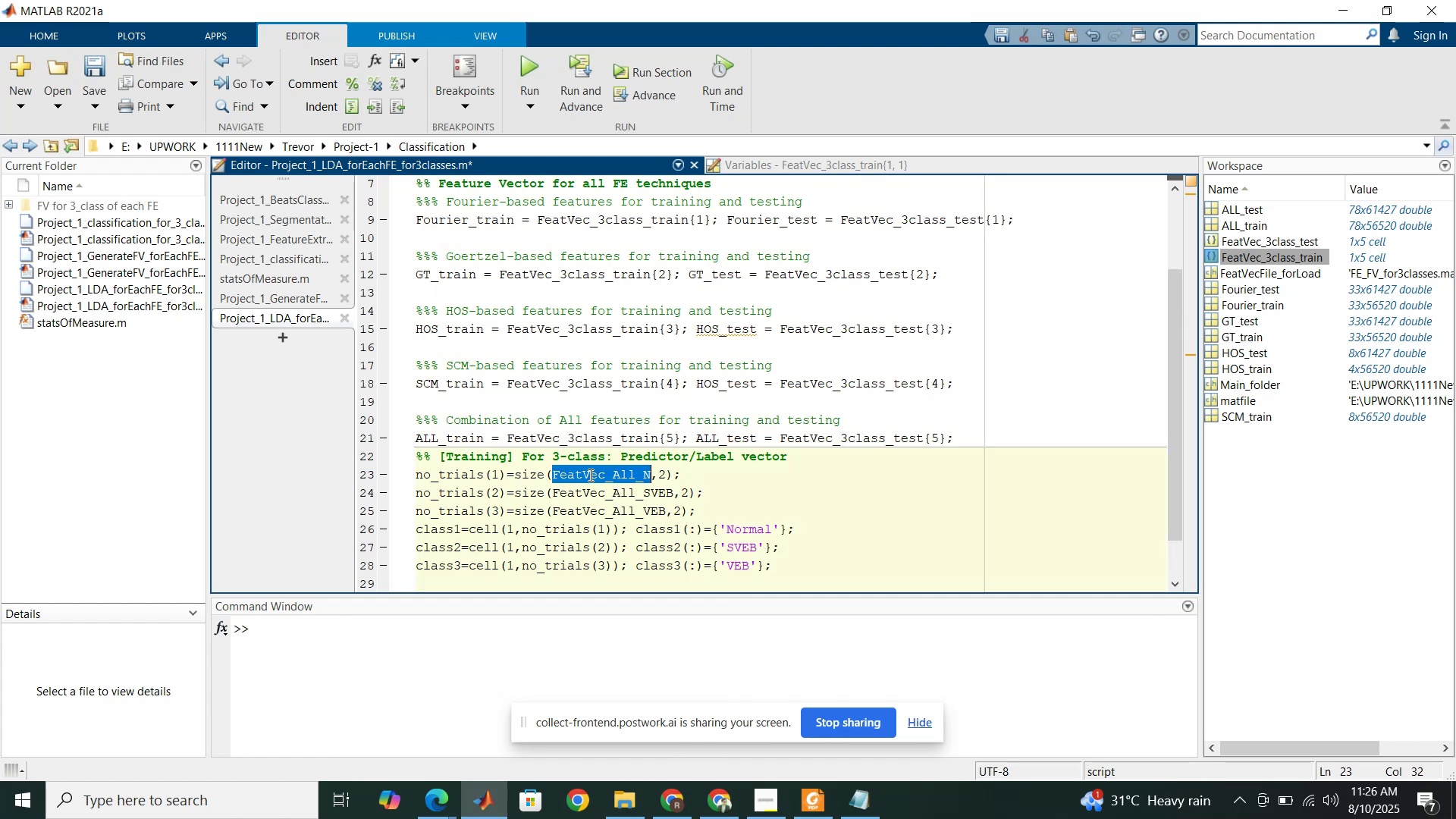 
key(Control+V)
 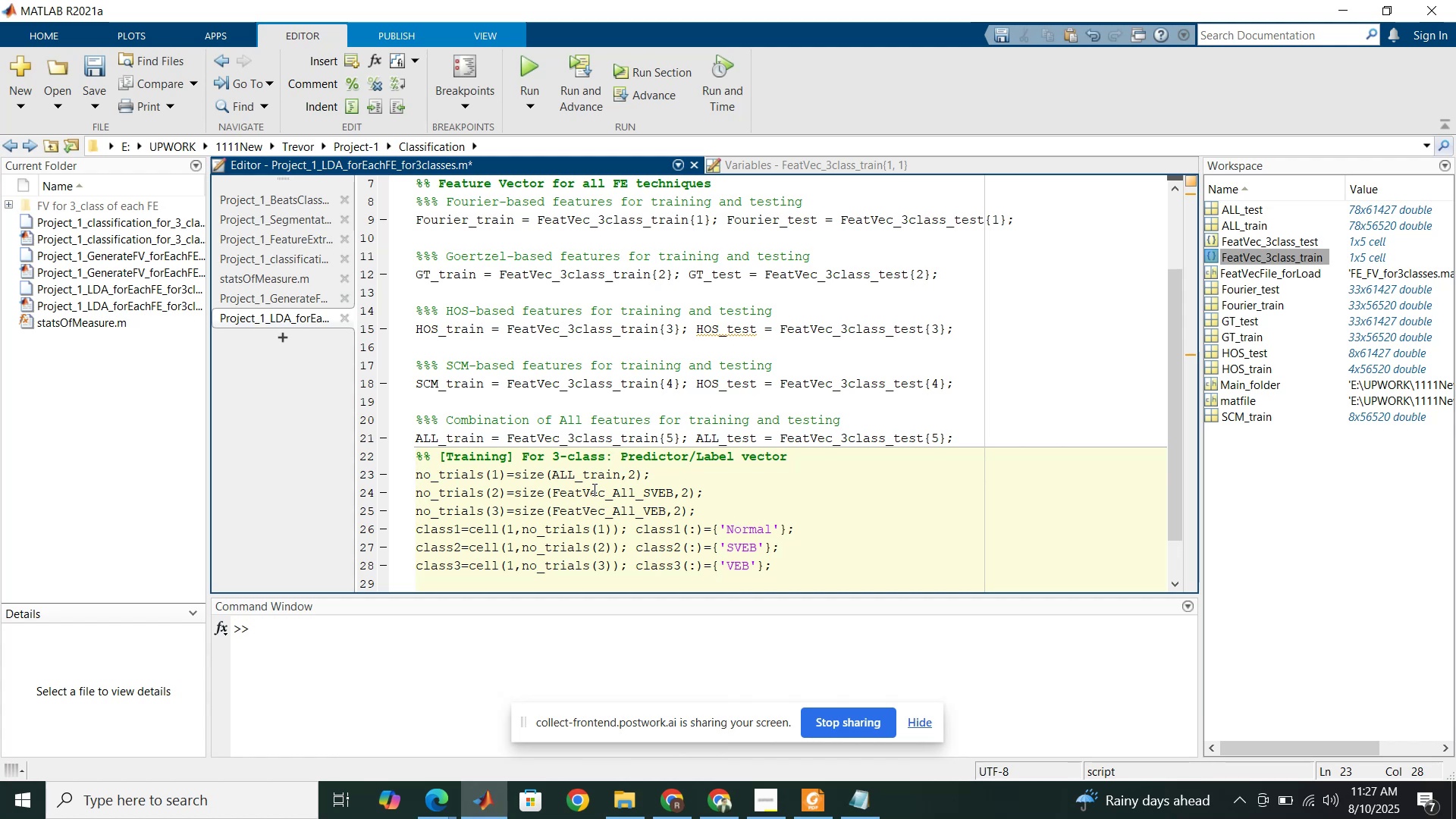 
wait(31.55)
 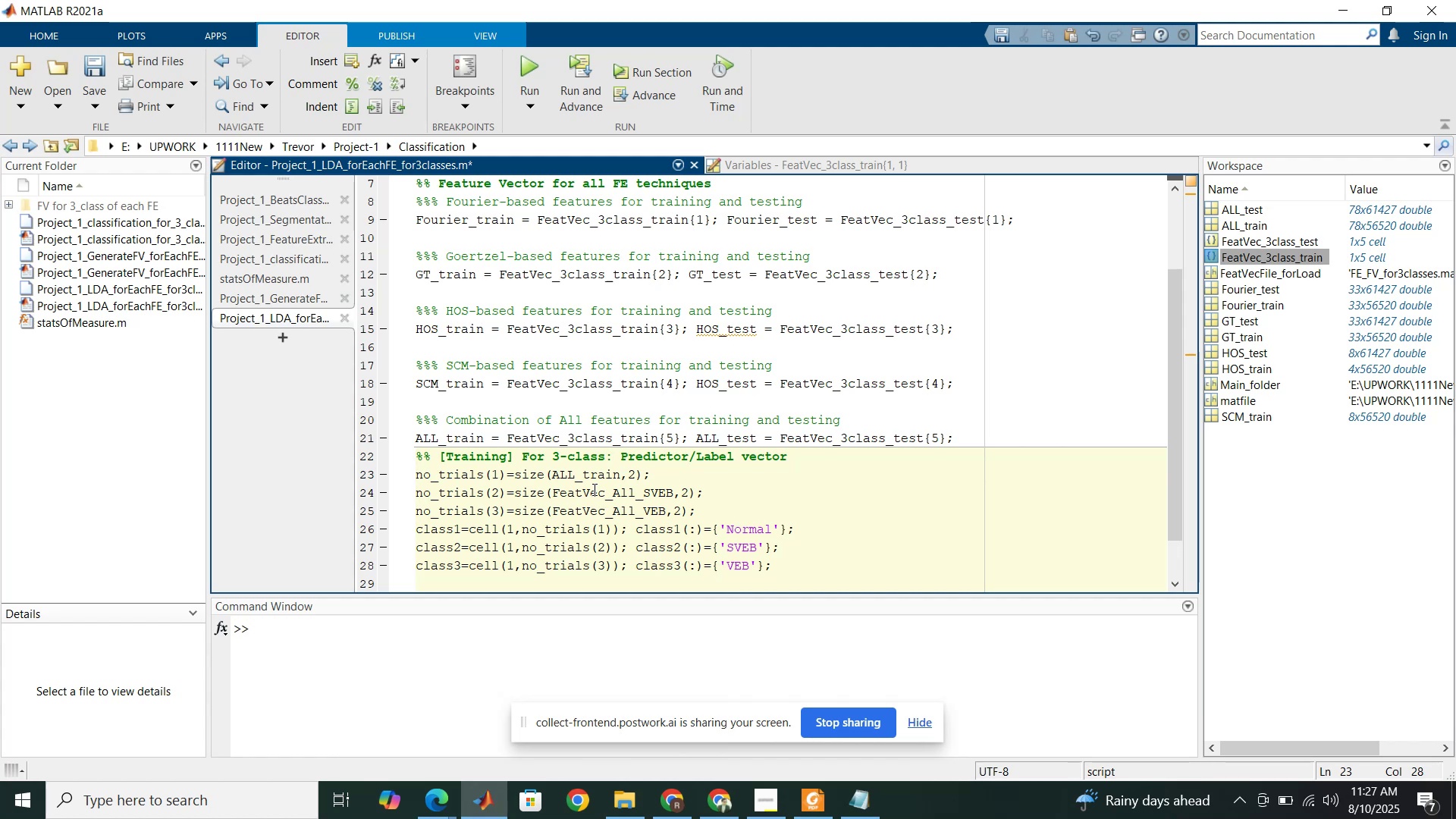 
left_click([740, 528])
 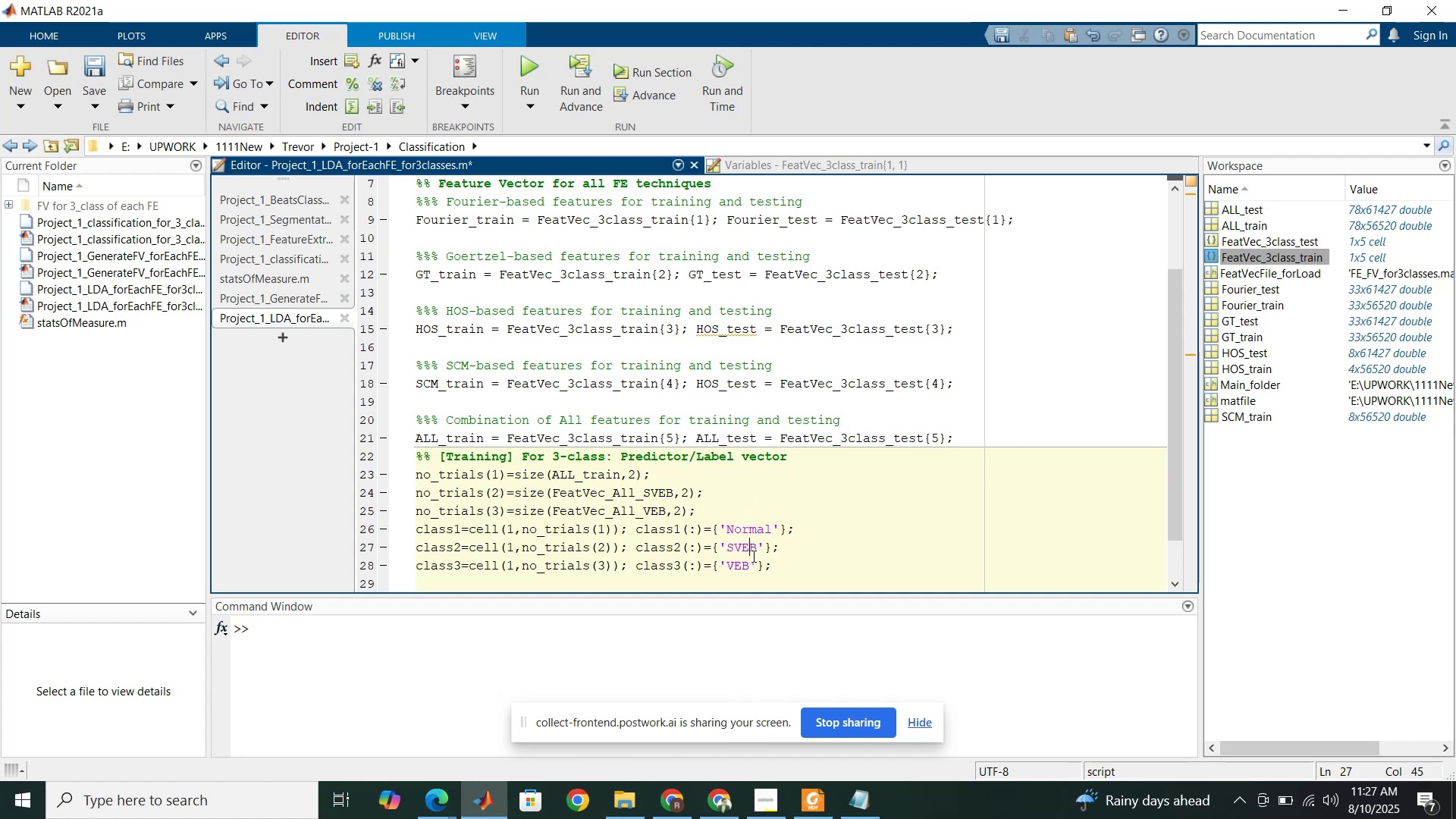 
double_click([752, 562])
 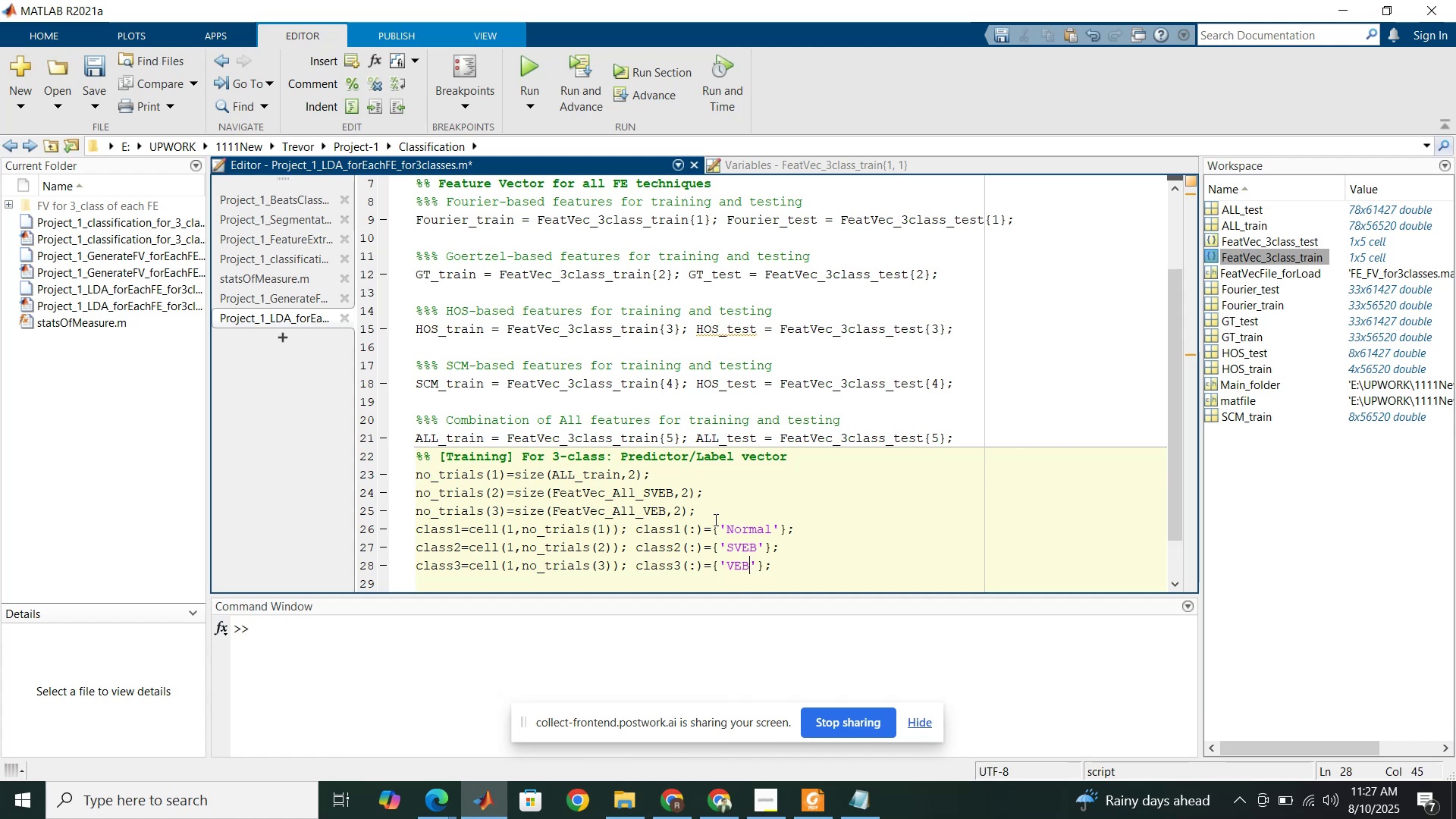 
scroll: coordinate [712, 519], scroll_direction: up, amount: 2.0
 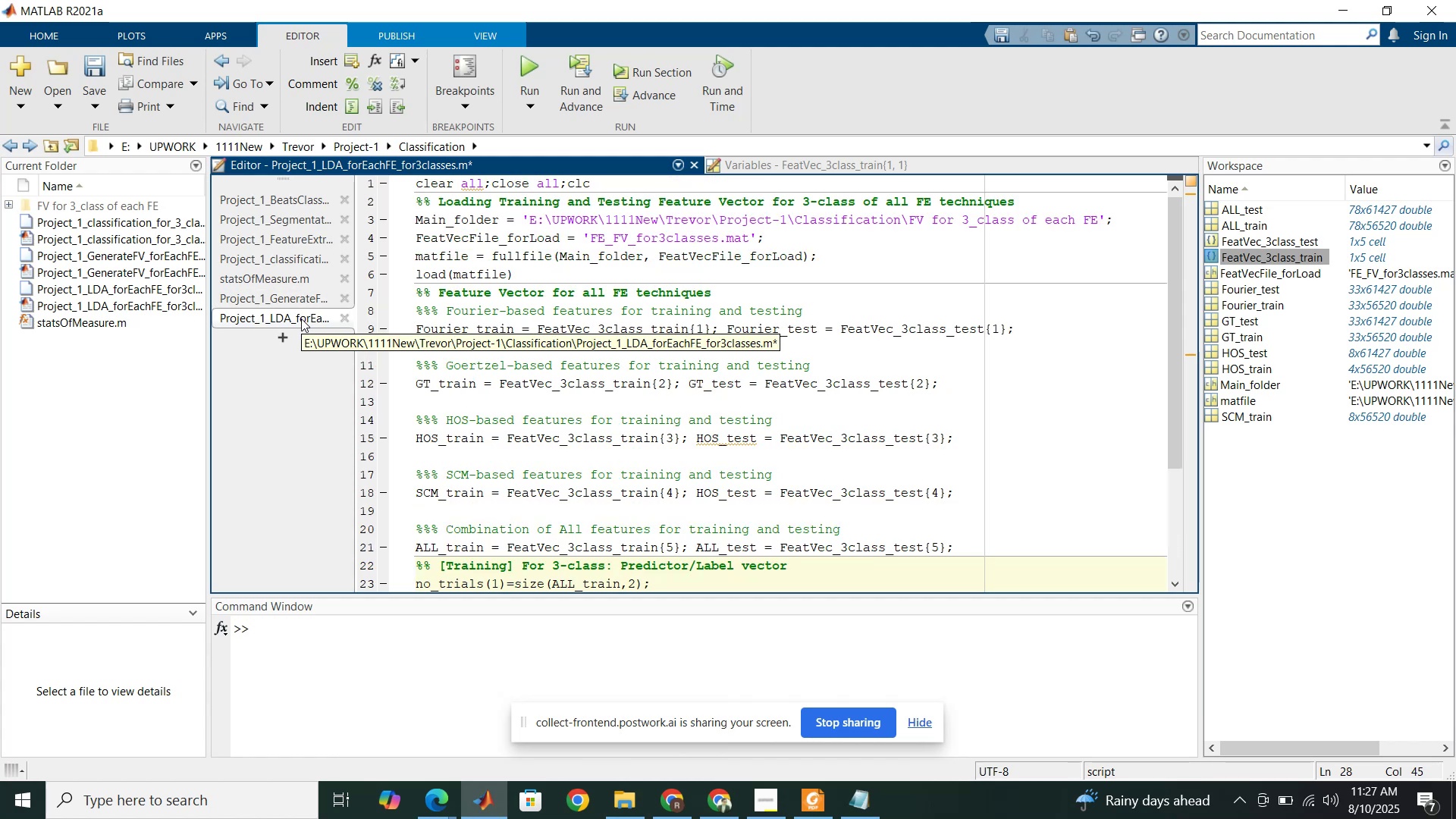 
wait(5.33)
 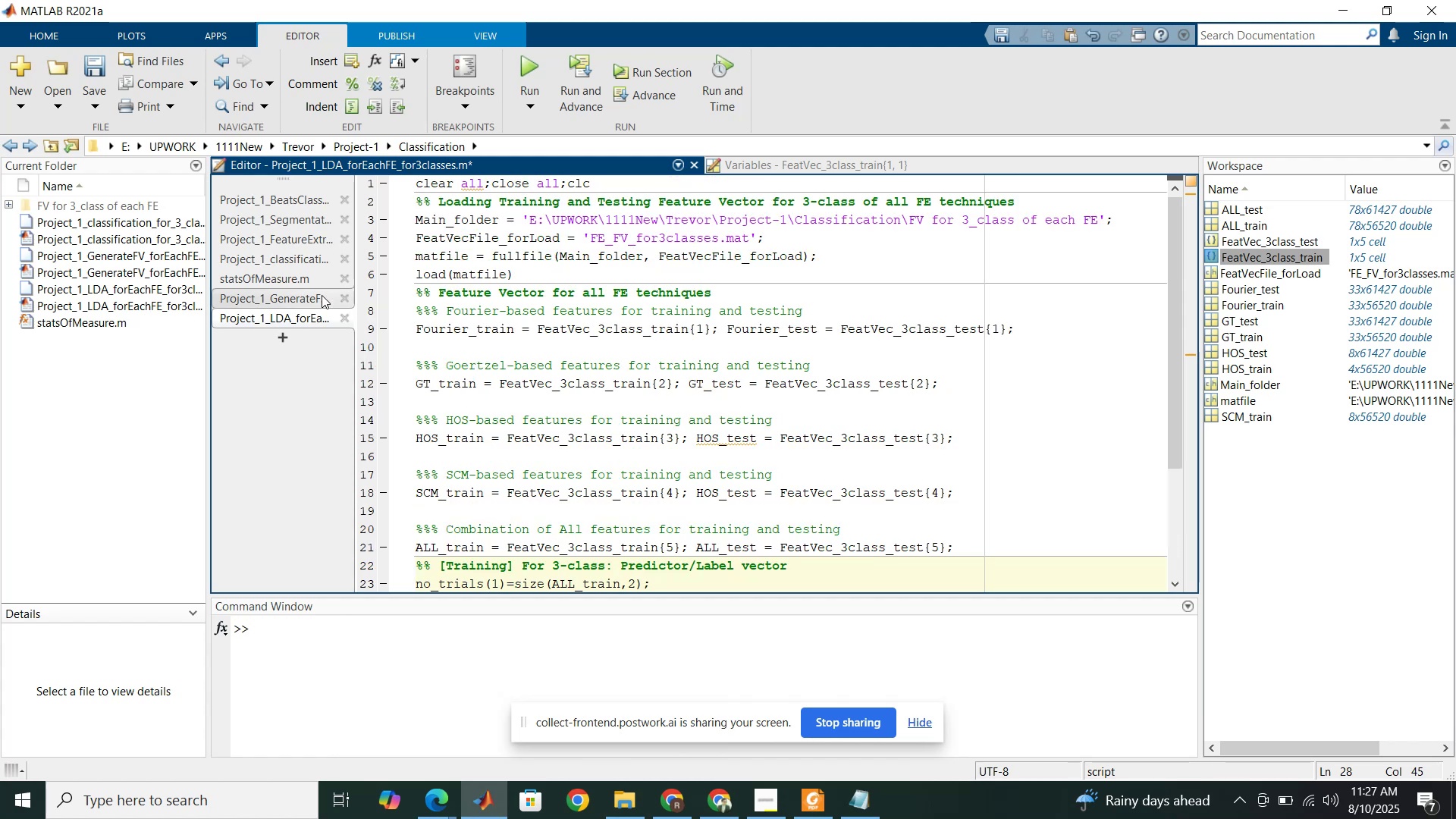 
left_click([293, 260])
 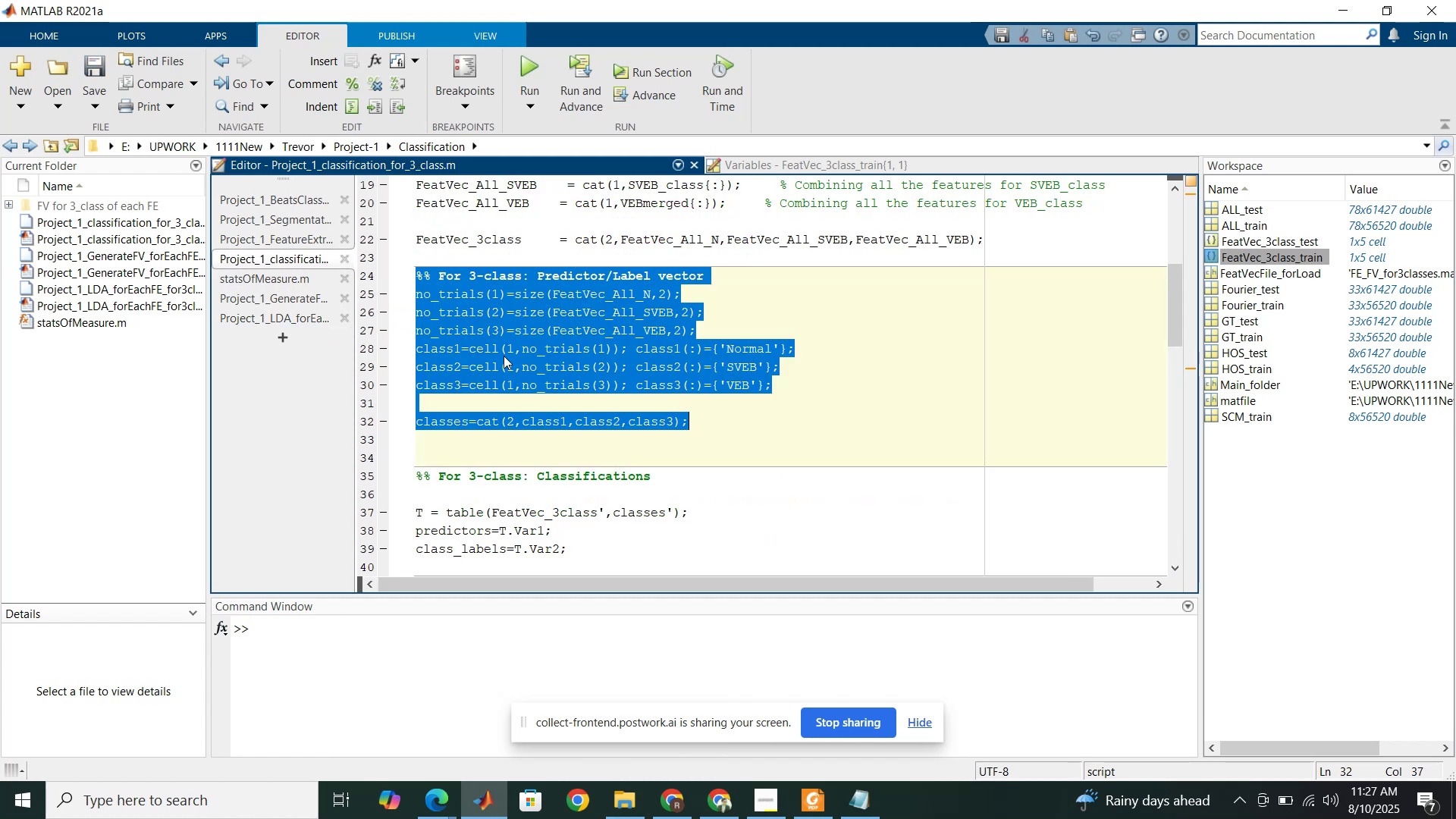 
left_click([504, 356])
 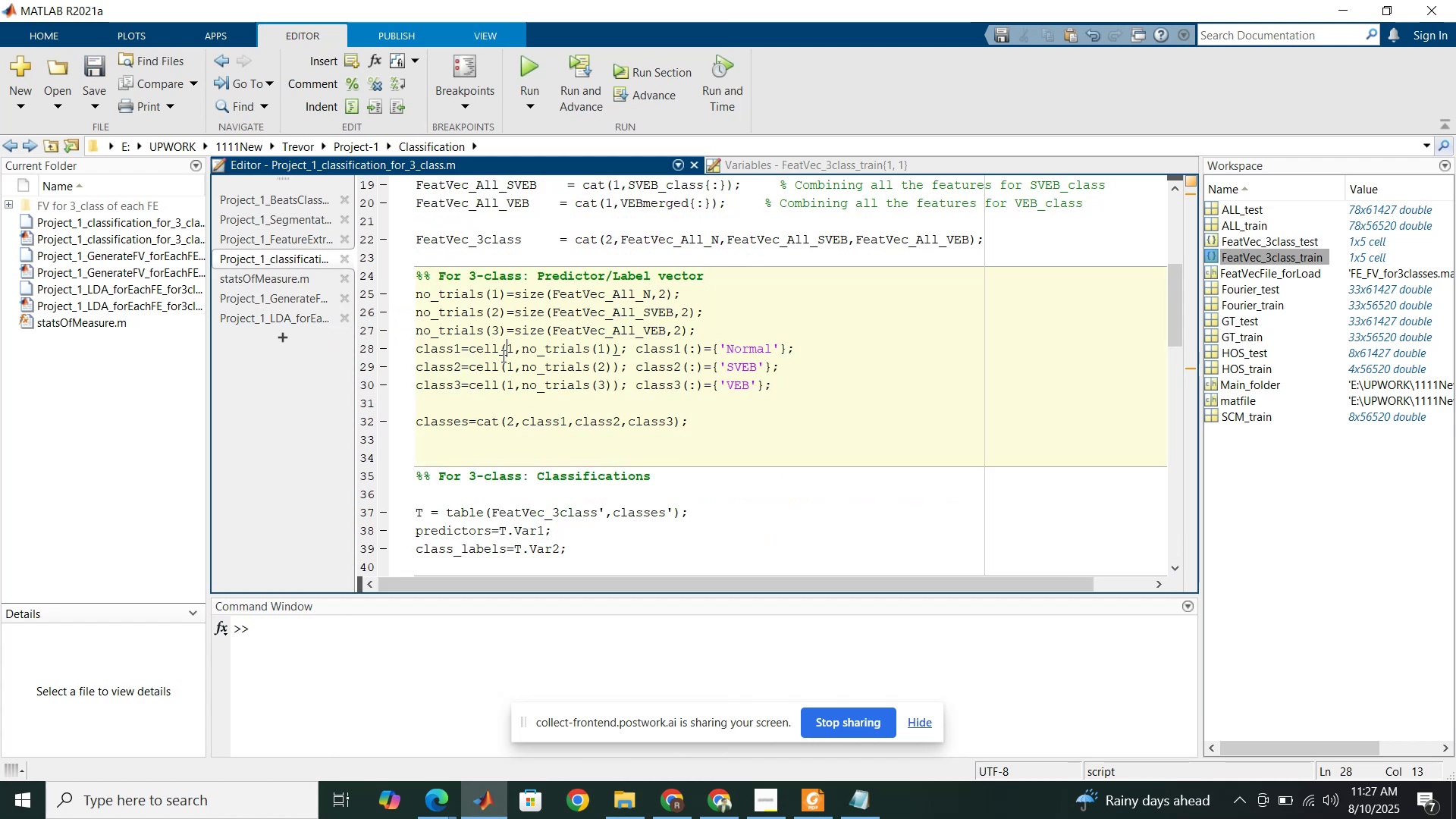 
scroll: coordinate [502, 356], scroll_direction: up, amount: 5.0
 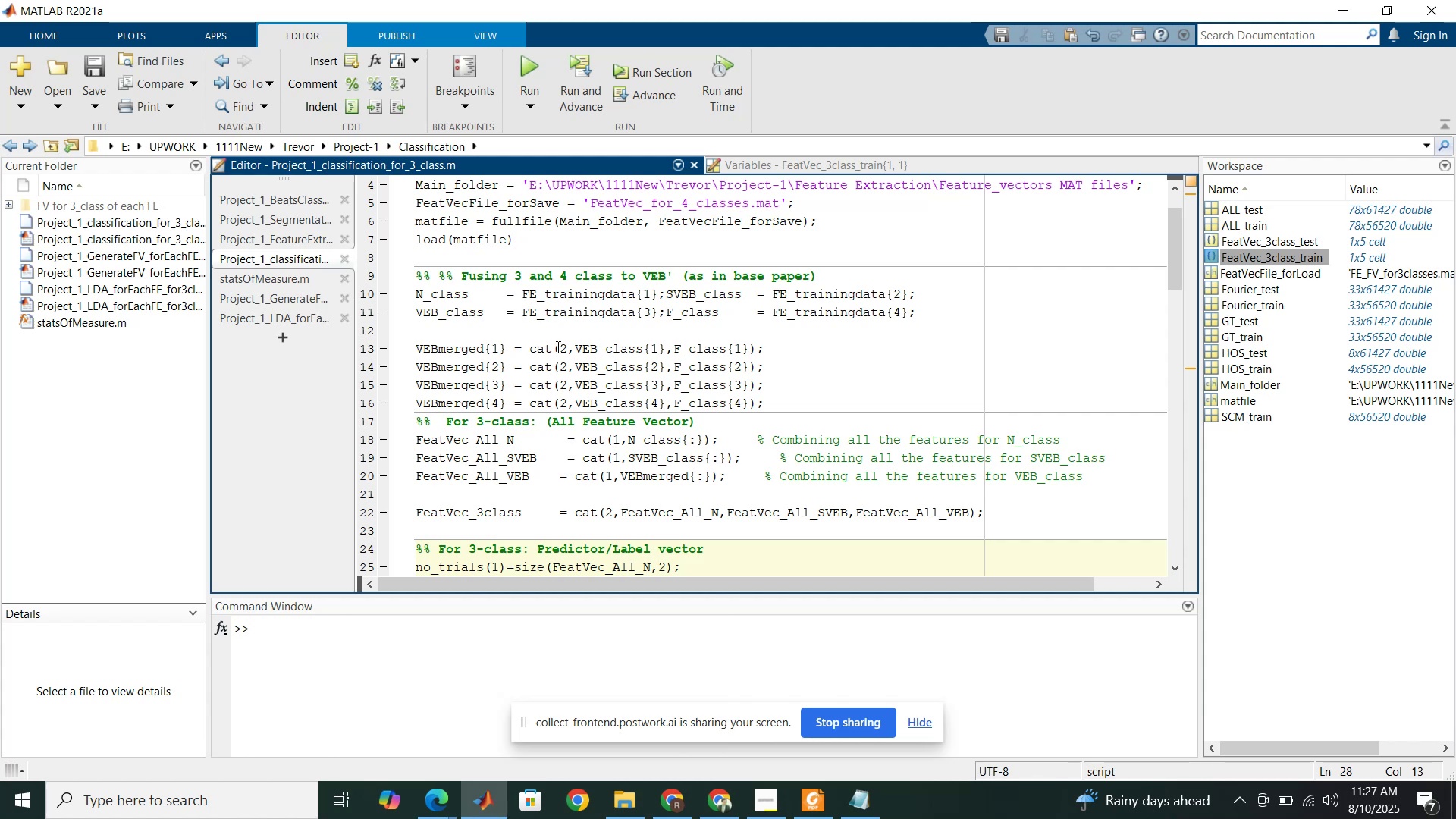 
wait(5.04)
 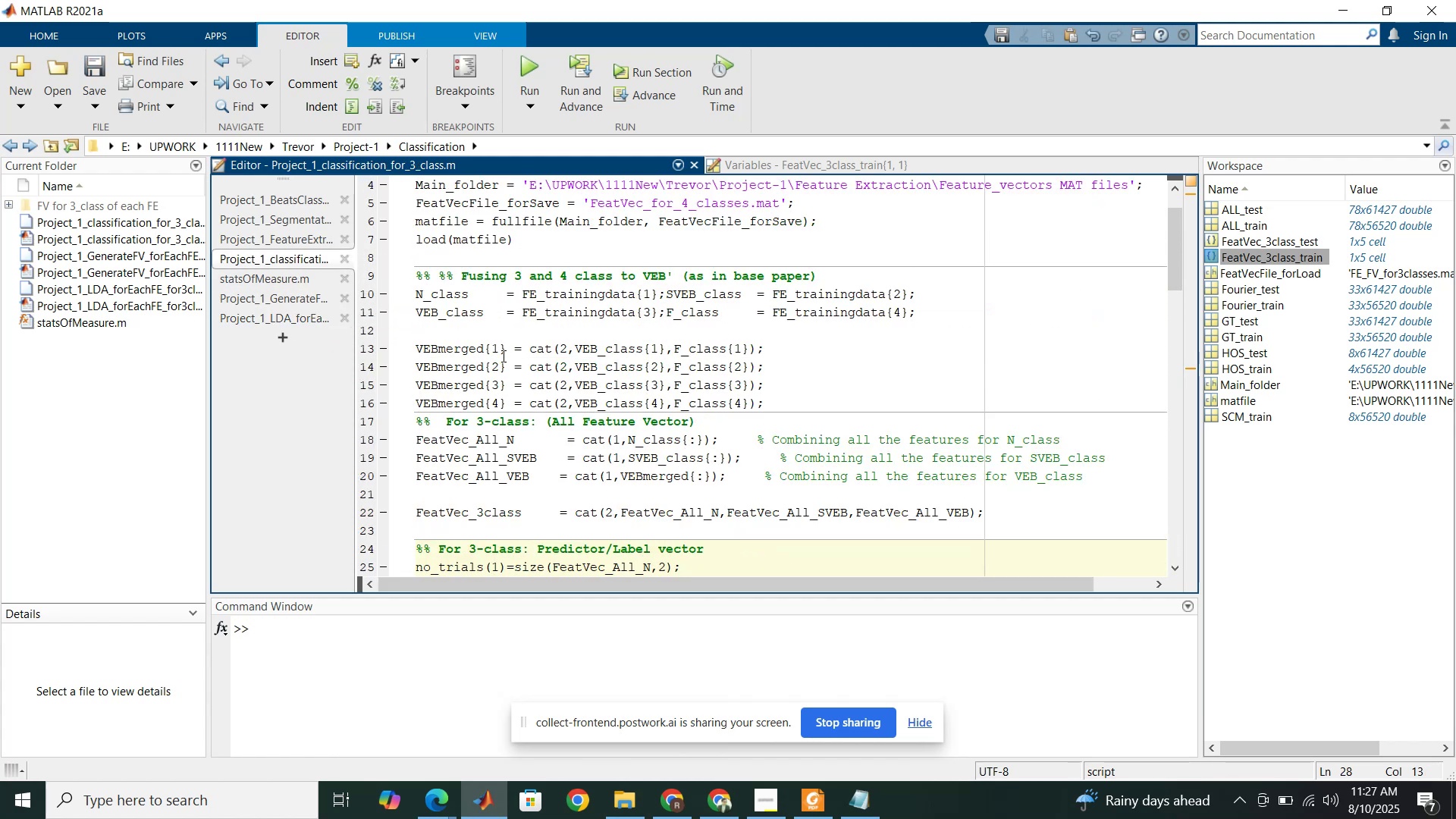 
scroll: coordinate [557, 347], scroll_direction: up, amount: 1.0
 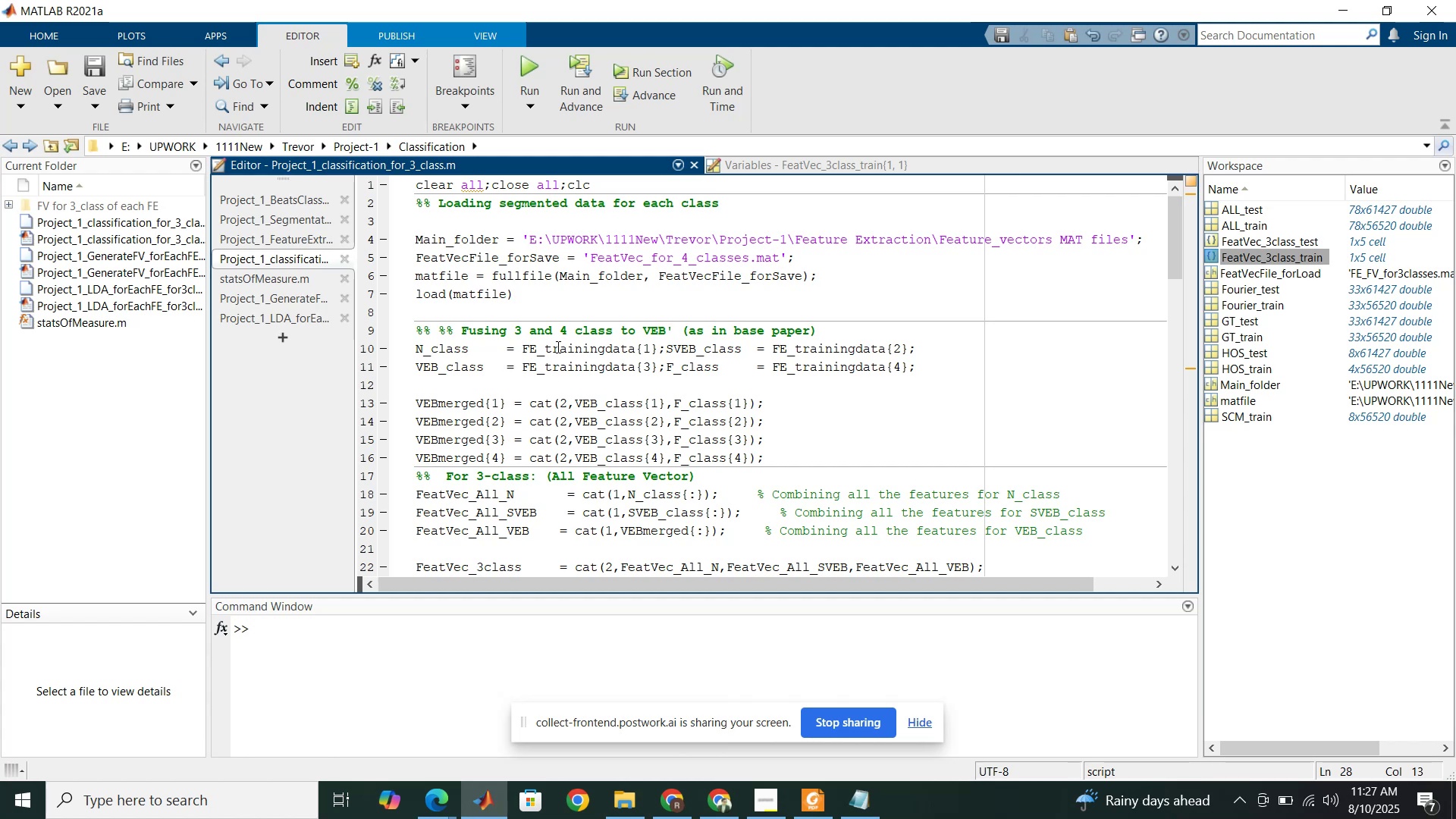 
wait(14.5)
 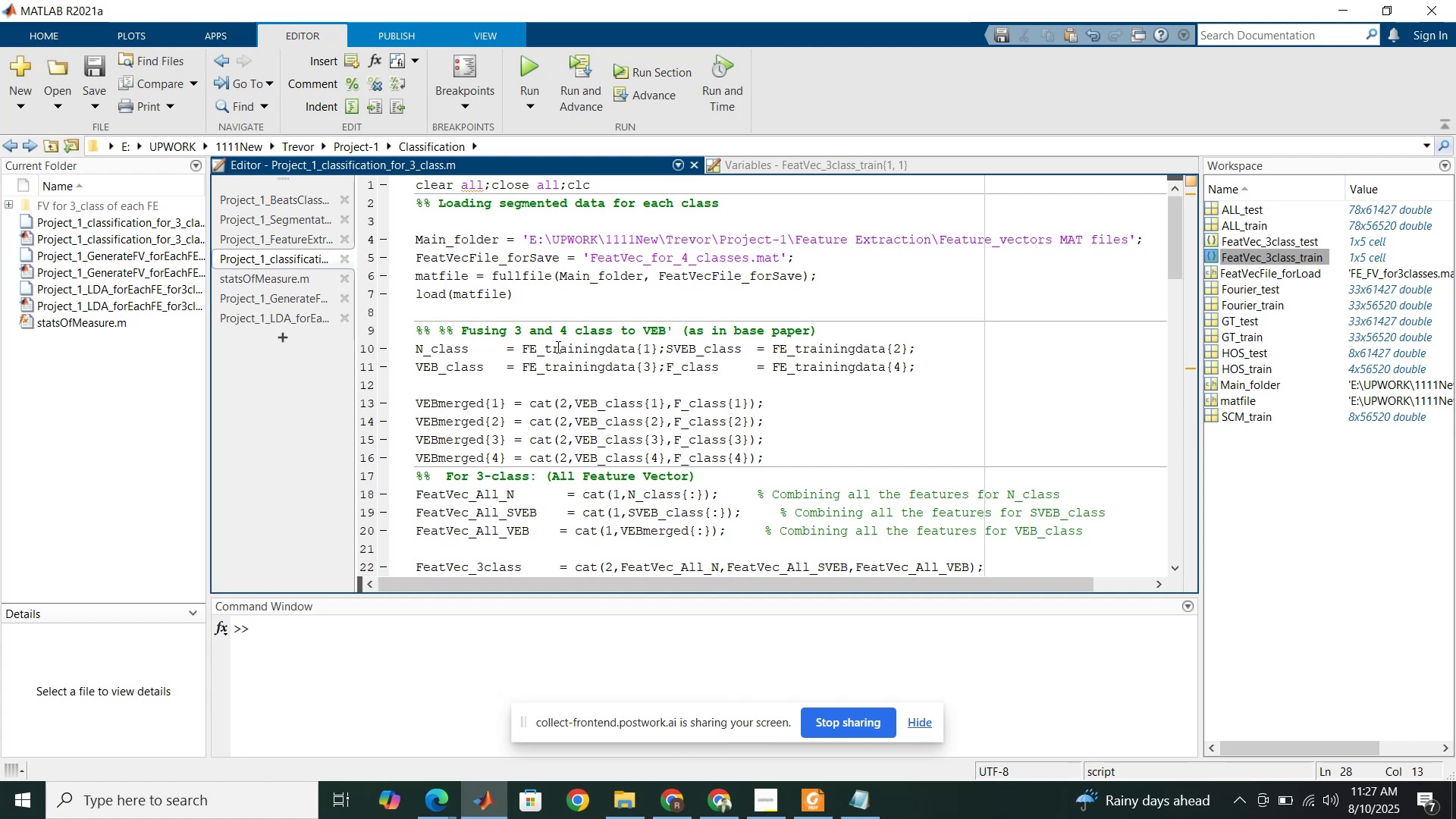 
left_click([295, 299])
 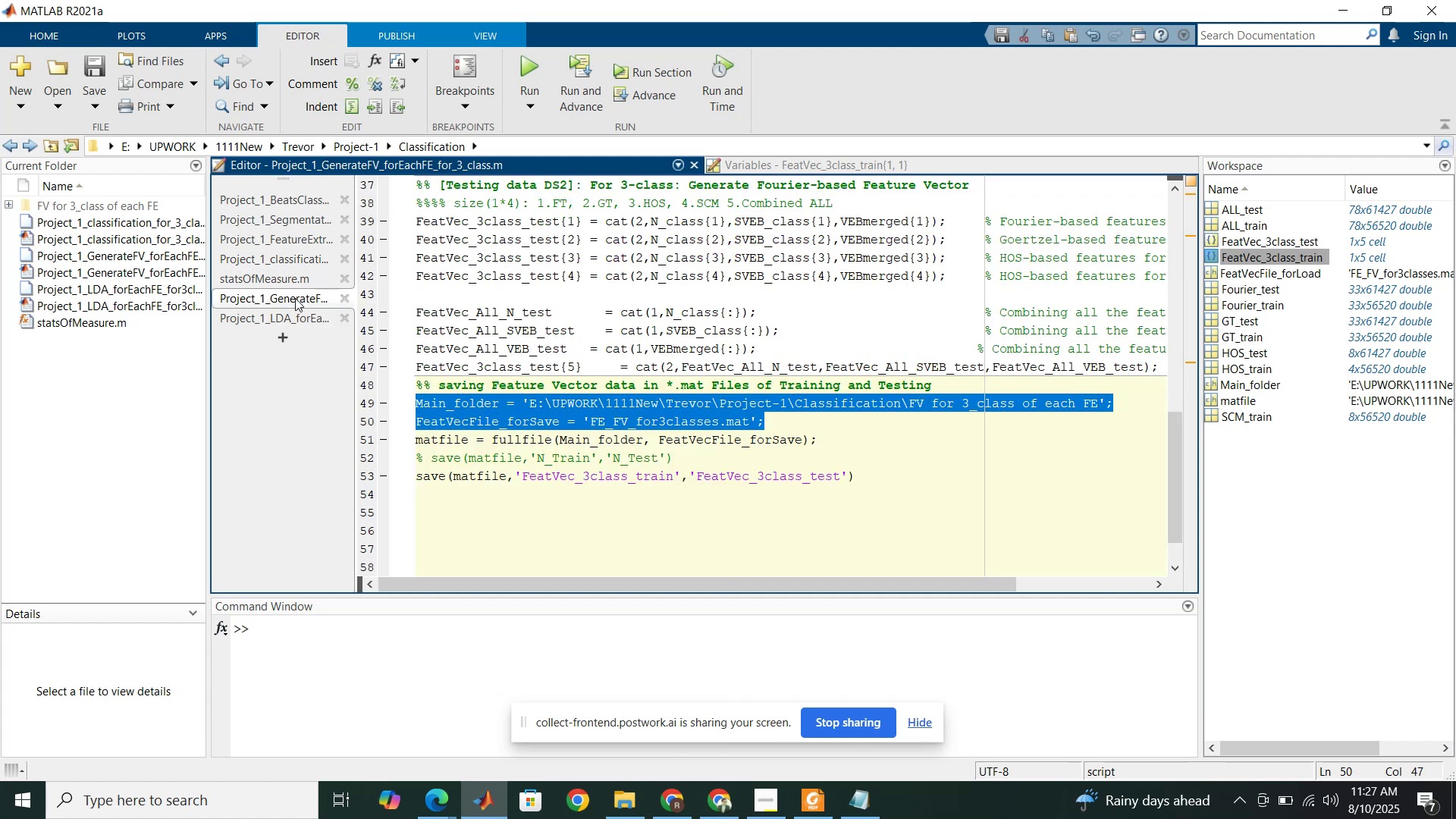 
scroll: coordinate [560, 293], scroll_direction: up, amount: 5.0
 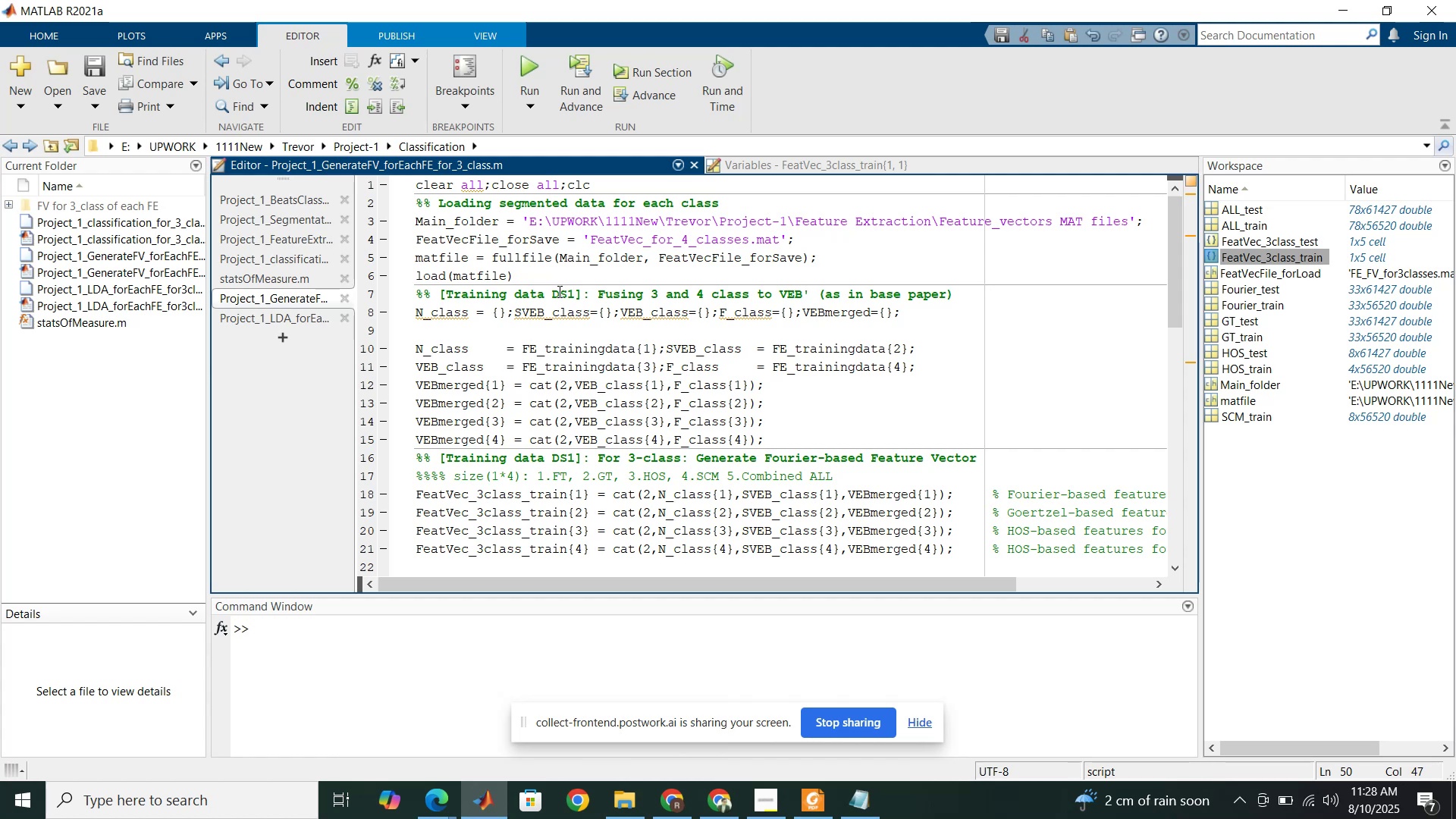 
wait(34.69)
 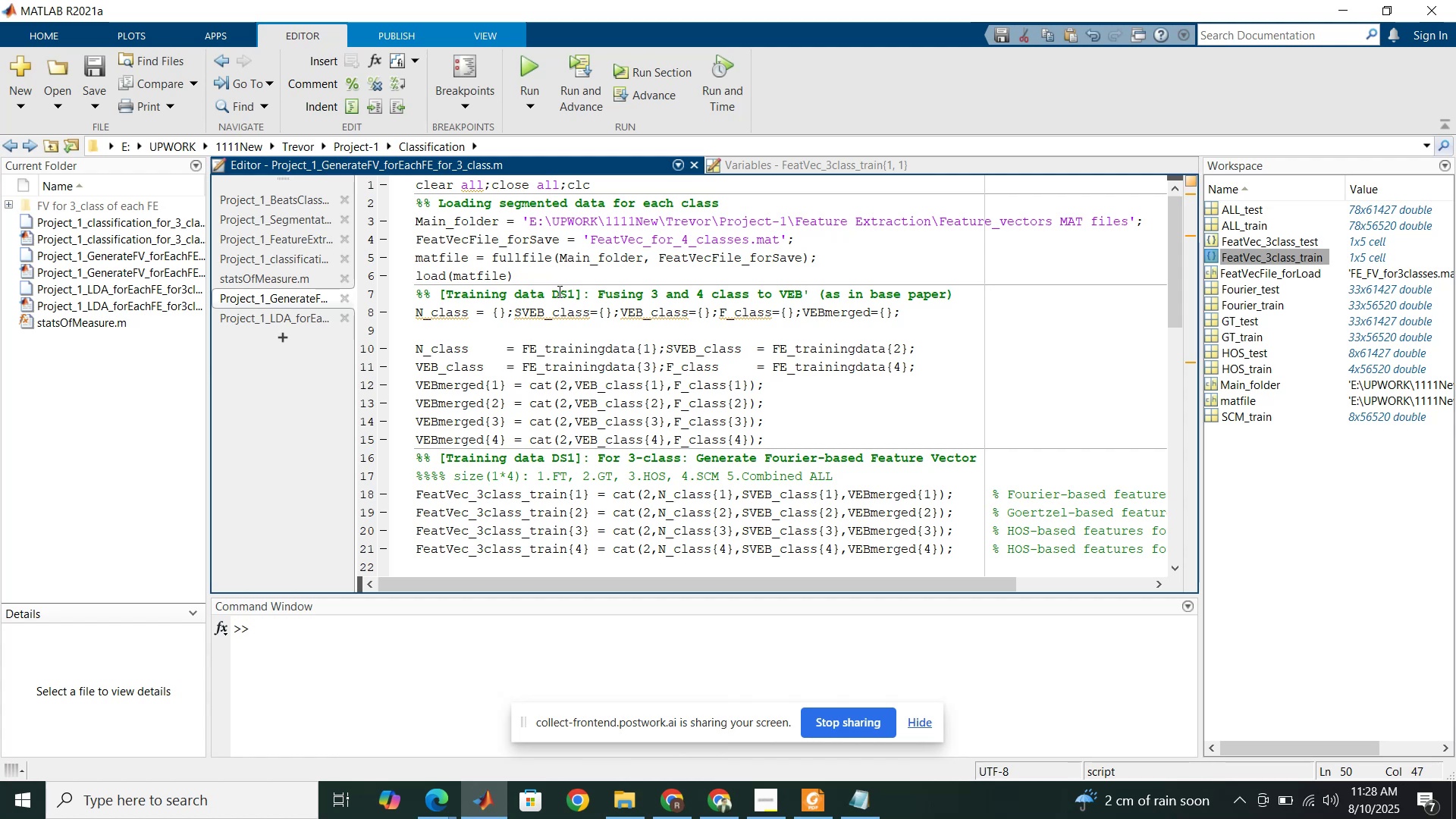 
scroll: coordinate [594, 291], scroll_direction: down, amount: 8.0
 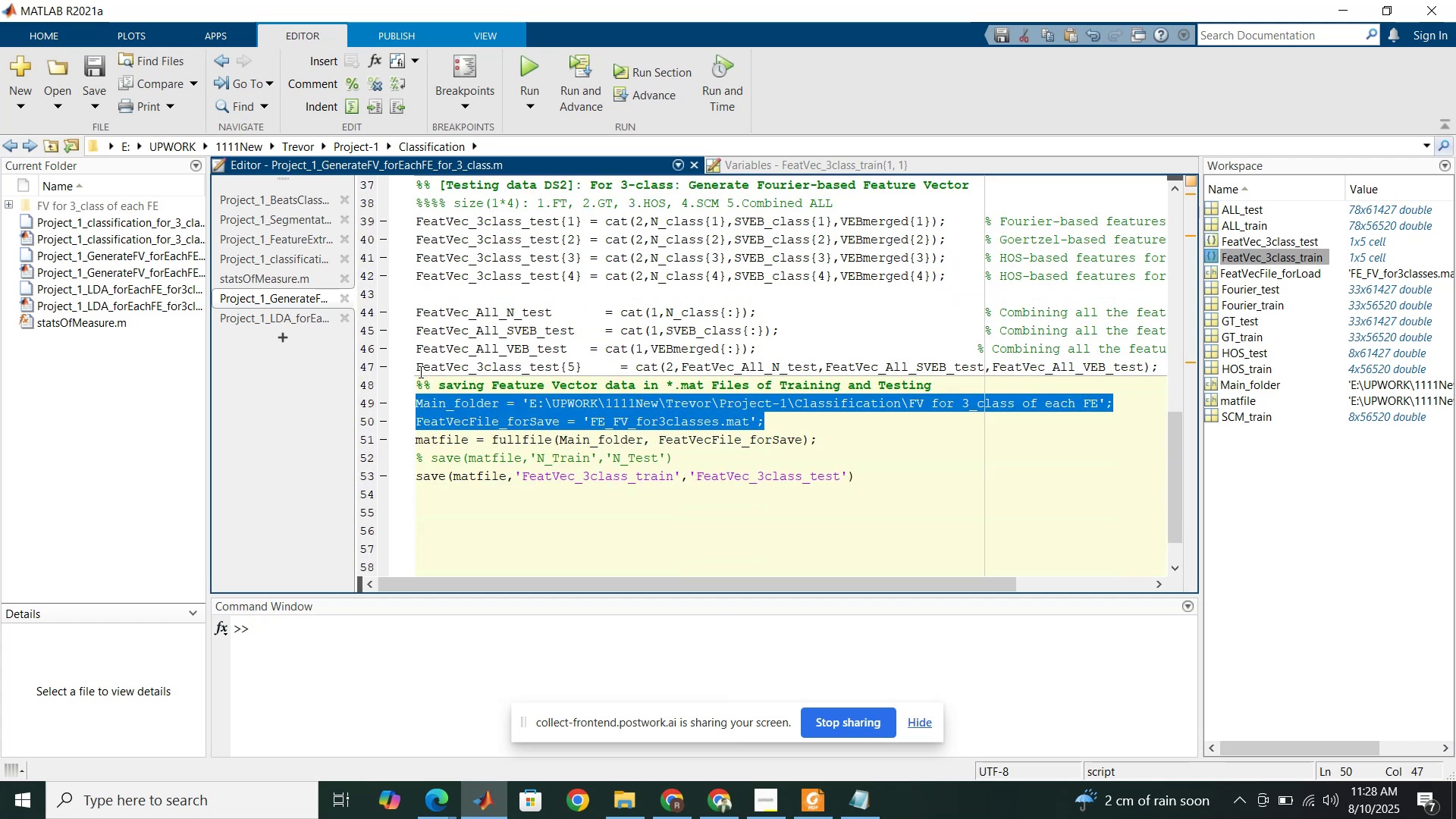 
left_click([416, 375])
 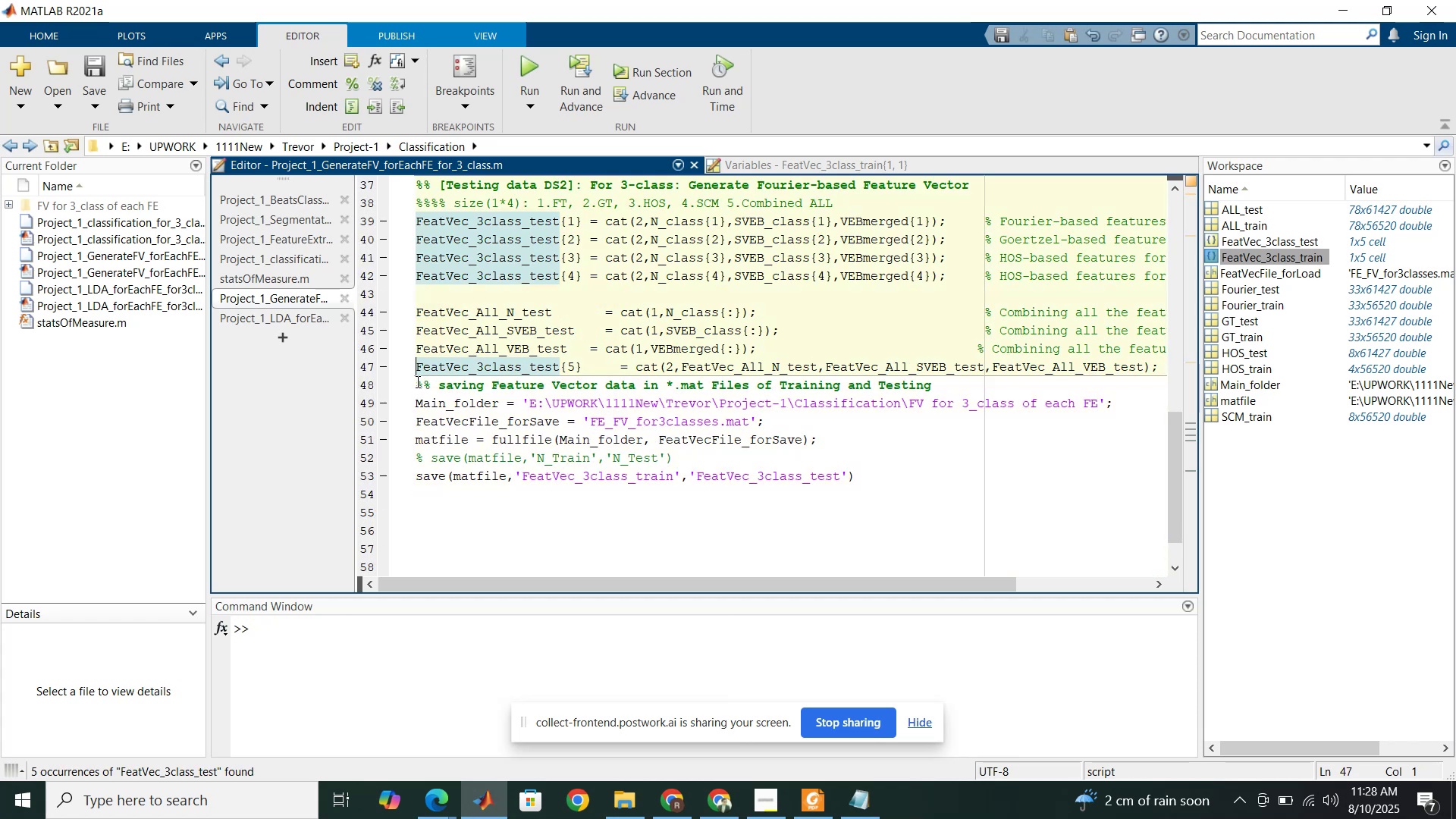 
left_click([414, 377])
 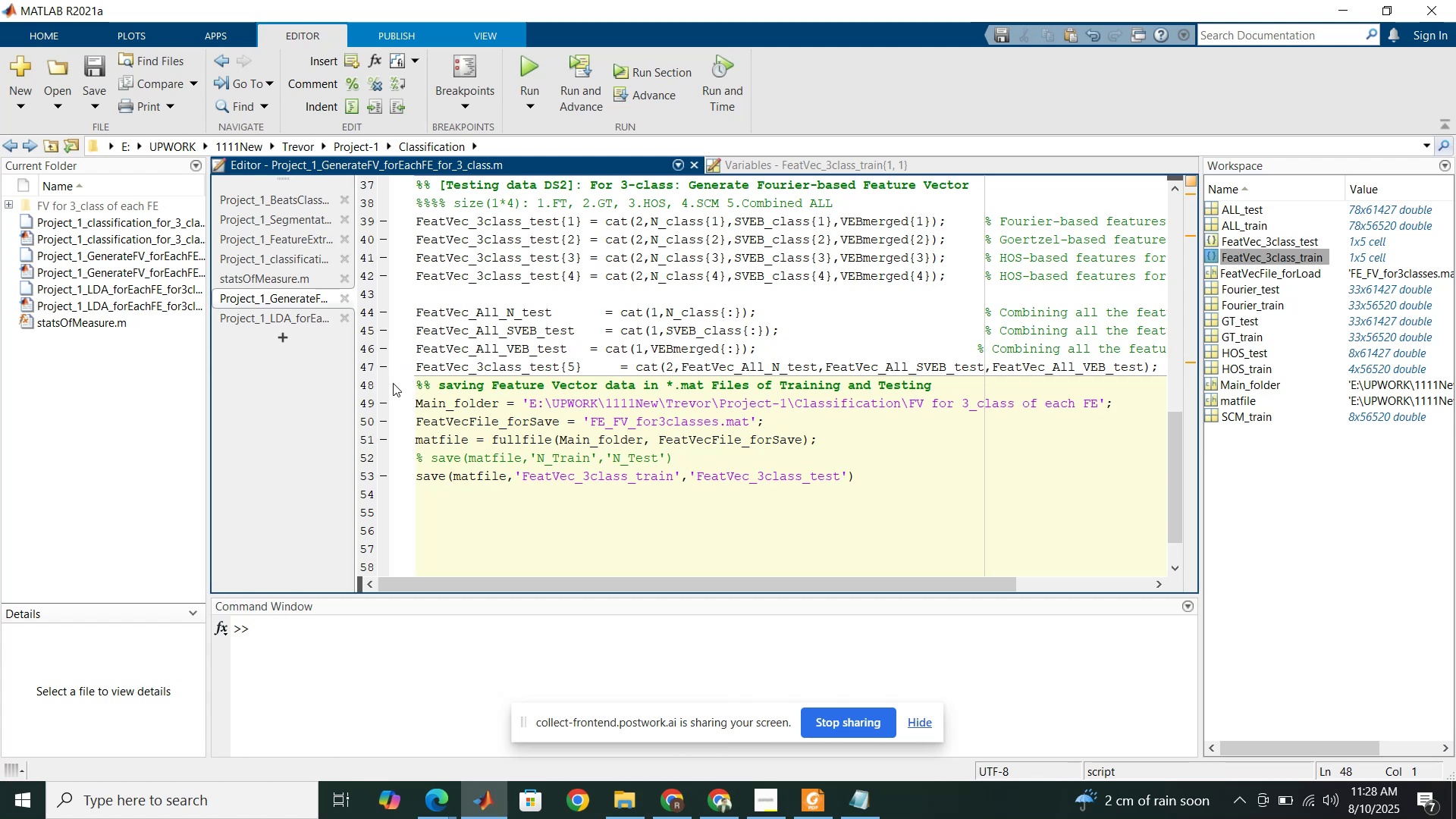 
wait(7.01)
 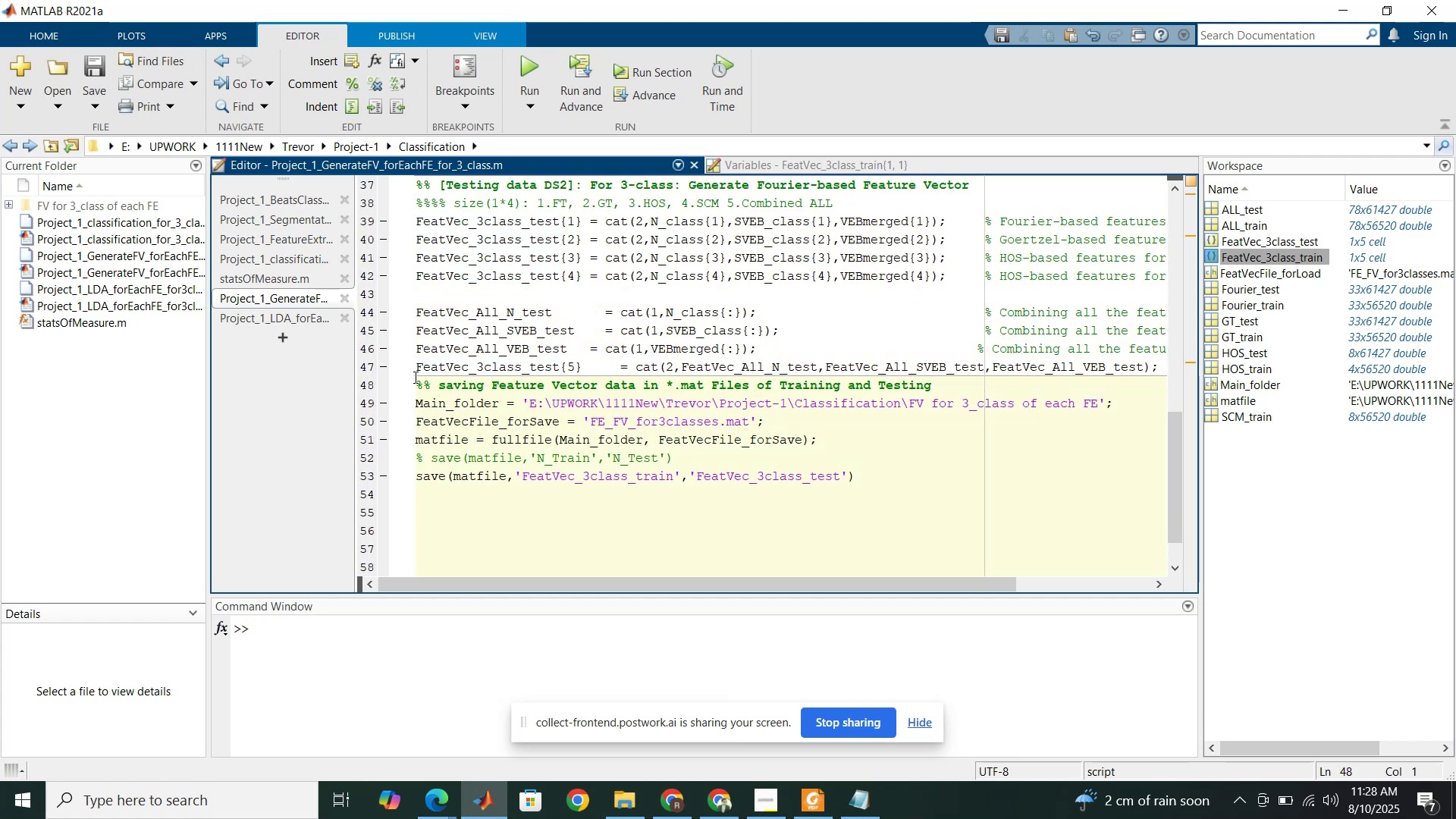 
key(Enter)
 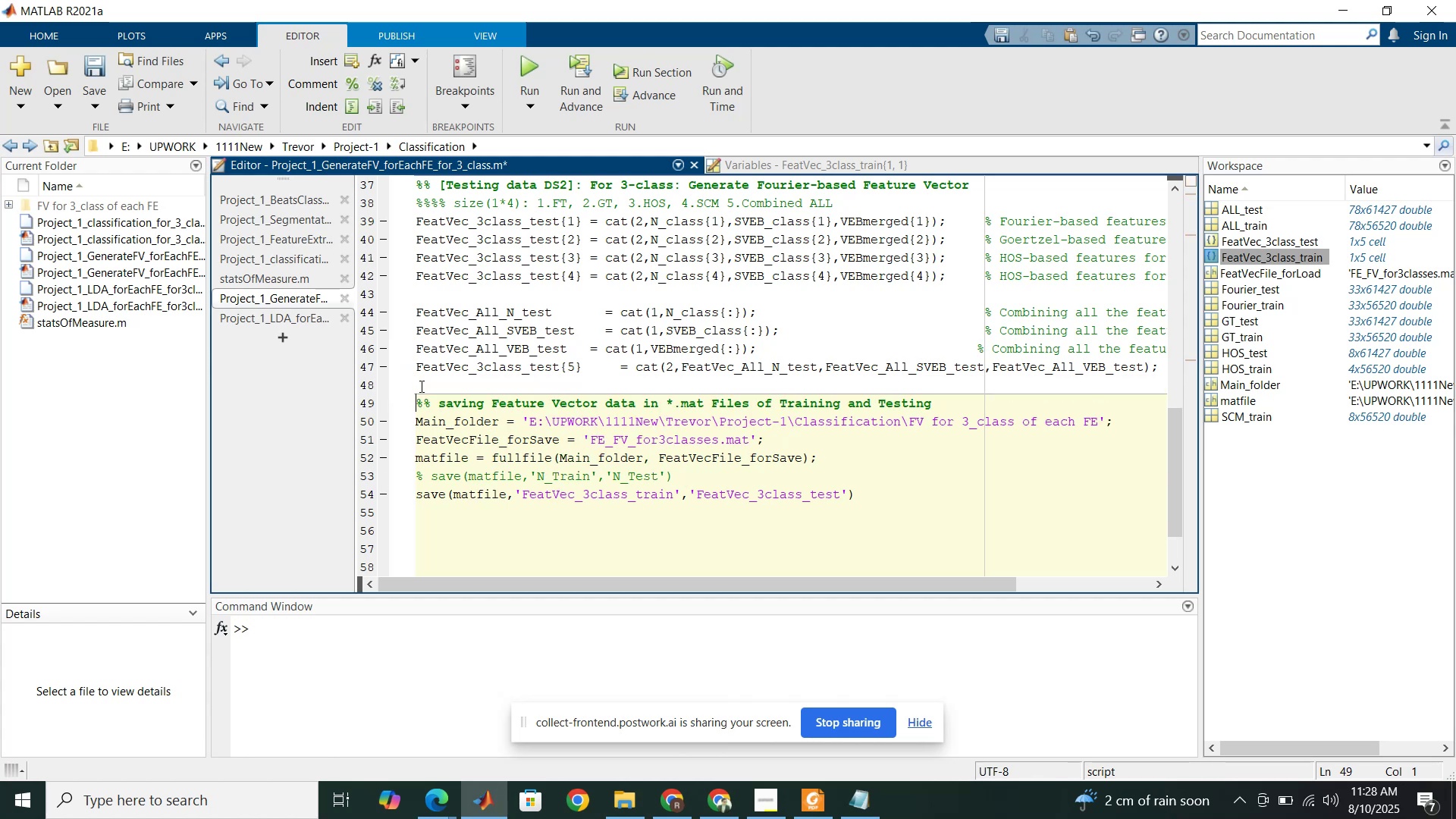 
key(Enter)
 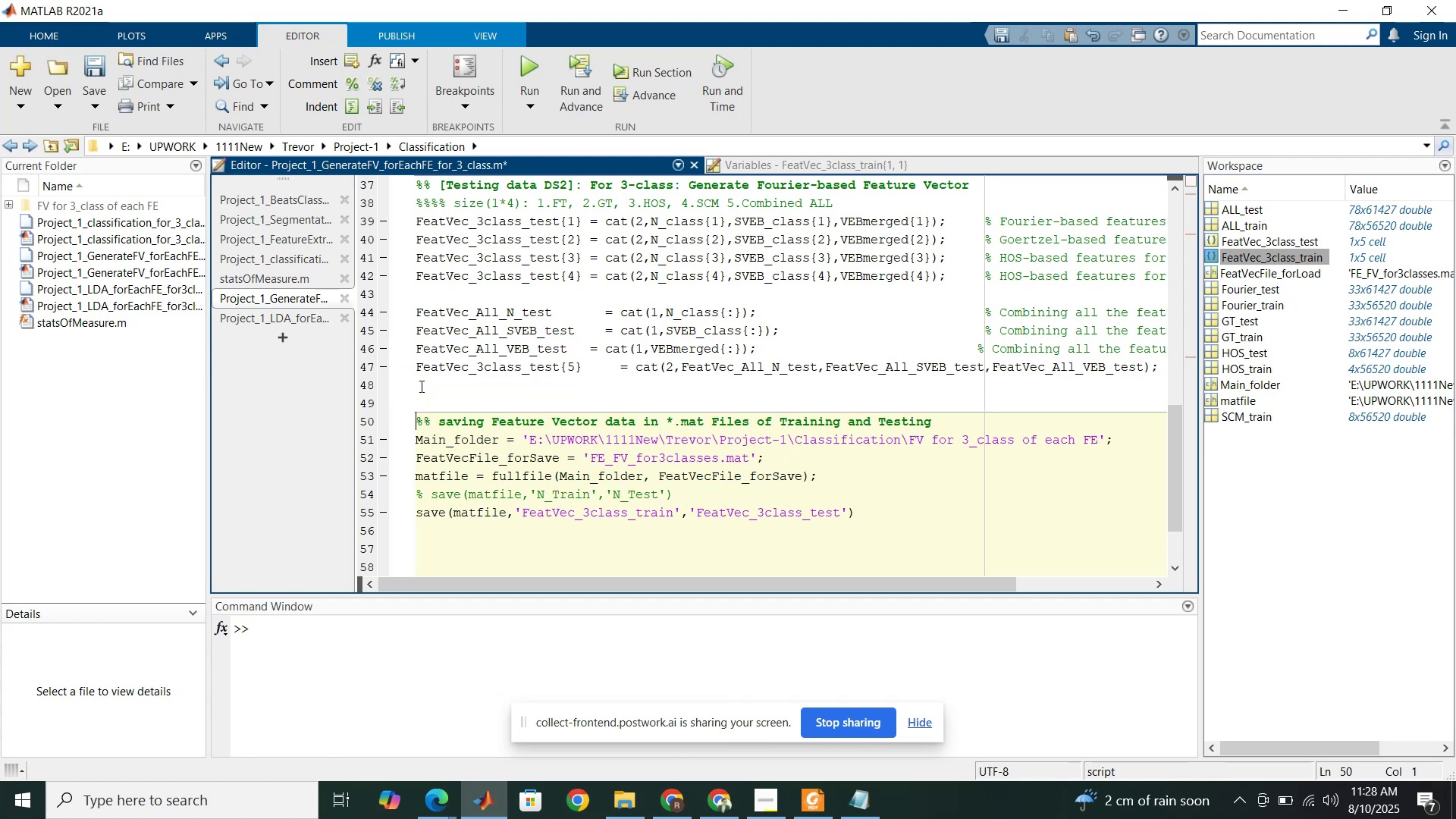 
key(Enter)
 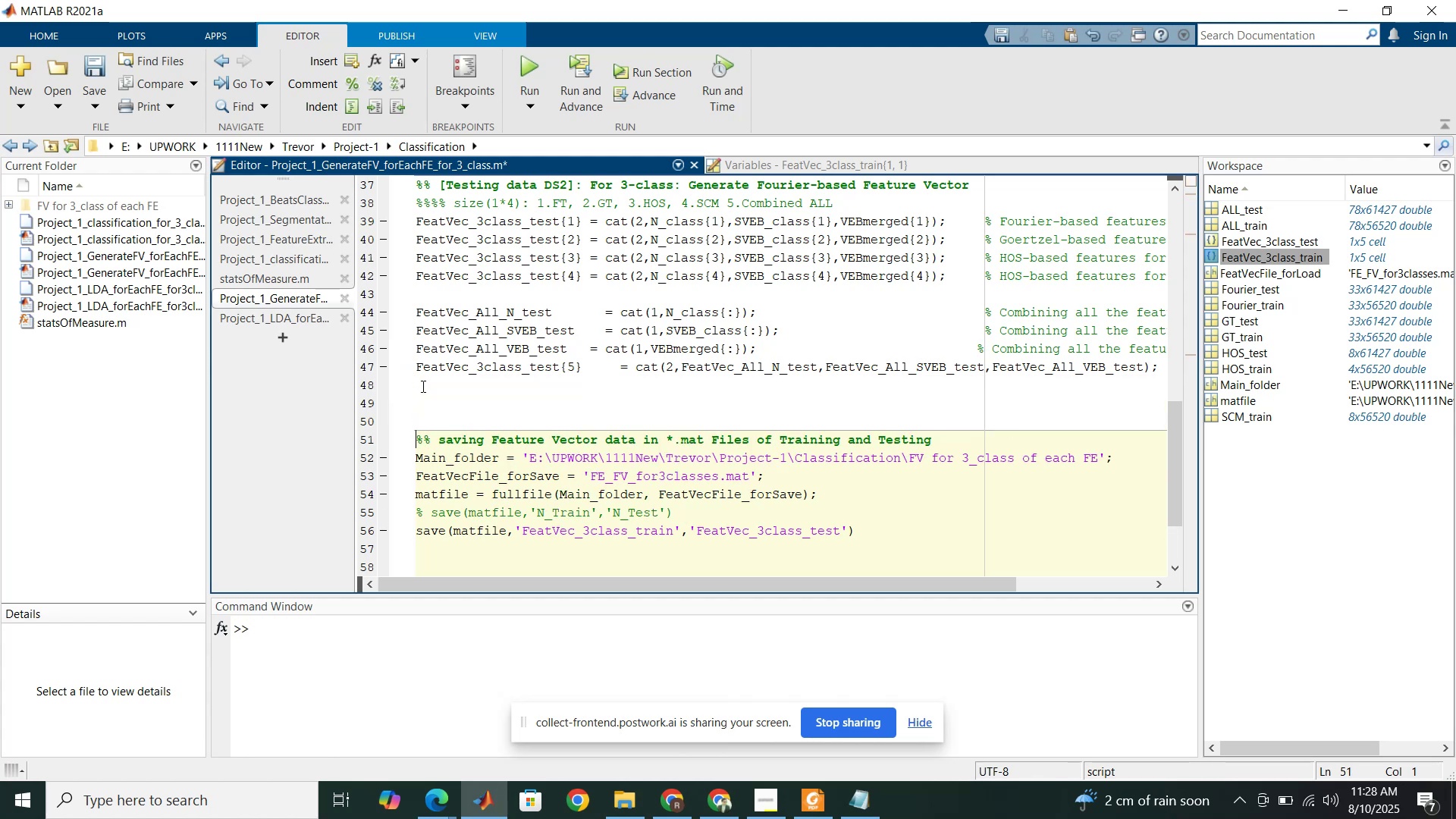 
key(Enter)
 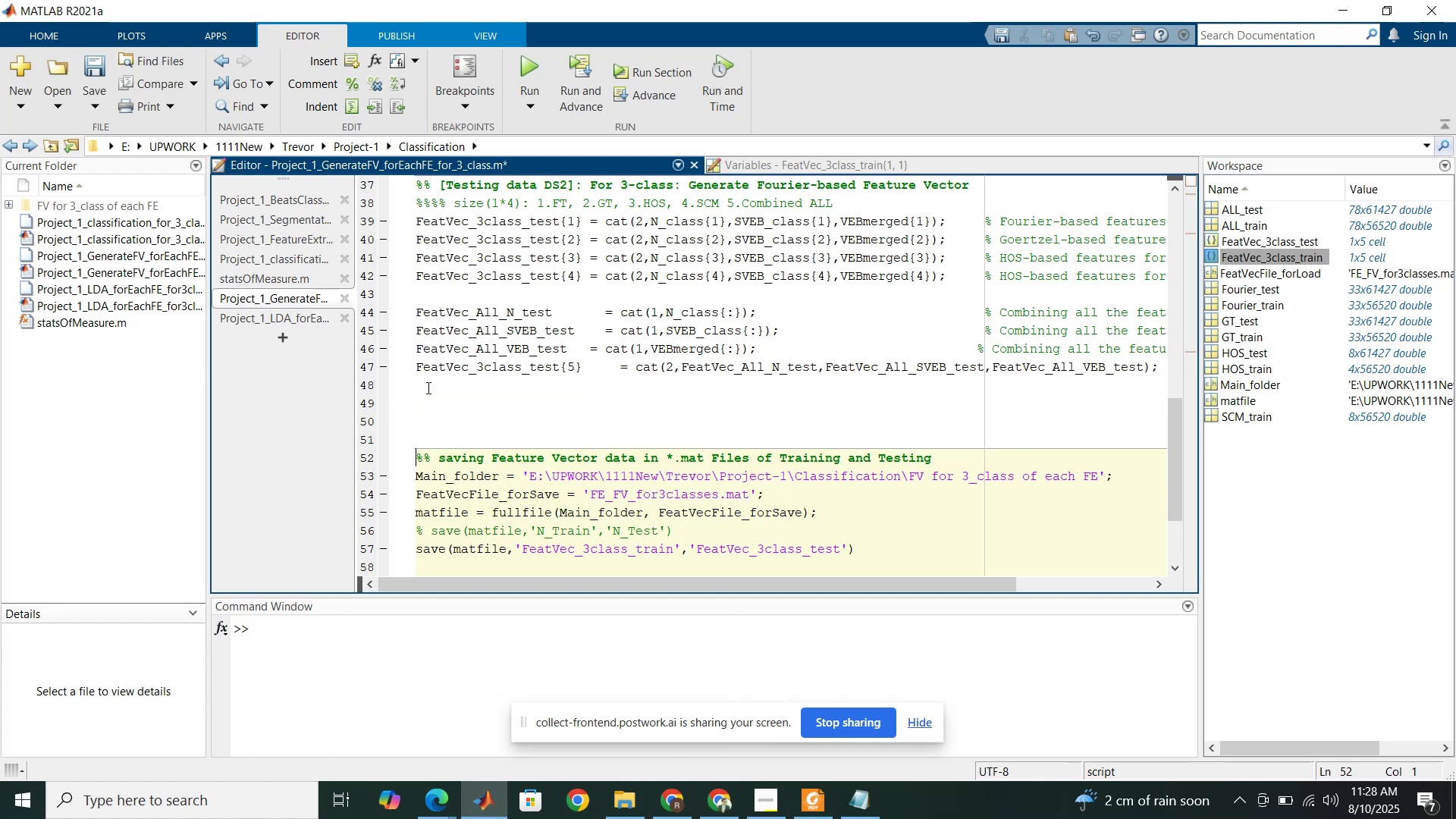 
left_click([428, 387])
 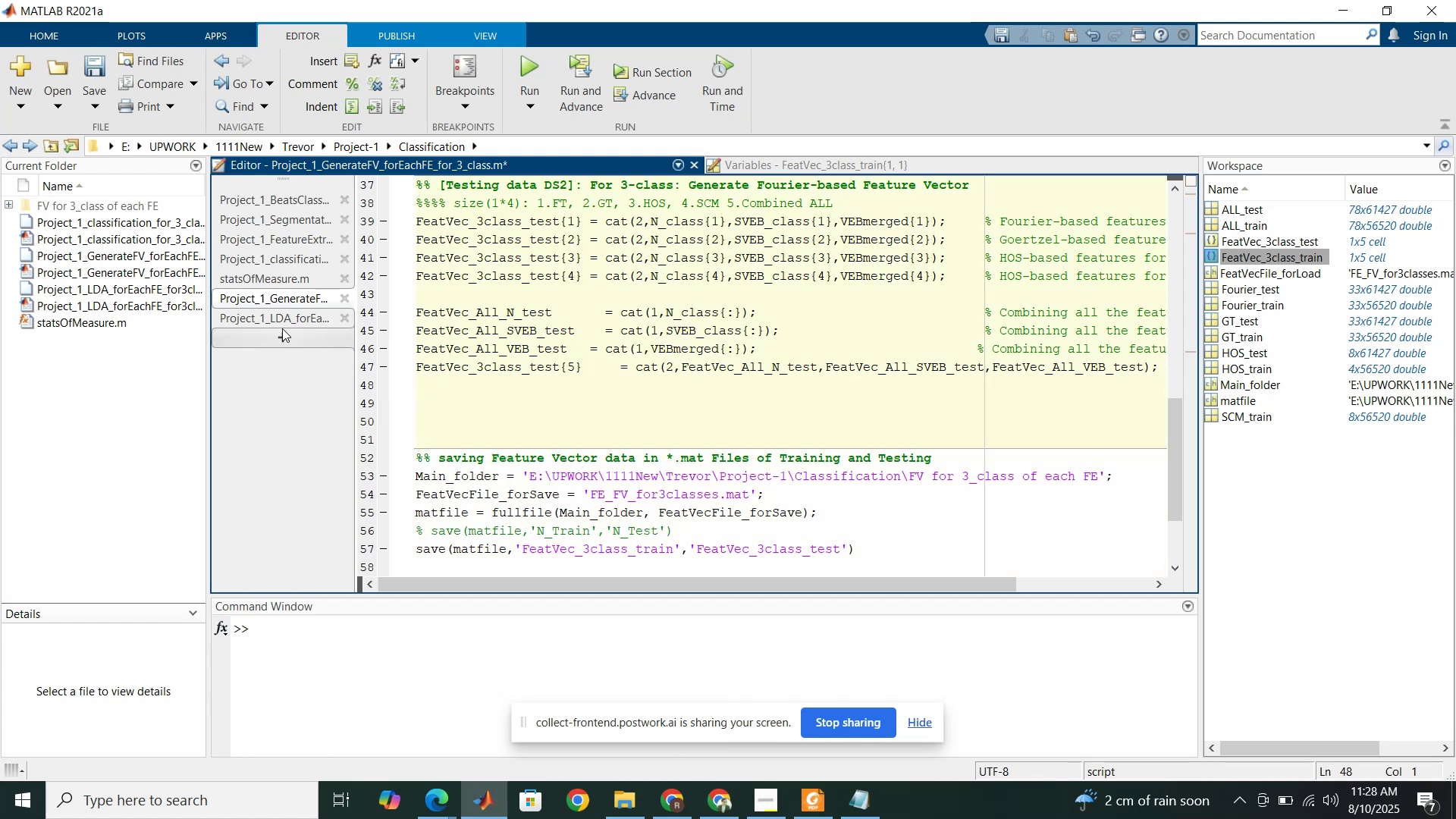 
left_click([281, 323])
 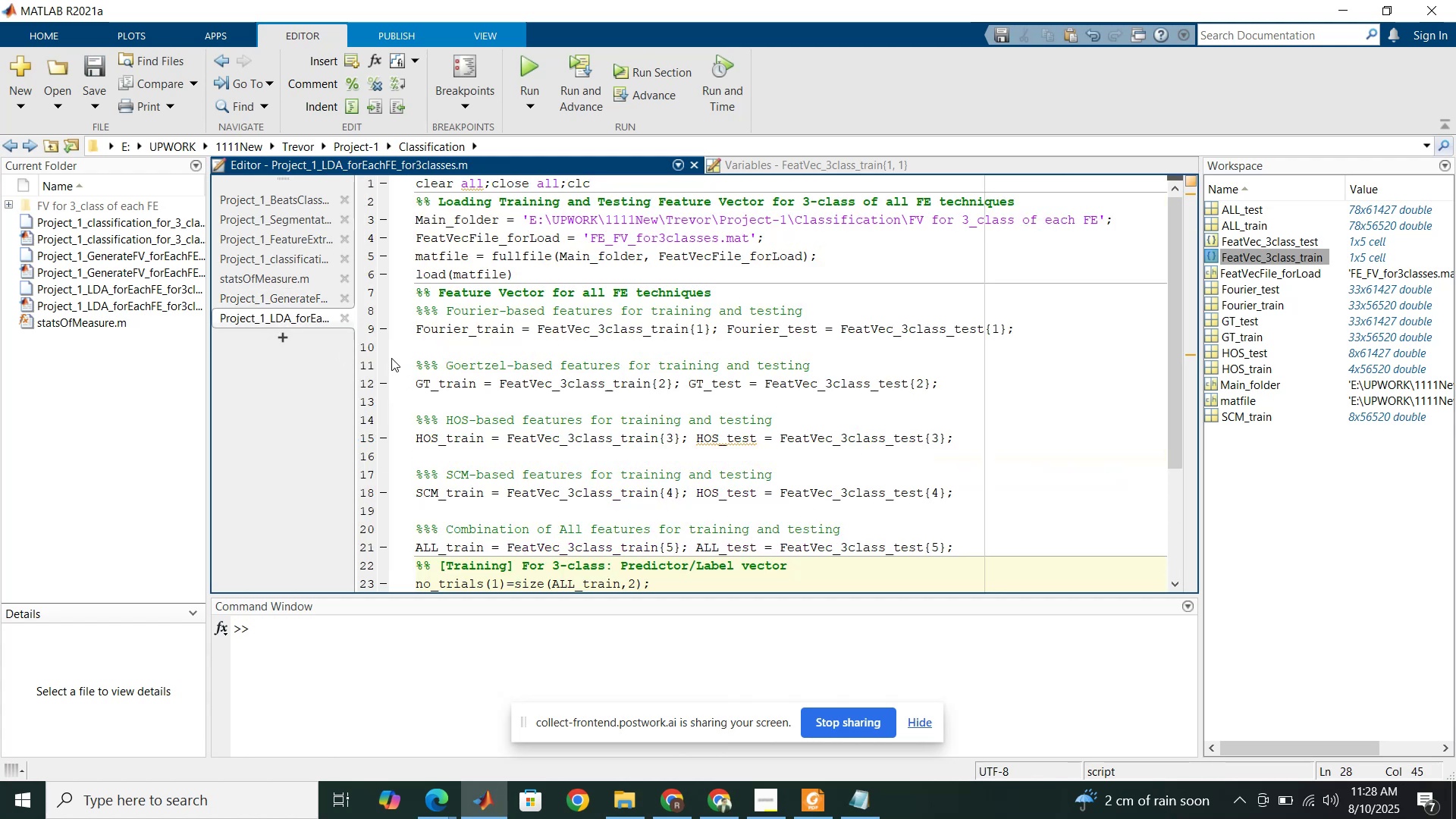 
scroll: coordinate [594, 380], scroll_direction: down, amount: 4.0
 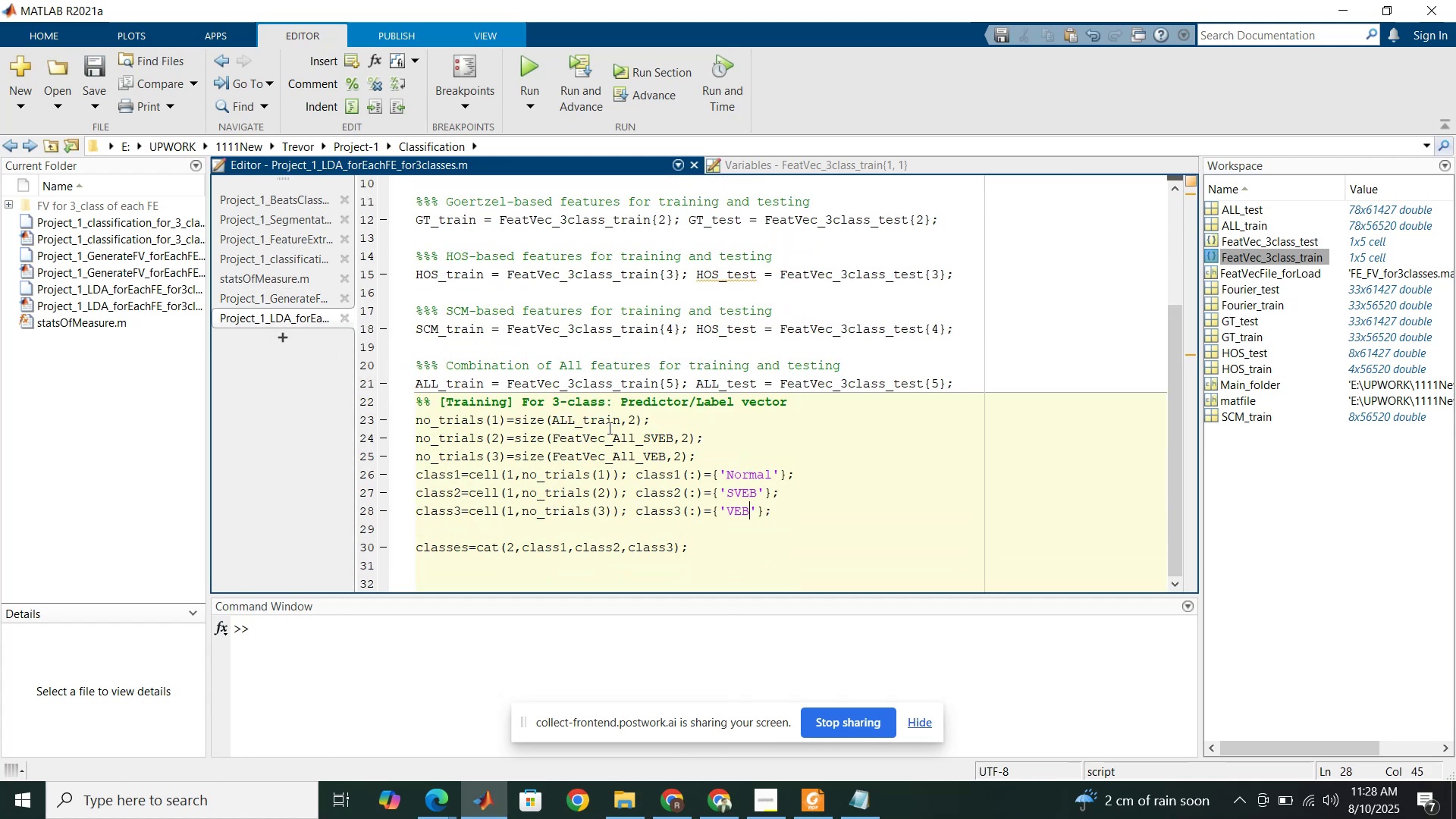 
left_click([608, 428])
 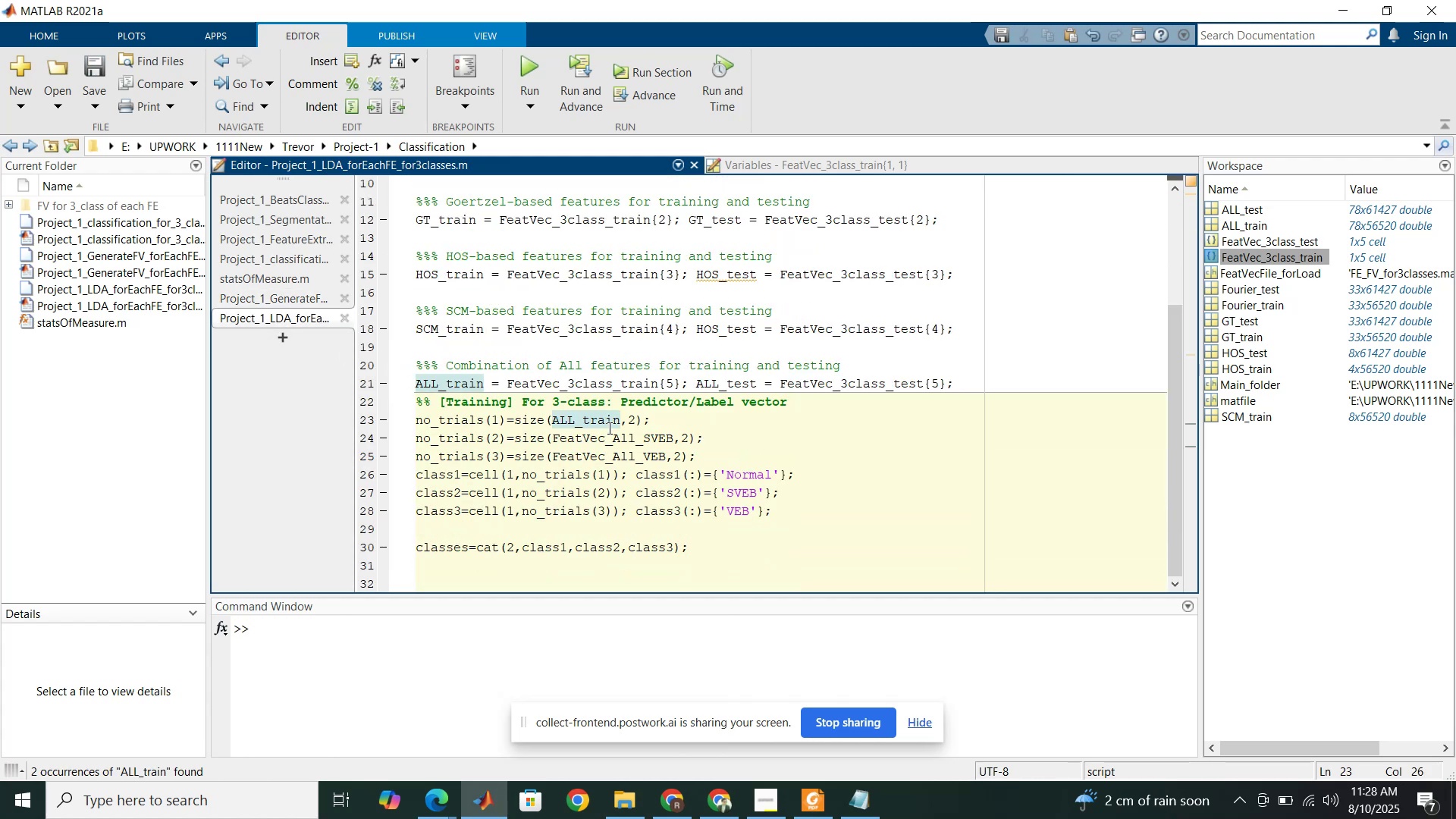 
key(Control+Z)
 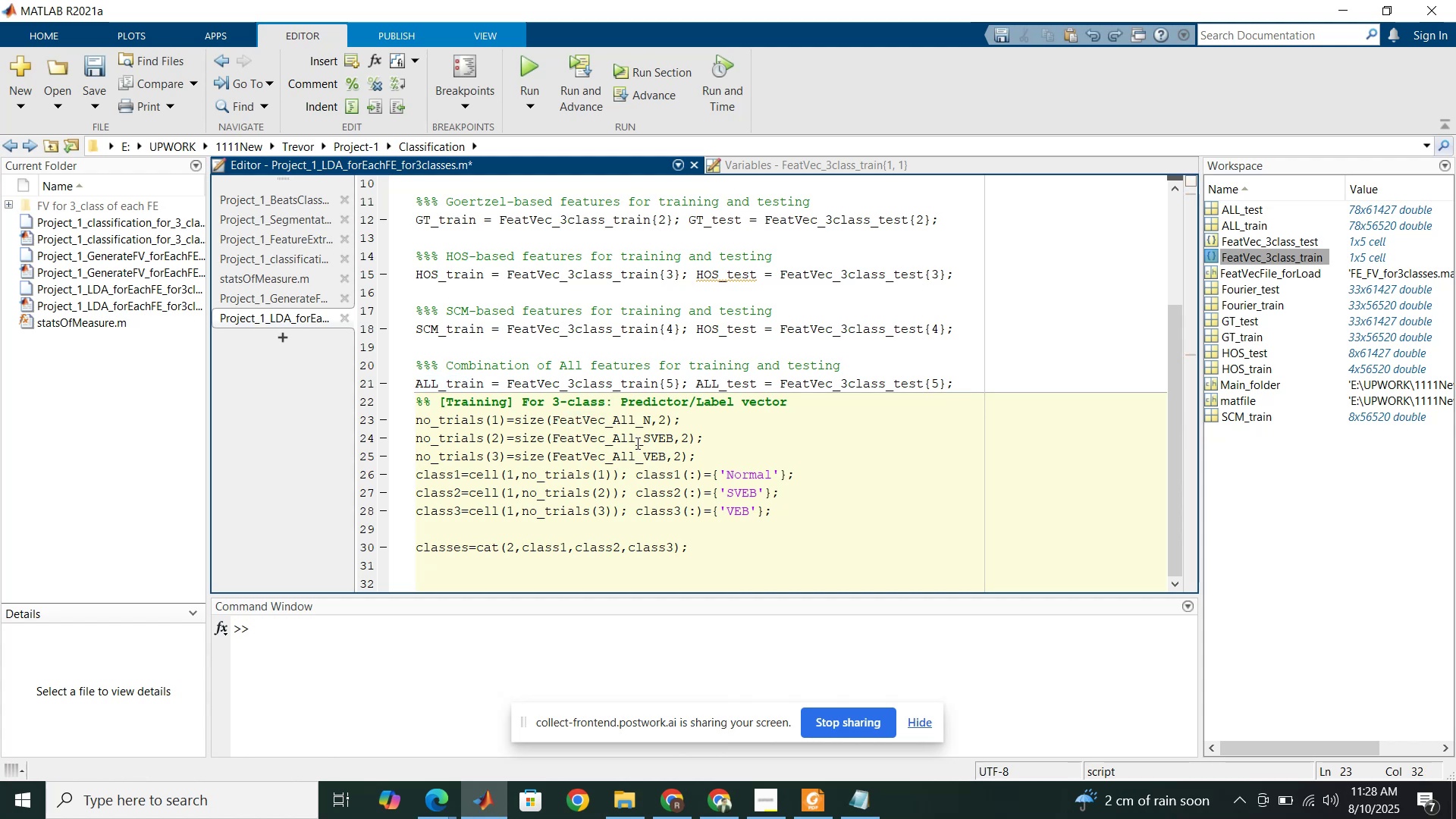 
left_click([636, 443])
 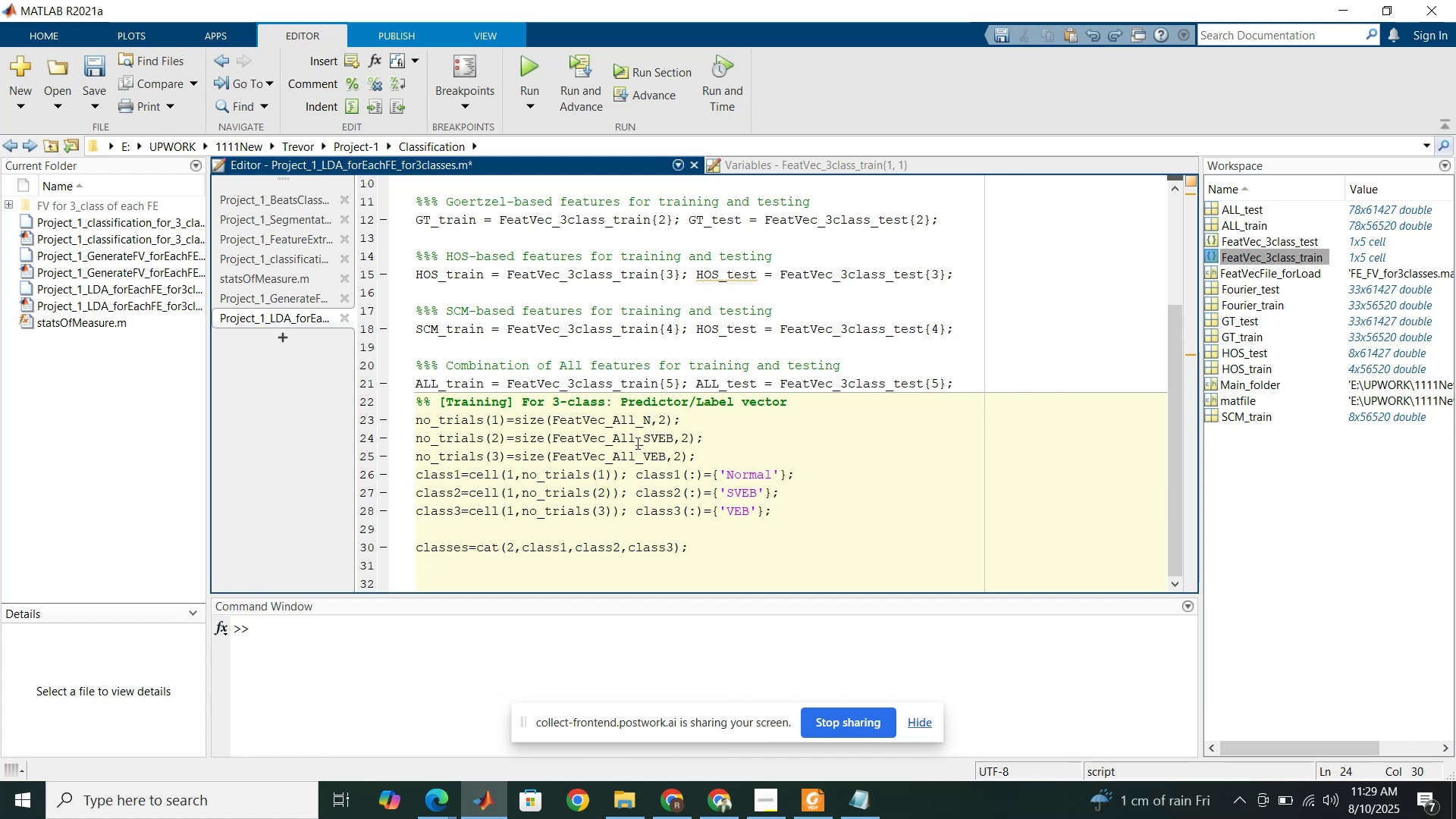 
wait(22.89)
 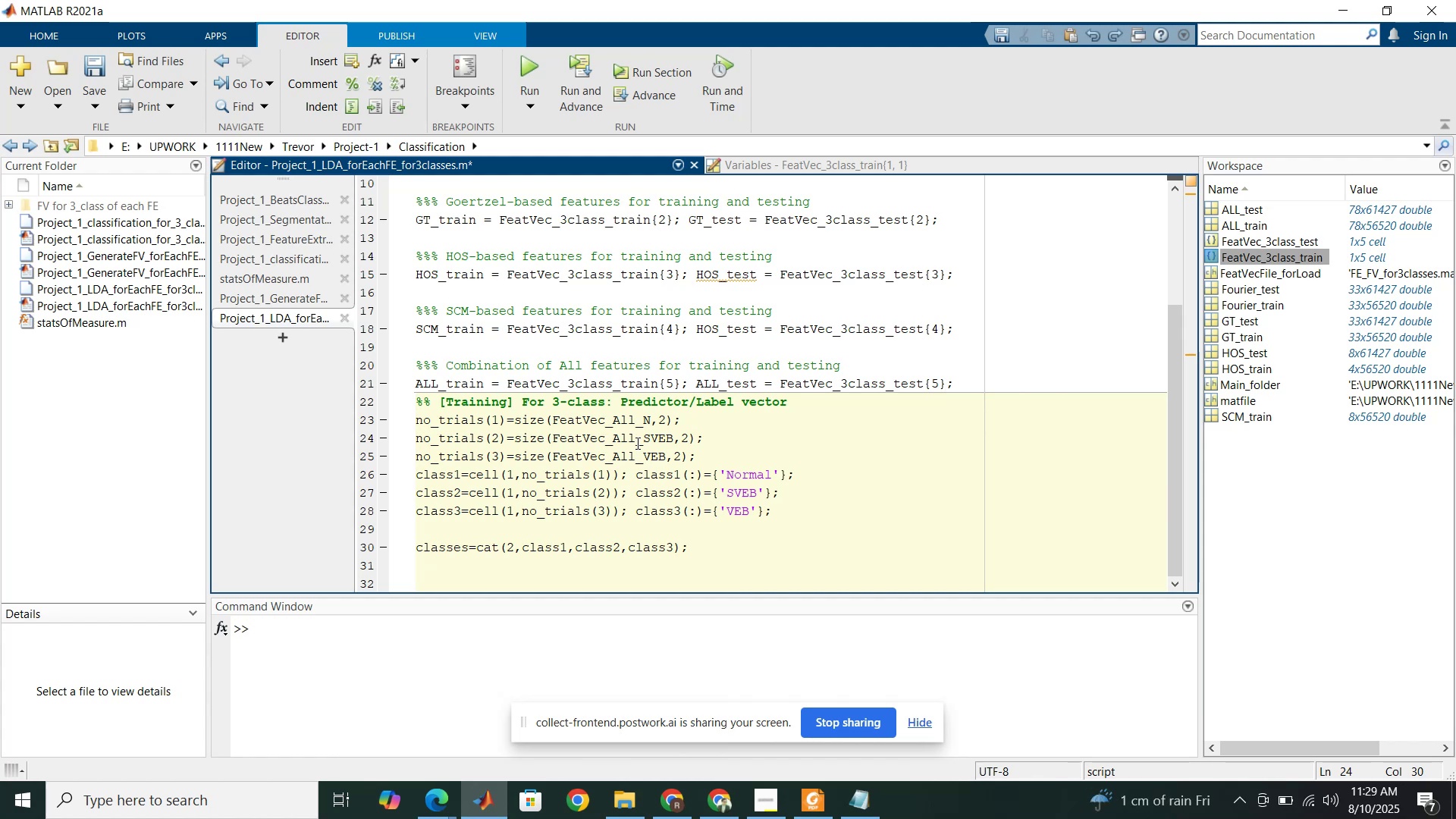 
left_click_drag(start_coordinate=[418, 402], to_coordinate=[749, 551])
 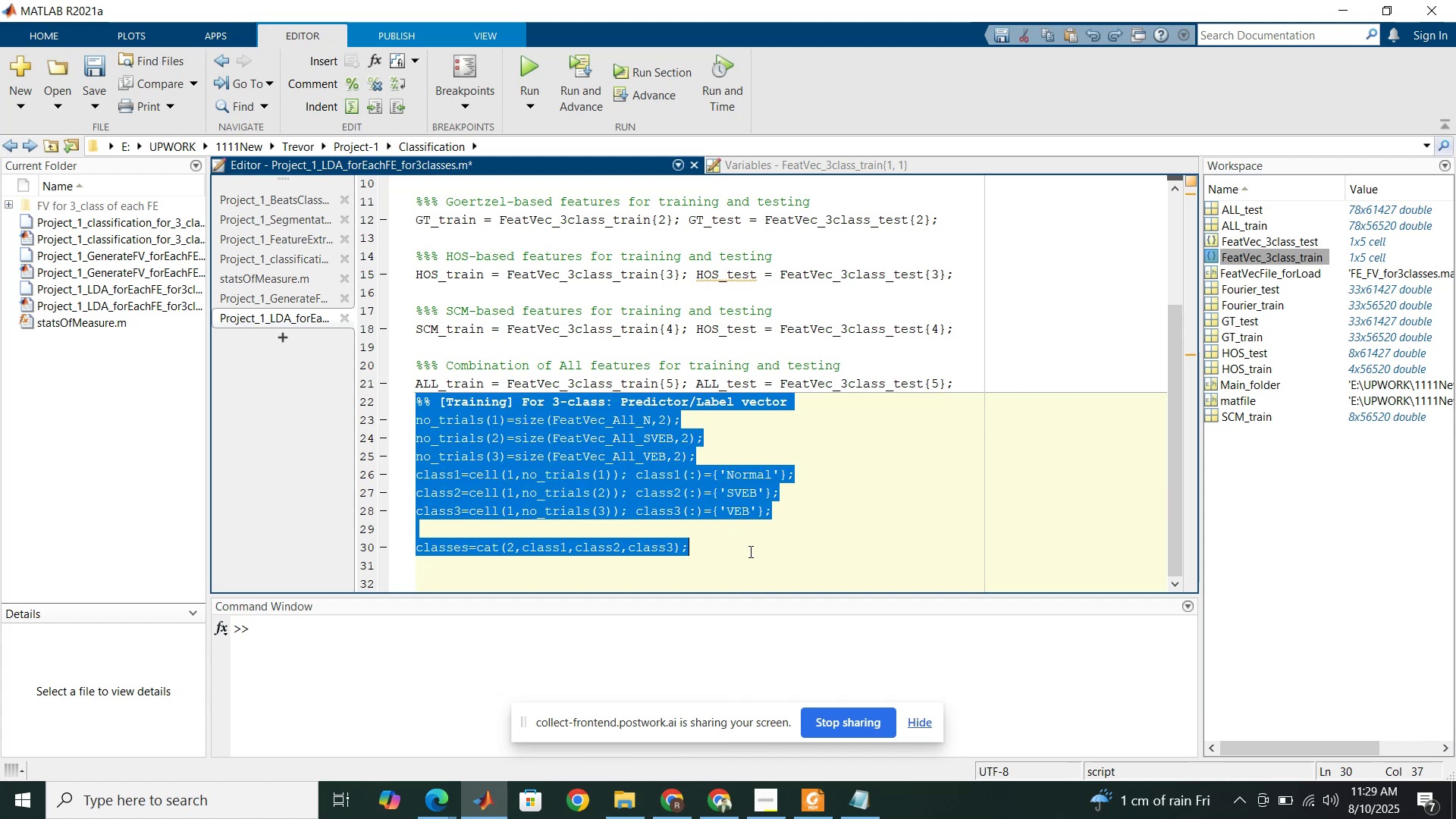 
key(Control+C)
 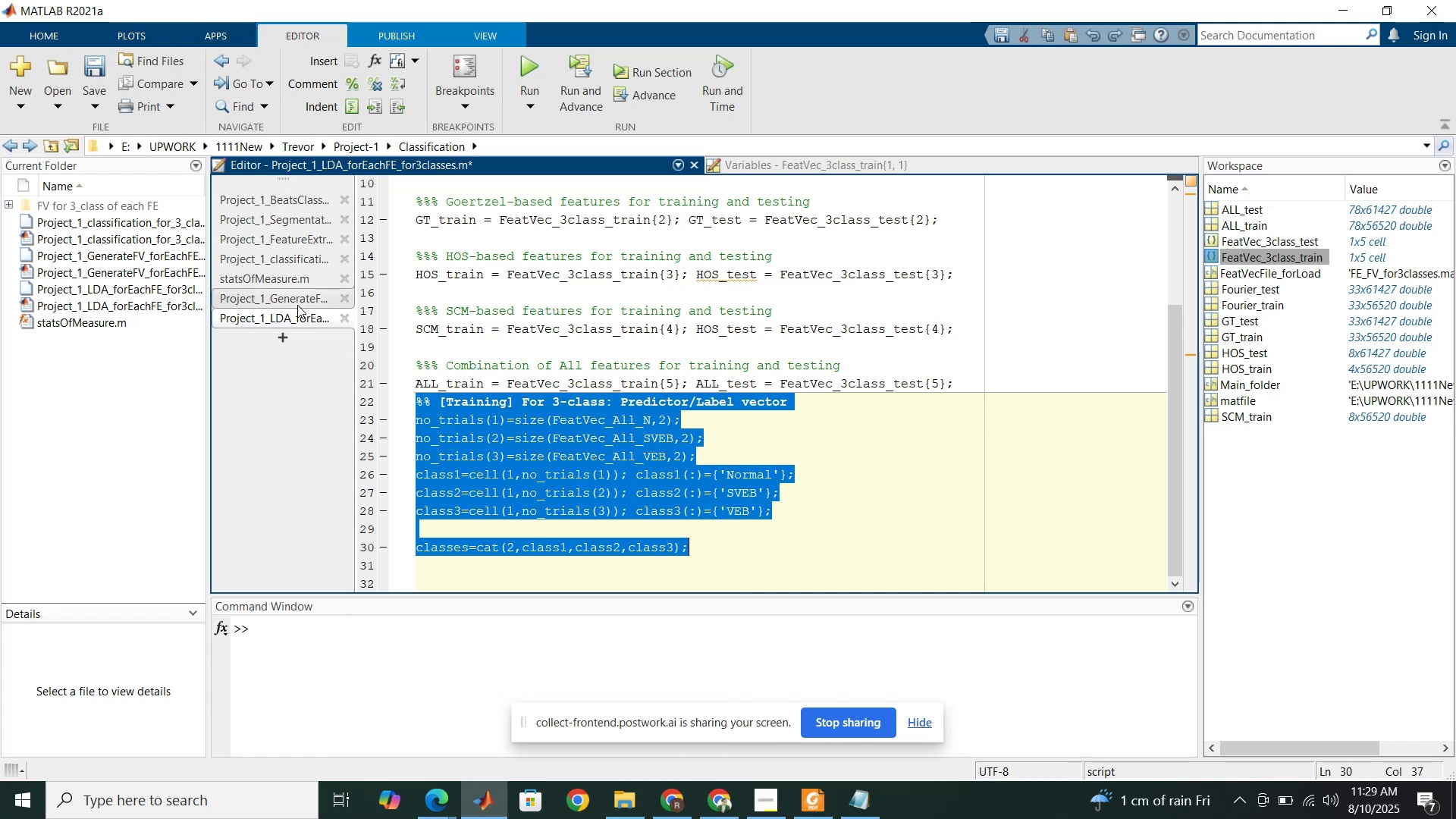 
left_click([297, 300])
 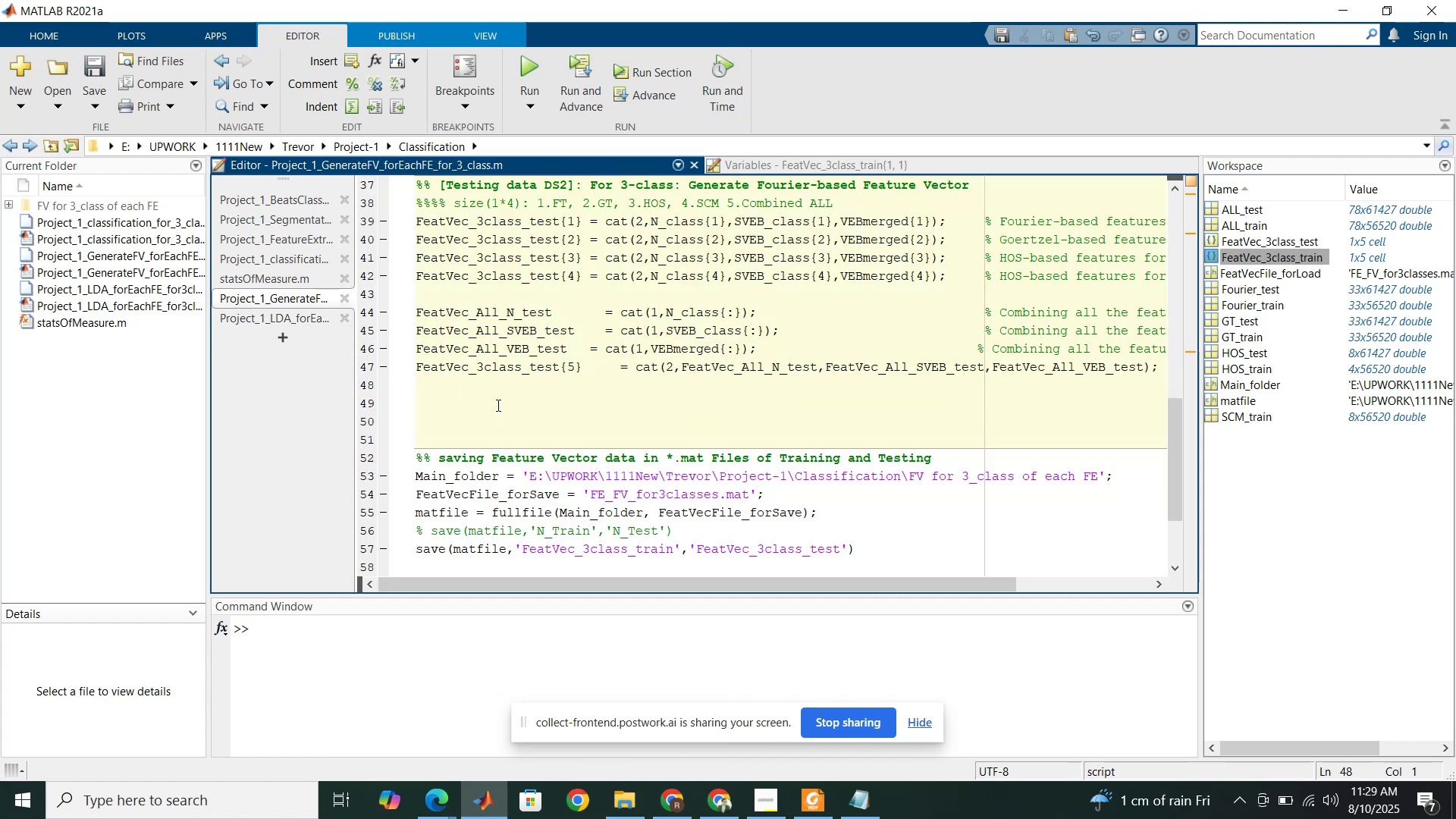 
left_click([496, 404])
 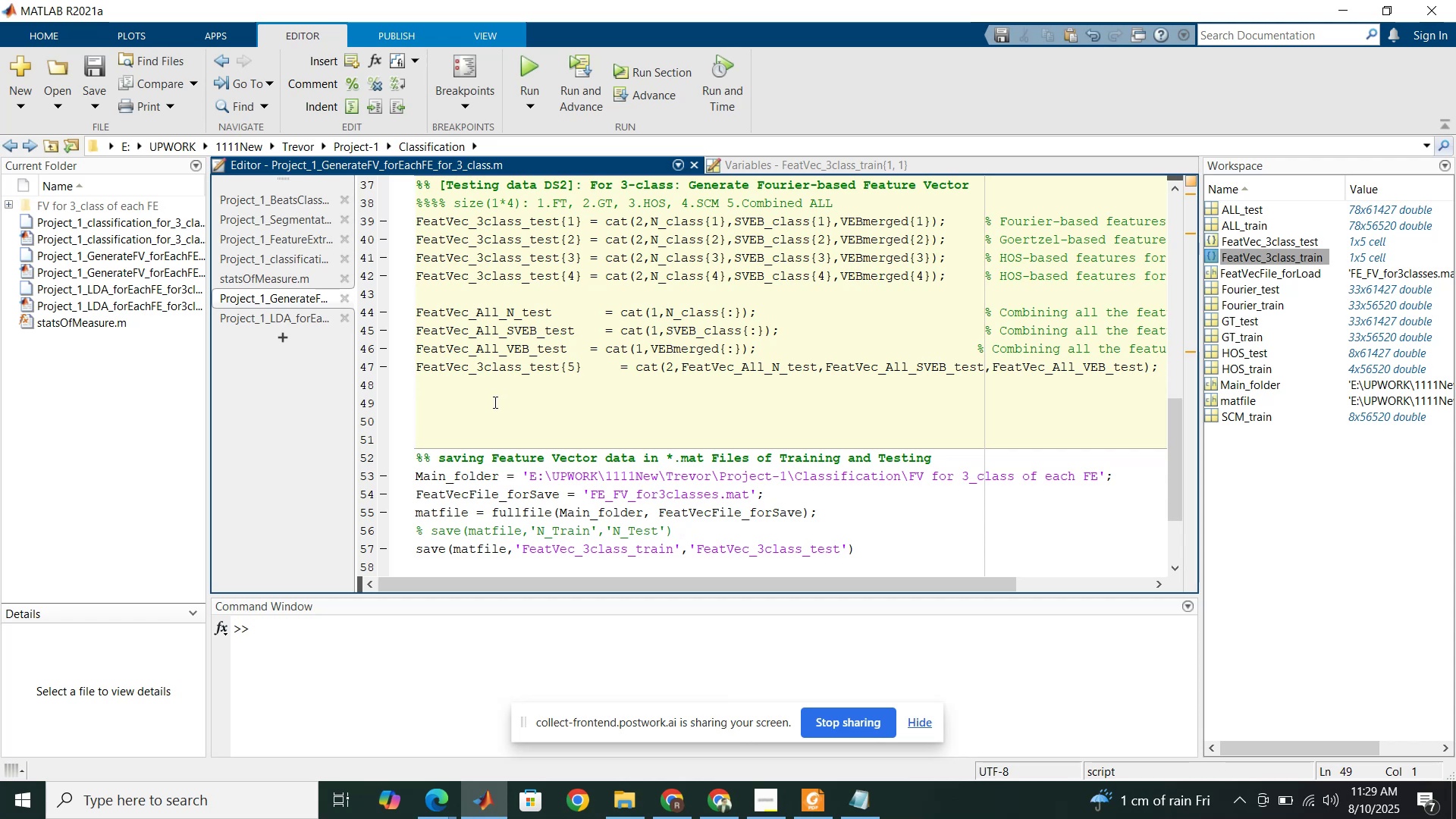 
key(Control+V)
 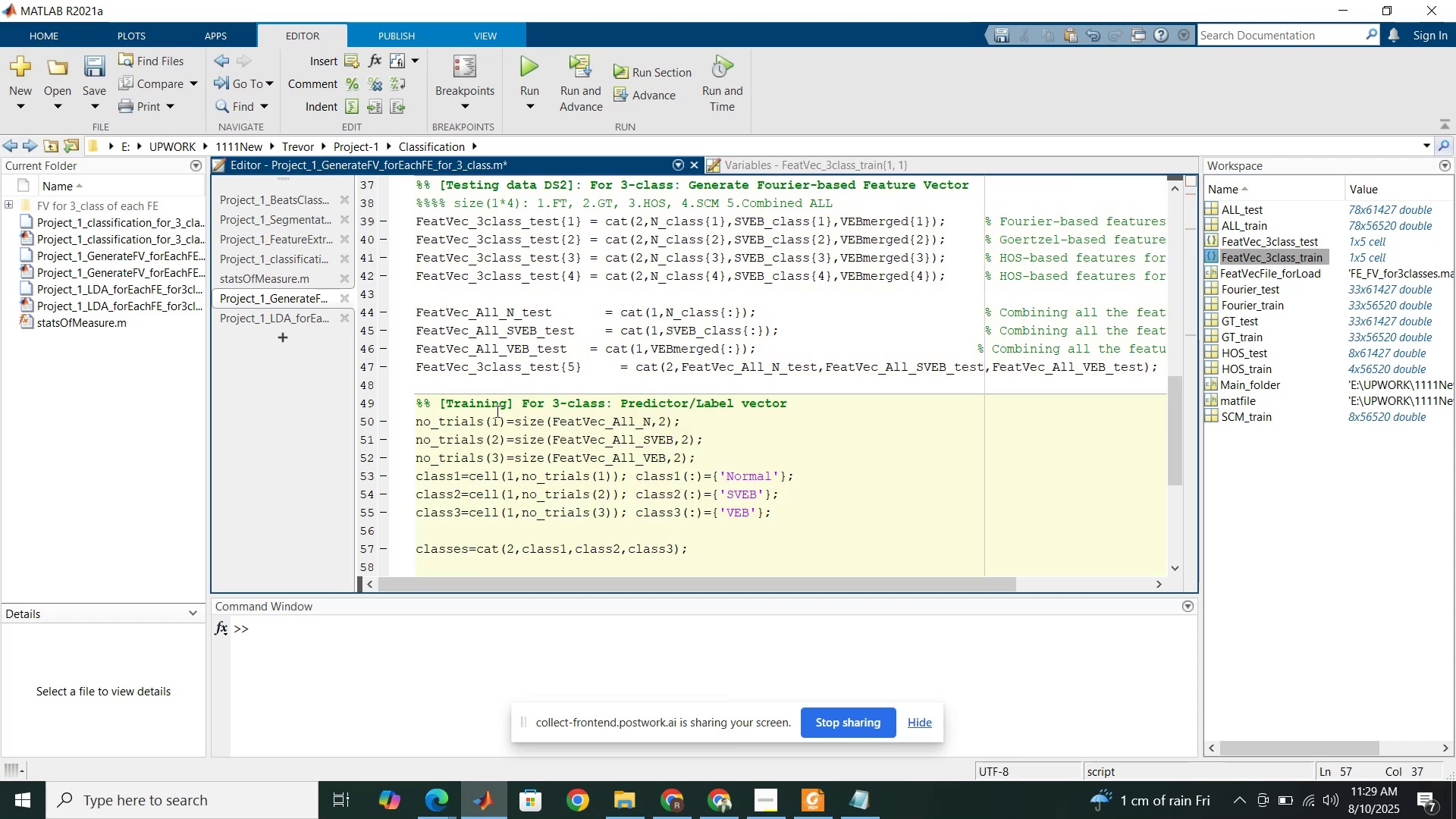 
scroll: coordinate [500, 411], scroll_direction: down, amount: 1.0
 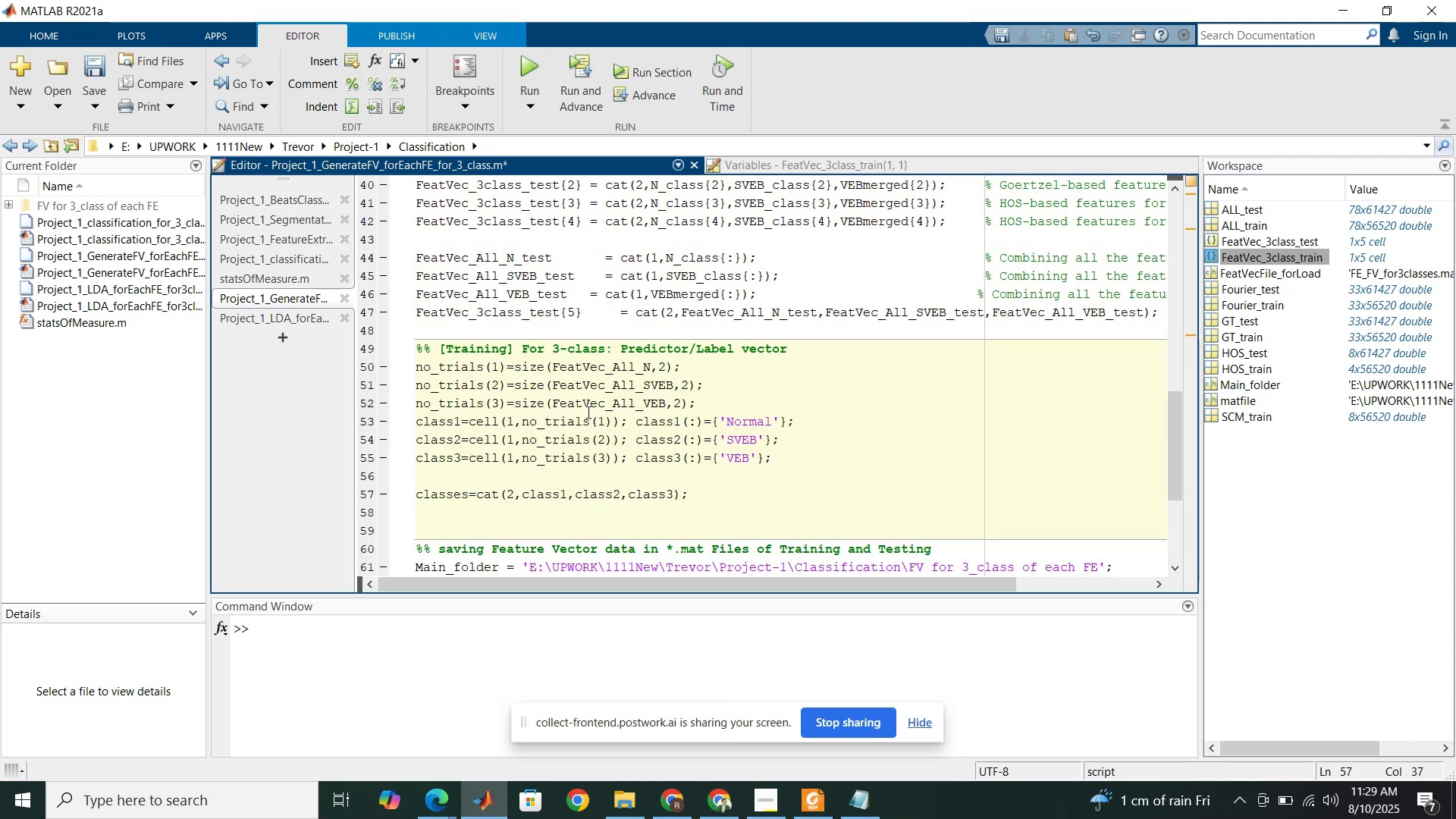 
wait(6.98)
 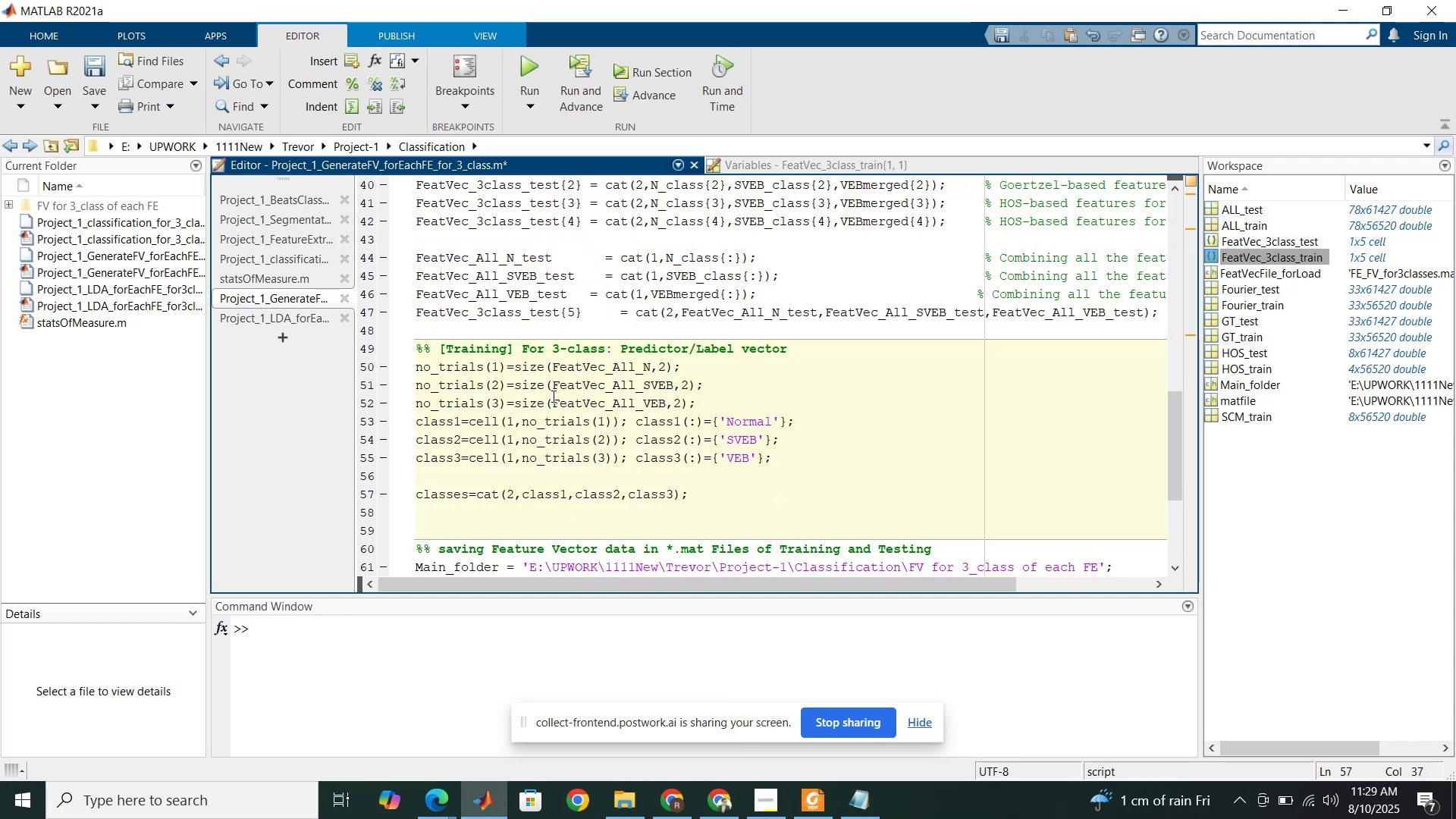 
scroll: coordinate [587, 412], scroll_direction: down, amount: 1.0
 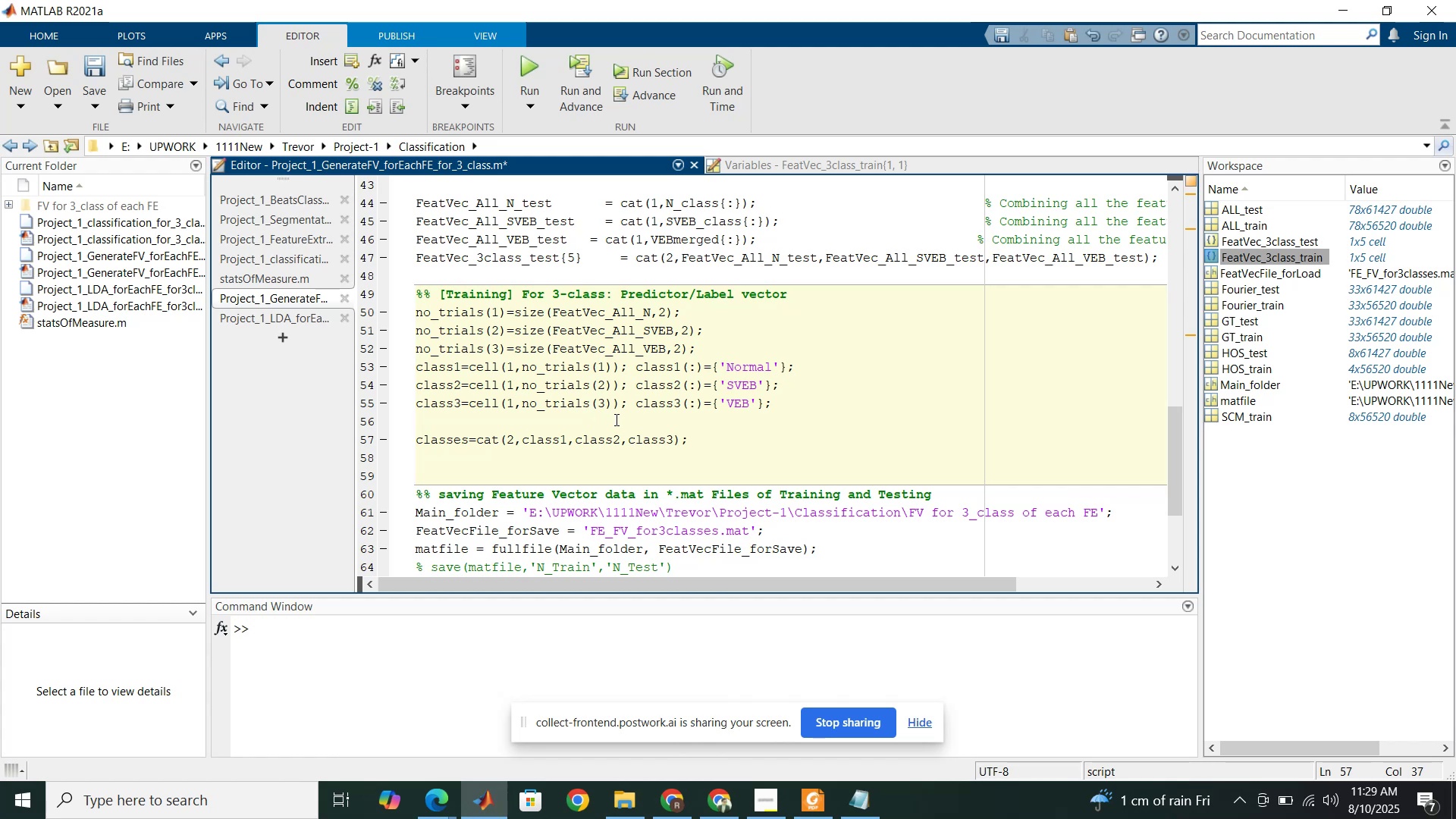 
wait(5.97)
 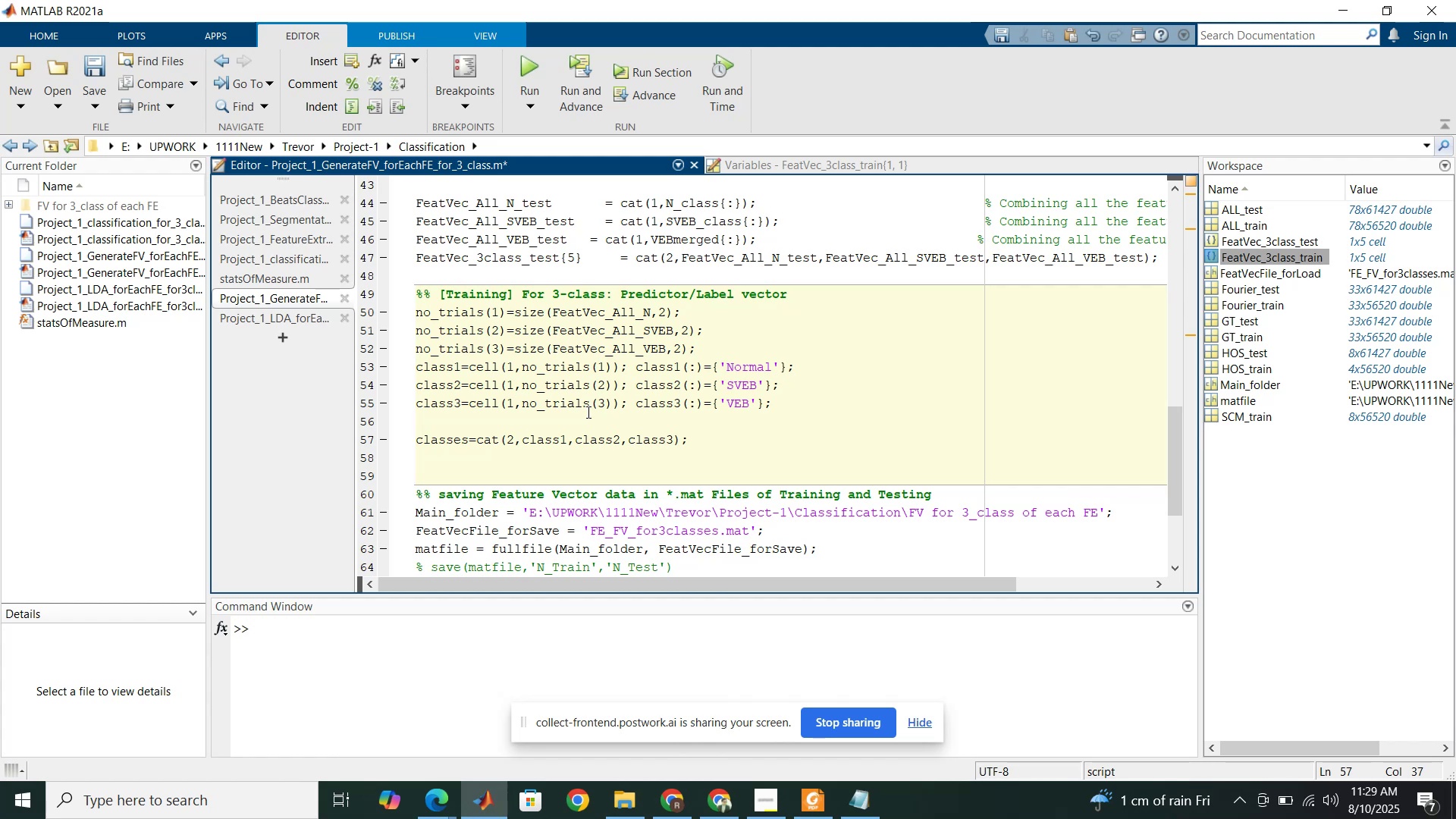 
left_click_drag(start_coordinate=[698, 441], to_coordinate=[419, 294])
 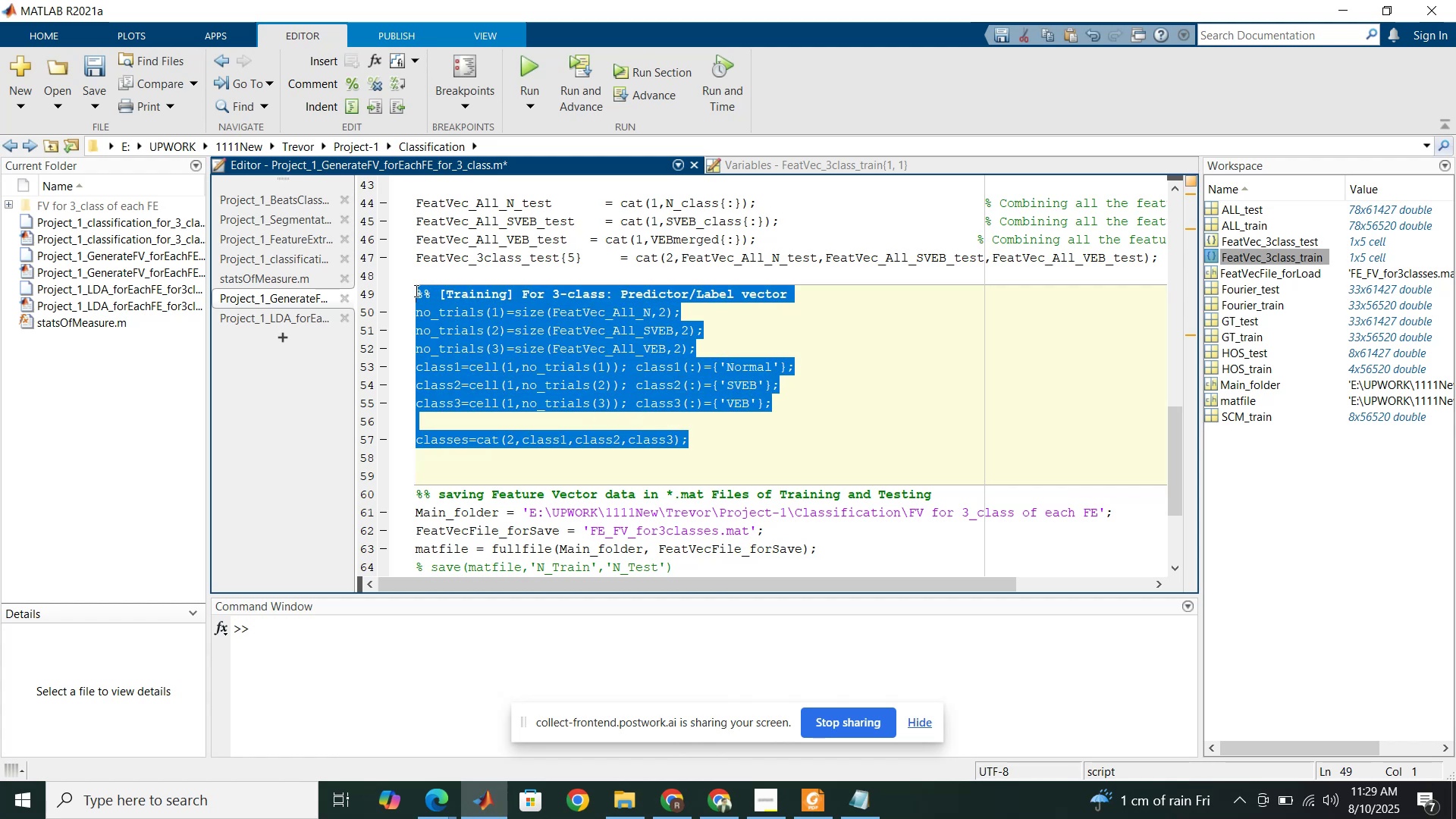 
hold_key(key=ControlLeft, duration=1.5)
 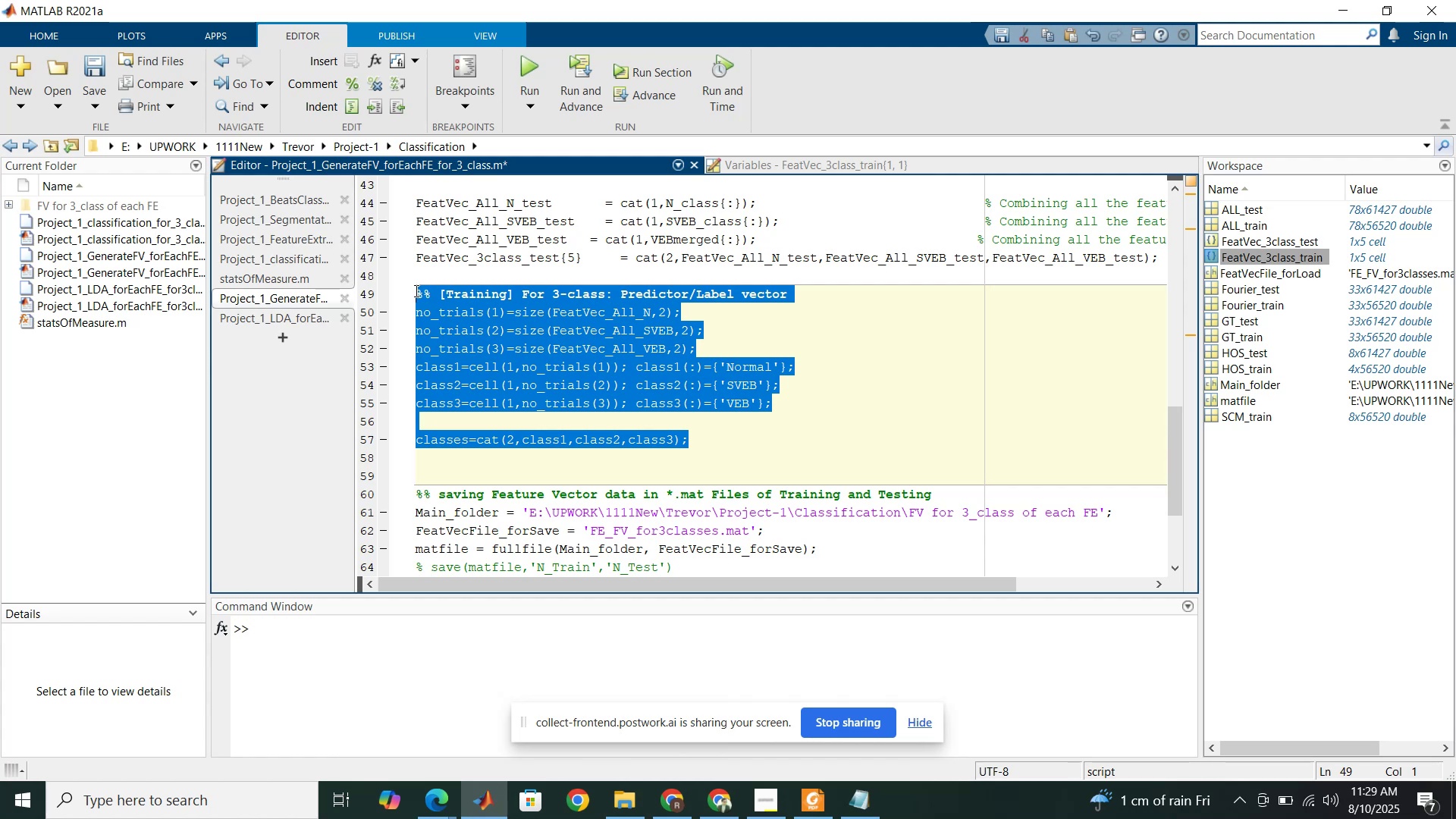 
hold_key(key=ControlLeft, duration=0.73)
 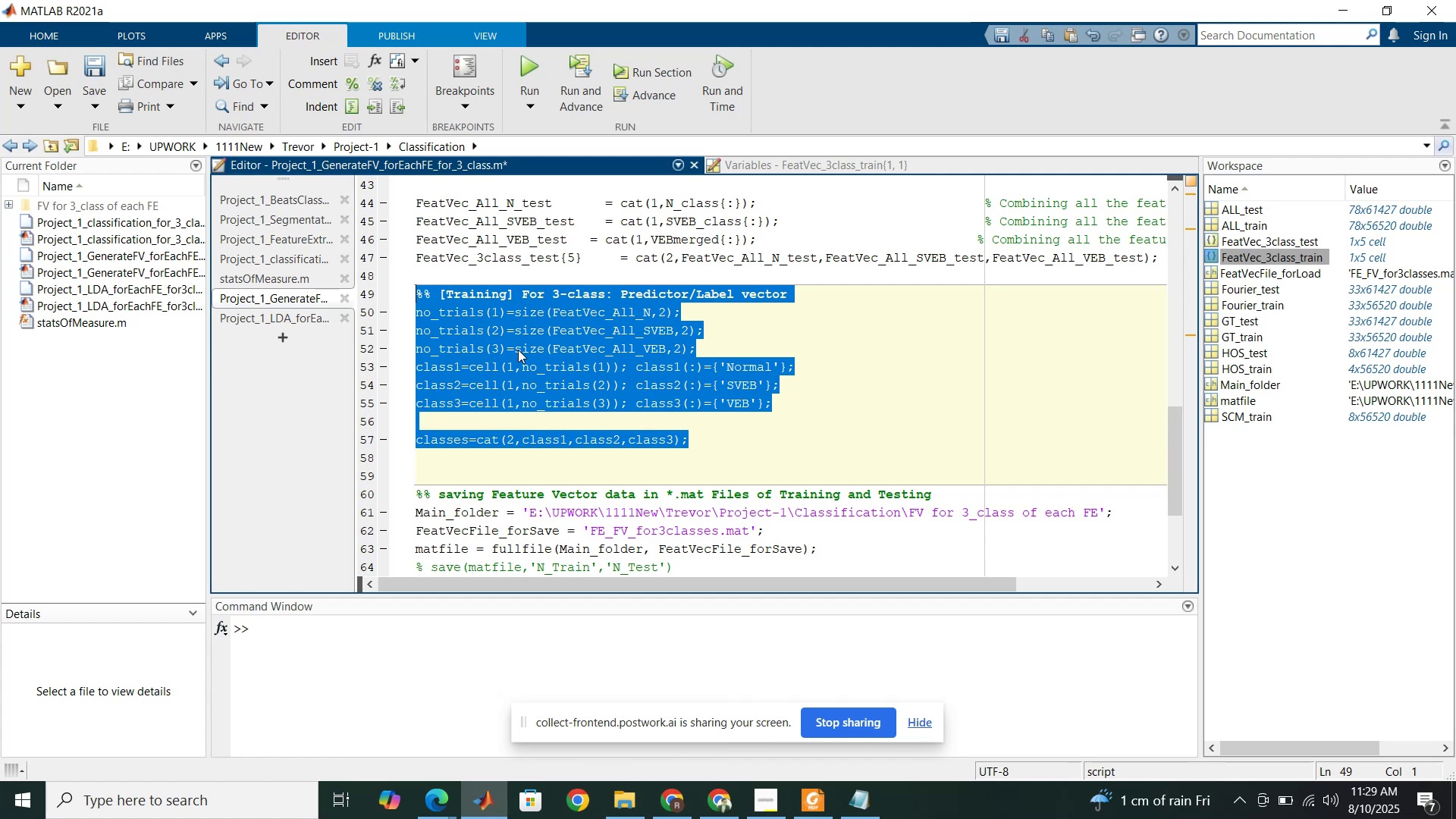 
left_click([518, 350])
 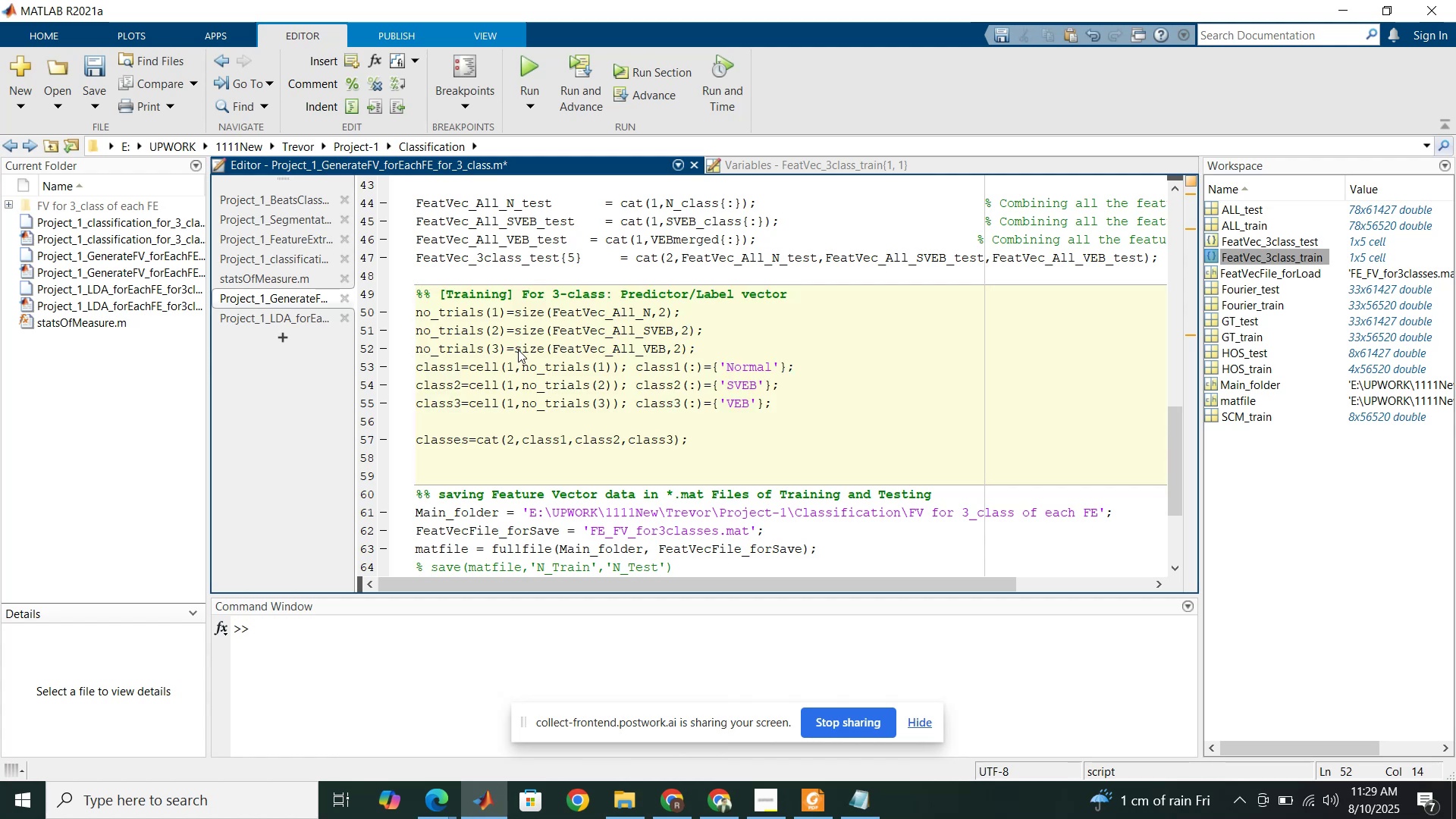 
scroll: coordinate [518, 350], scroll_direction: up, amount: 1.0
 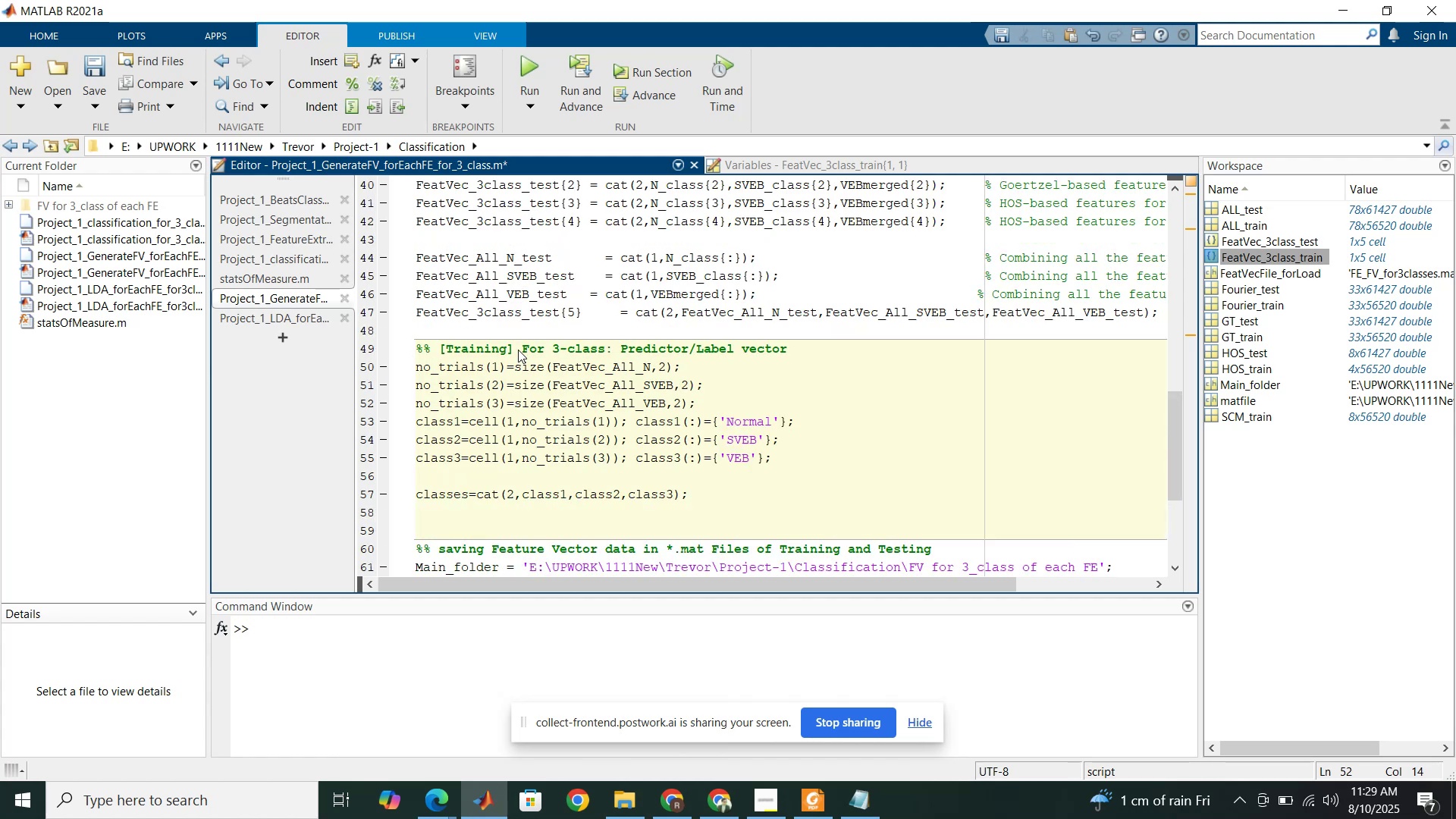 
wait(9.17)
 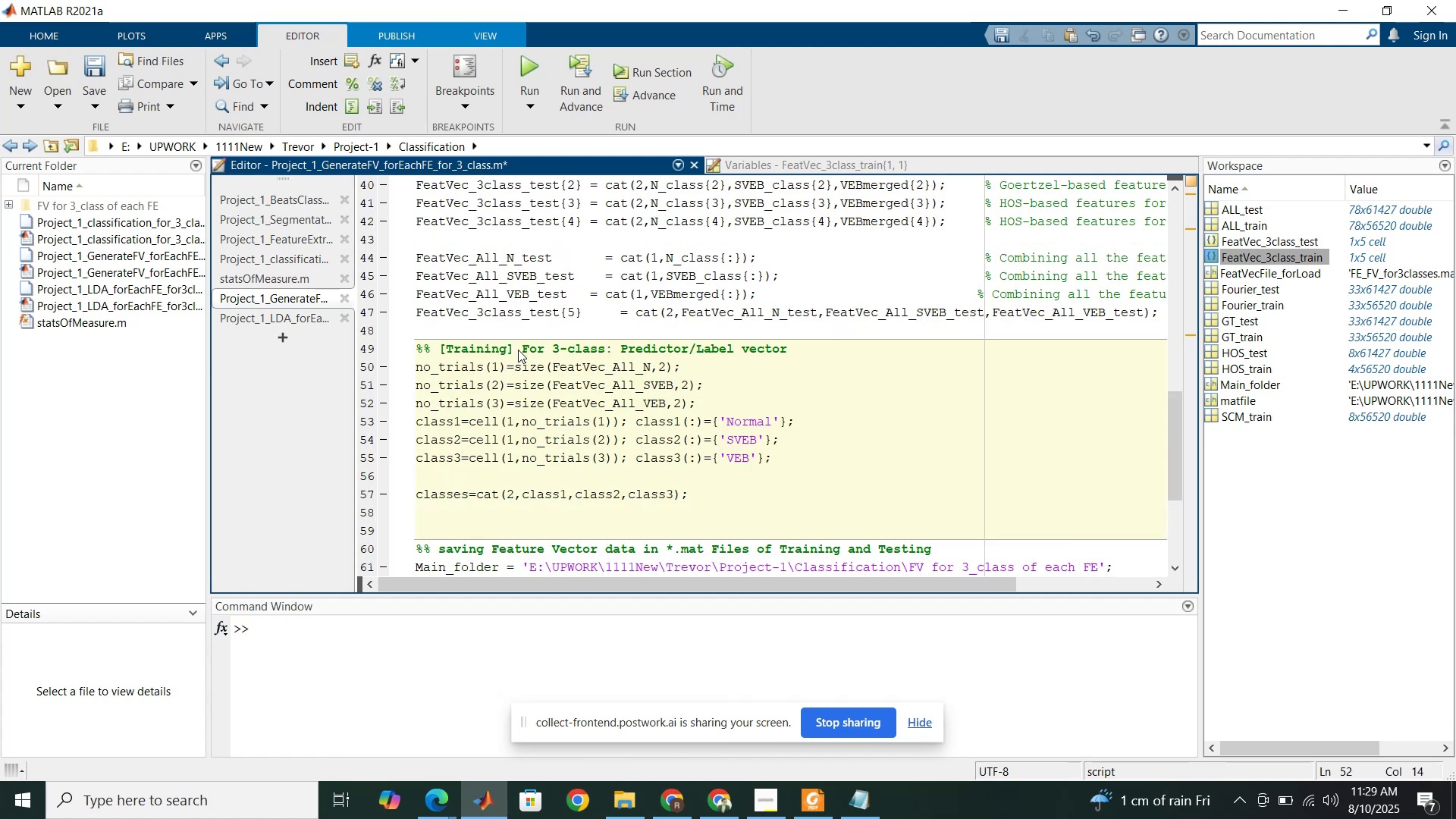 
double_click([500, 312])
 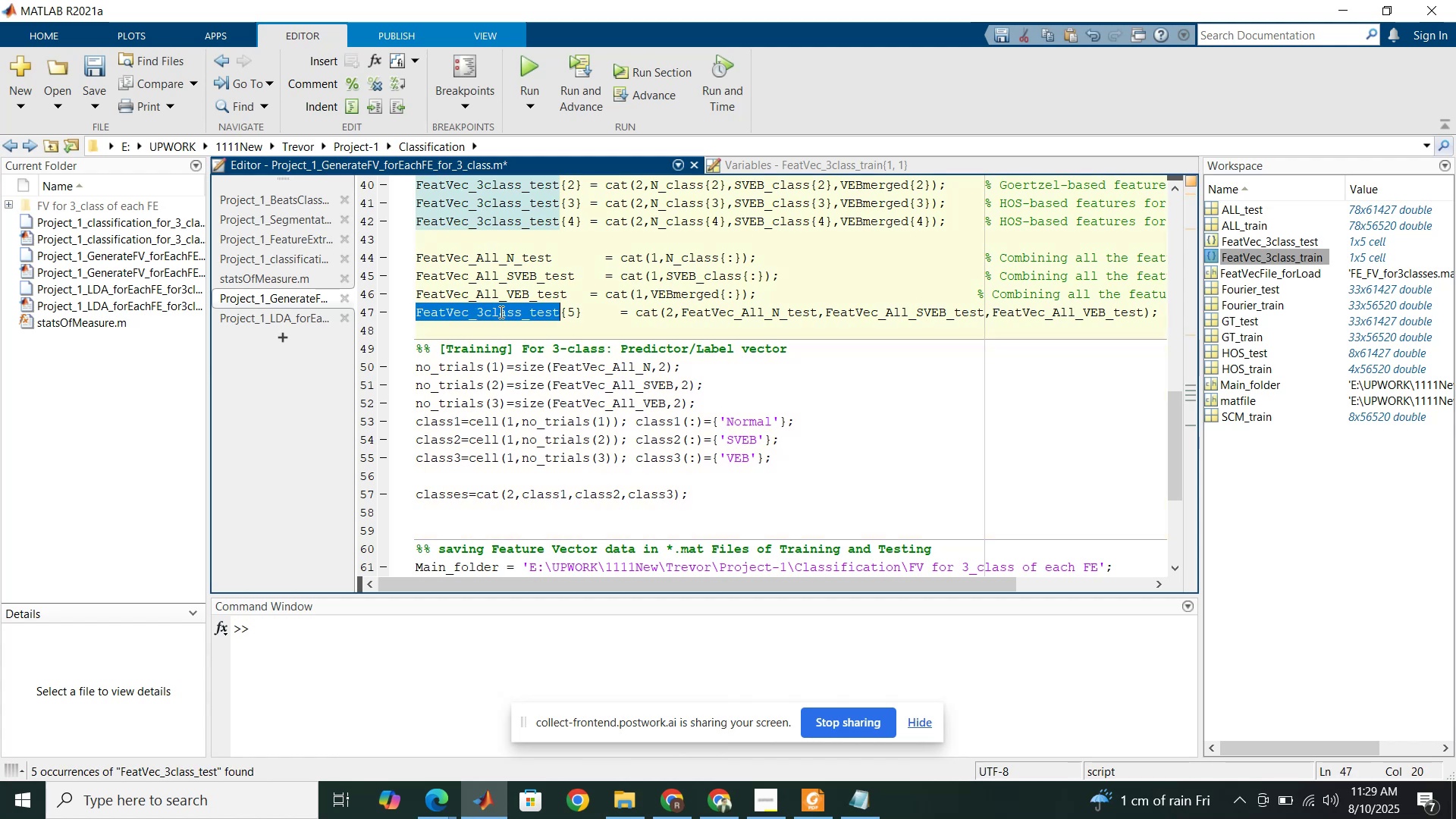 
hold_key(key=ControlLeft, duration=1.5)
 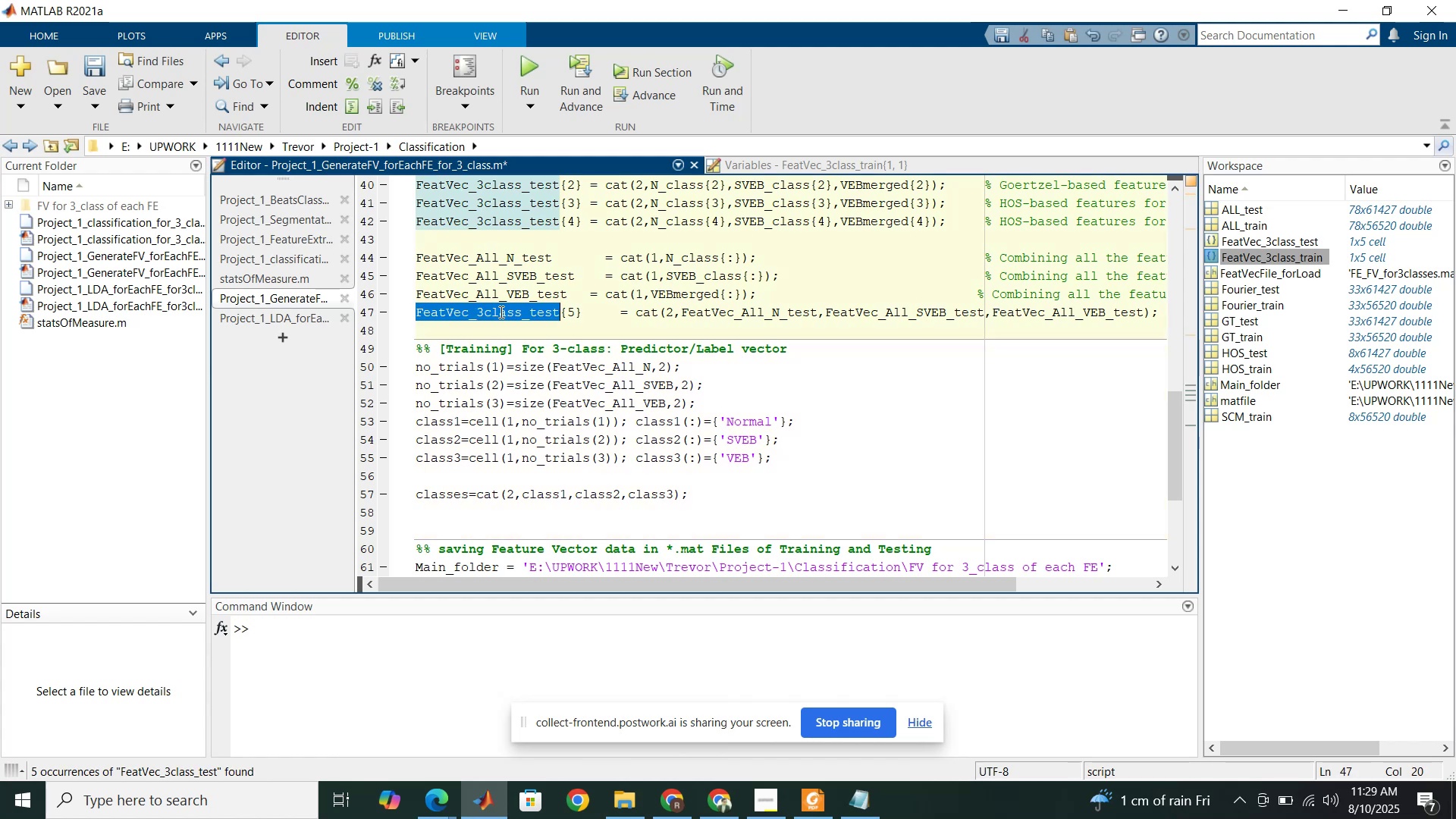 
key(Control+C)
 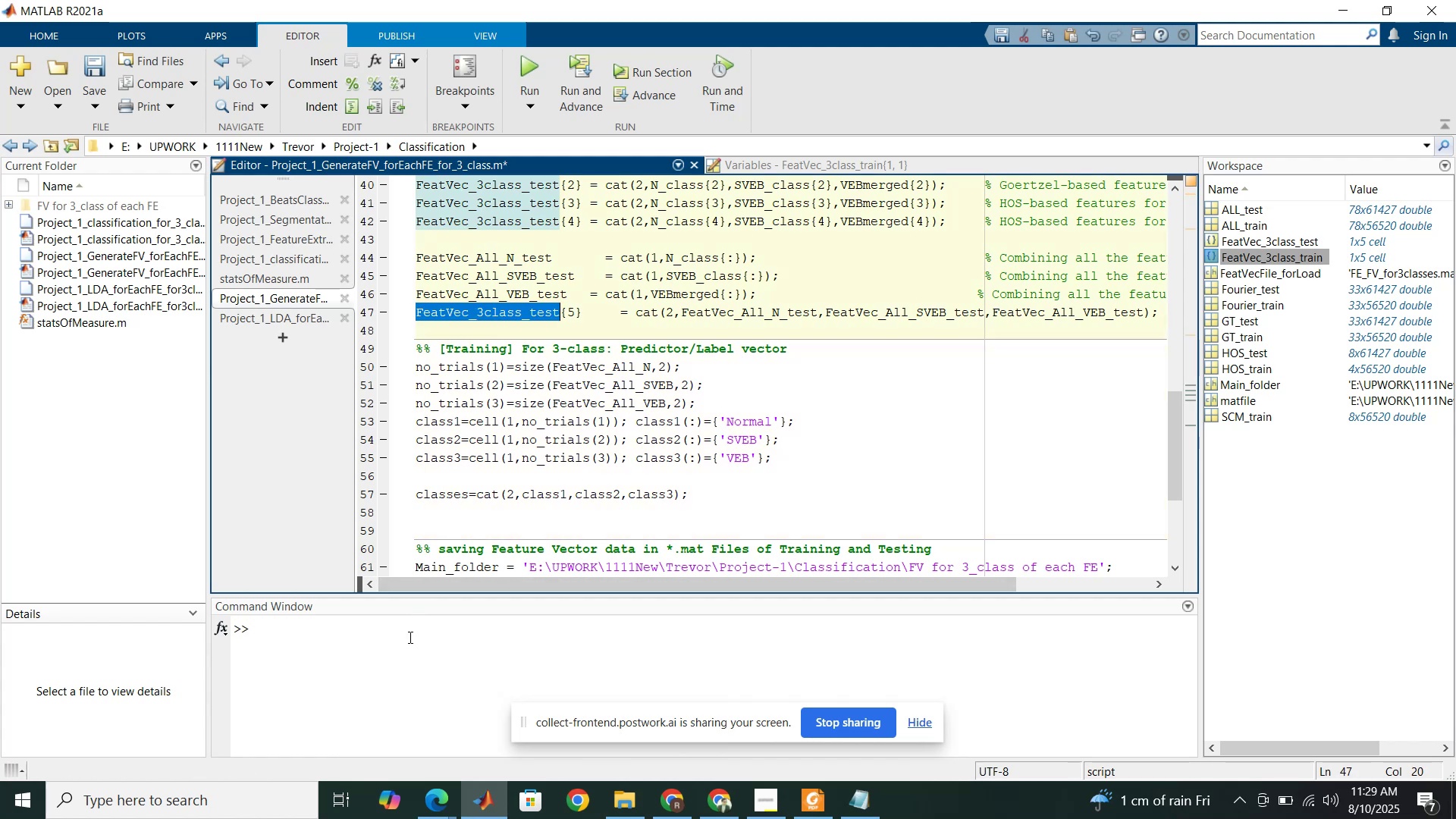 
left_click([409, 637])
 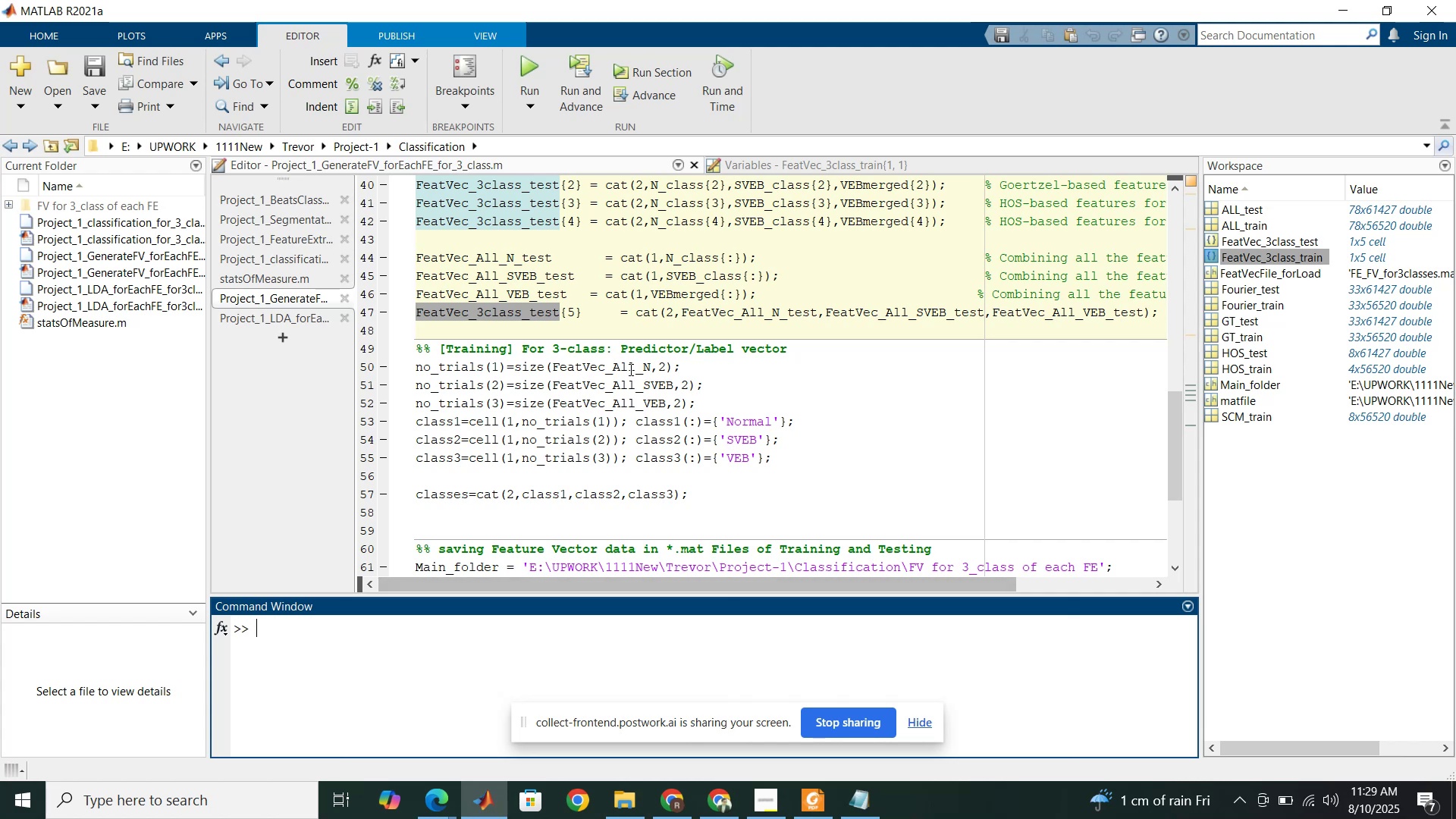 
scroll: coordinate [510, 292], scroll_direction: up, amount: 7.0
 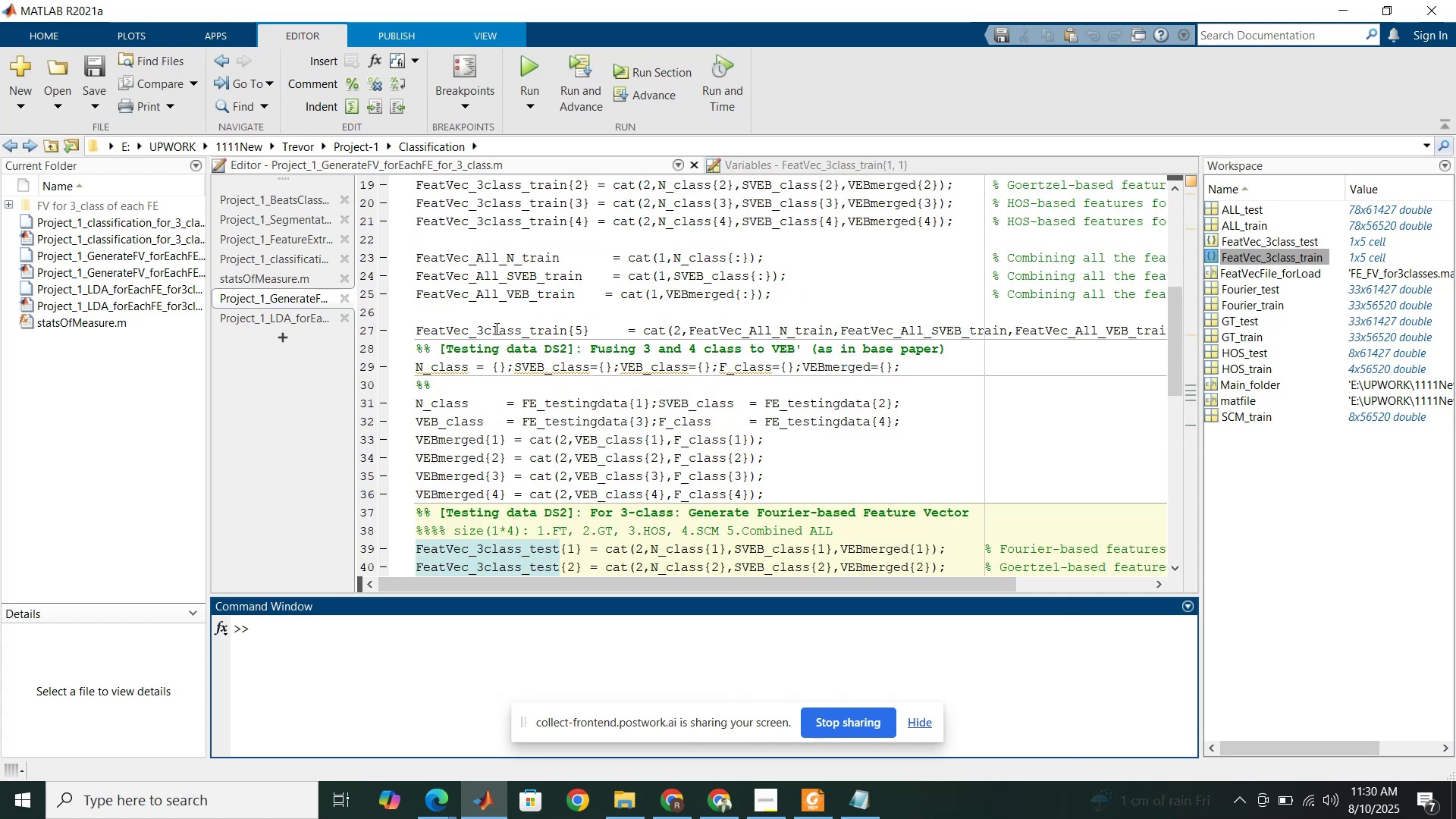 
double_click([495, 328])
 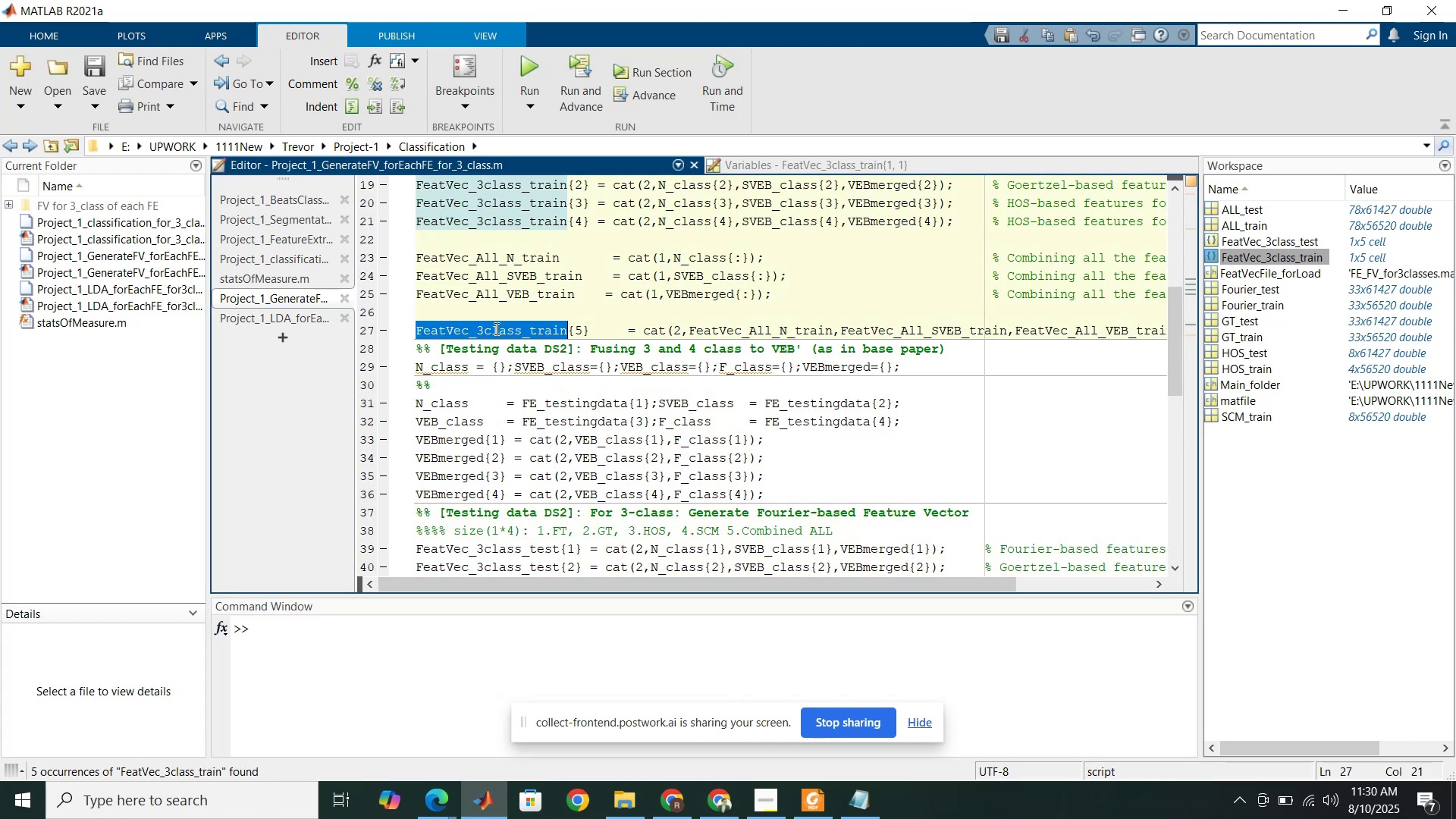 
hold_key(key=ControlLeft, duration=1.0)
 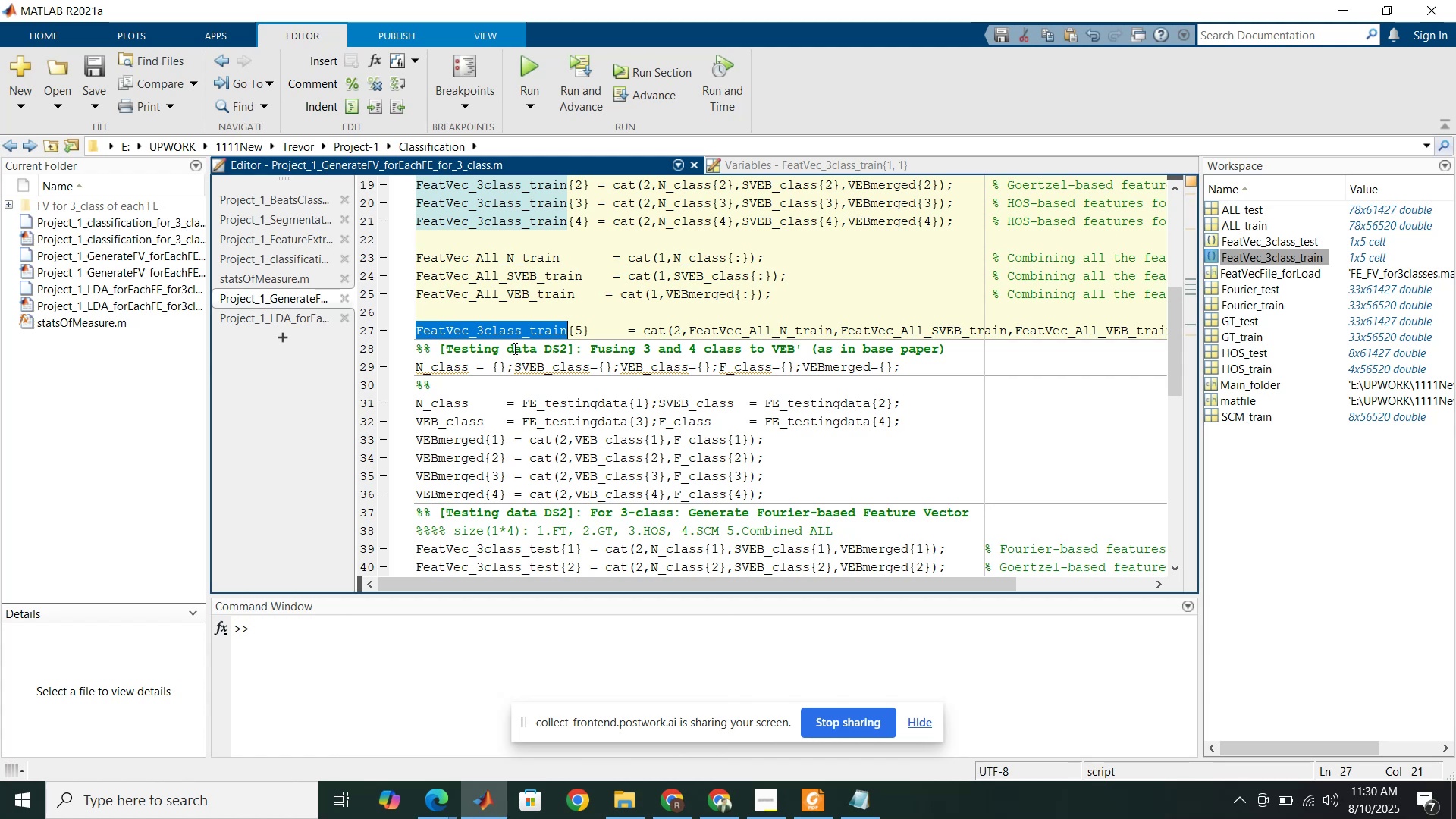 
hold_key(key=C, duration=0.38)
 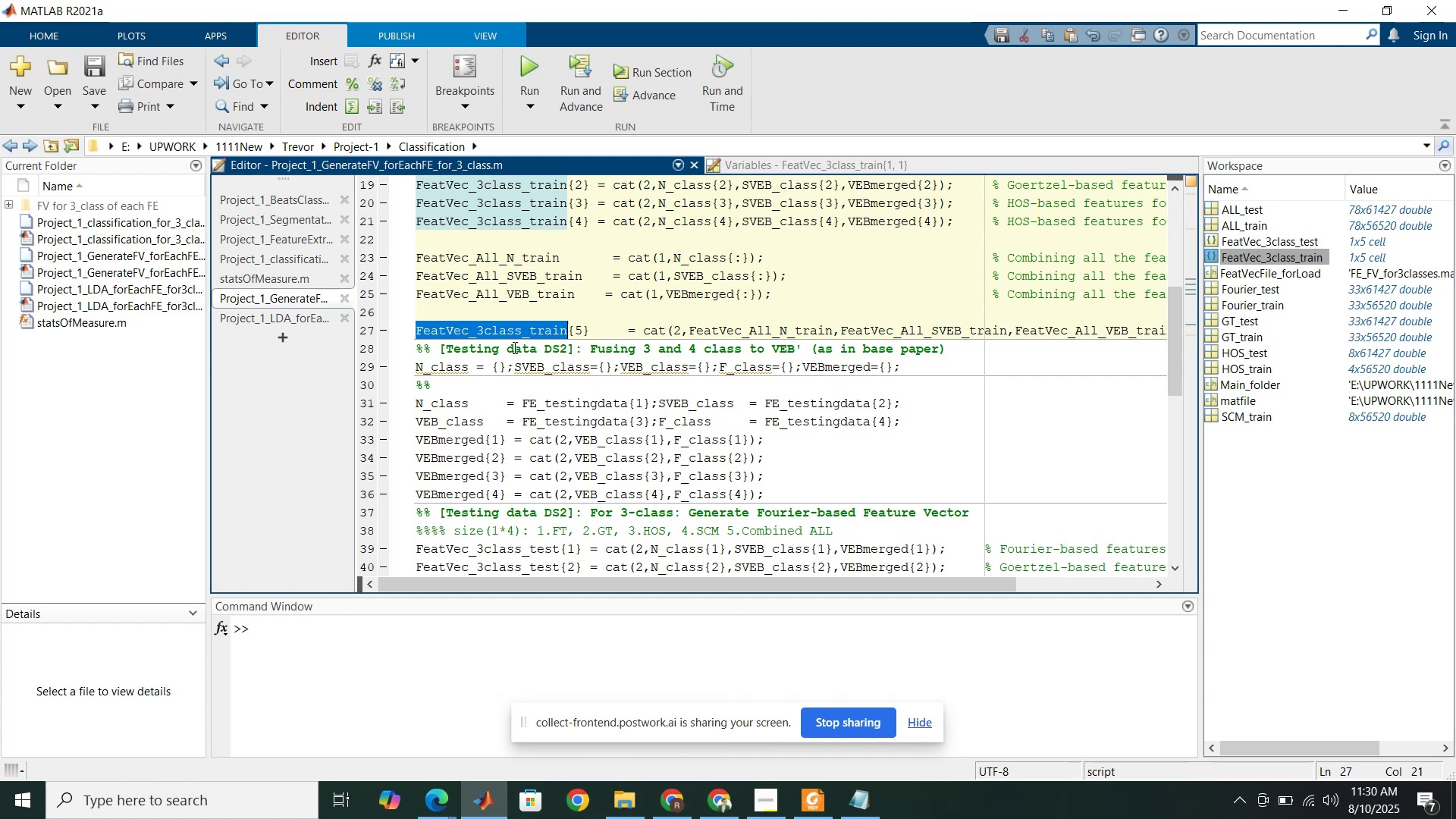 
scroll: coordinate [520, 350], scroll_direction: down, amount: 7.0
 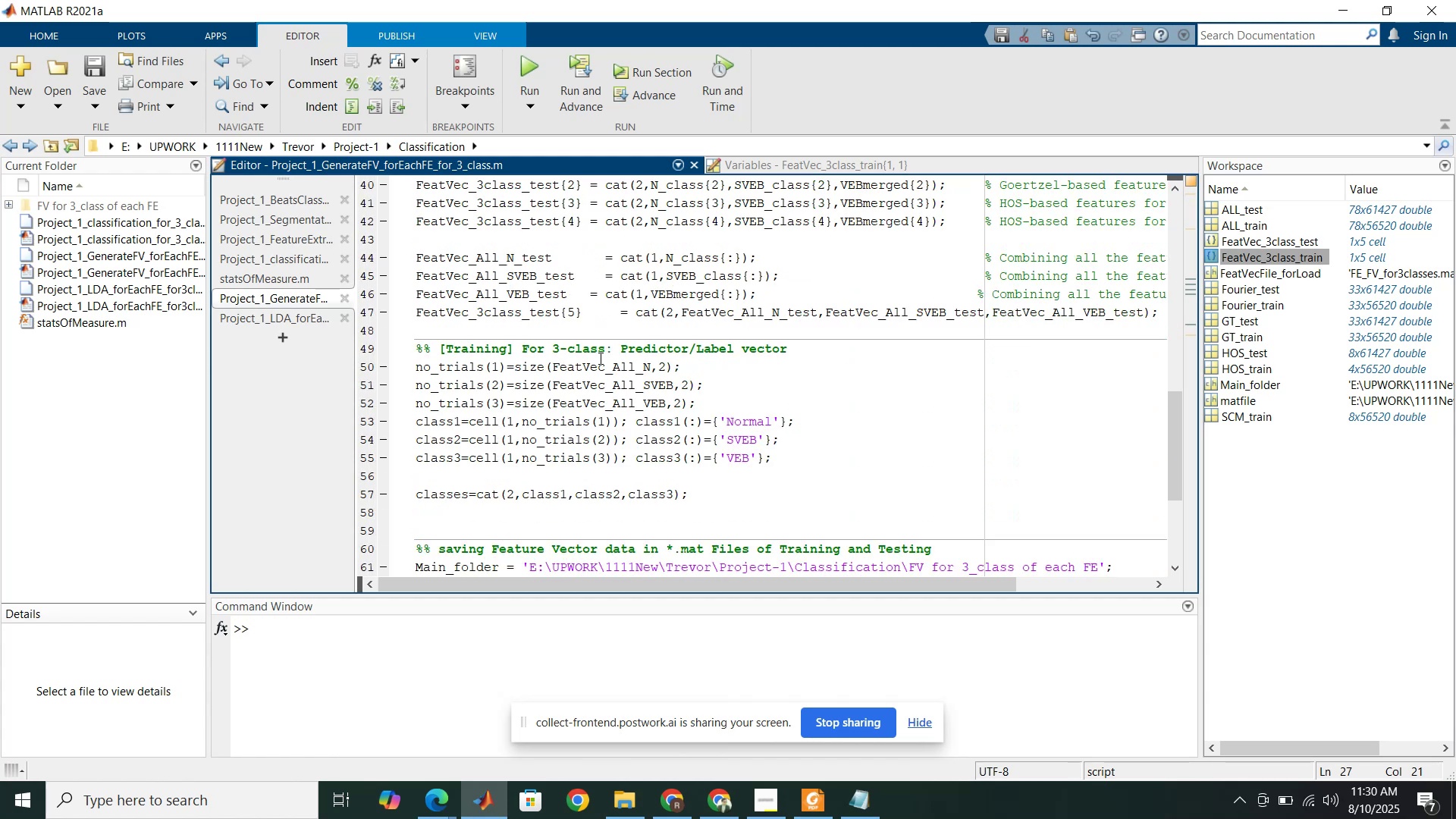 
left_click([599, 358])
 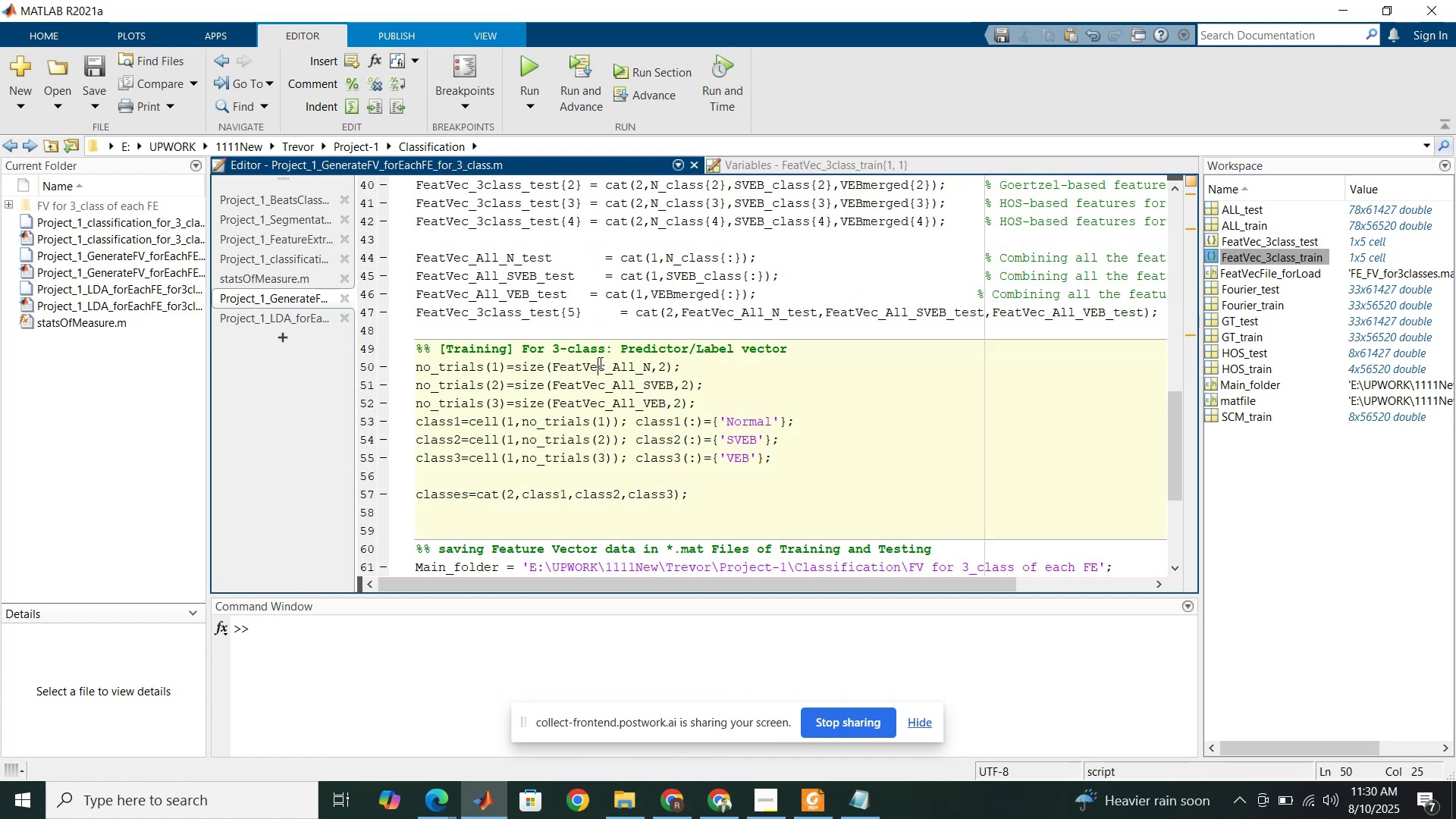 
double_click([599, 362])
 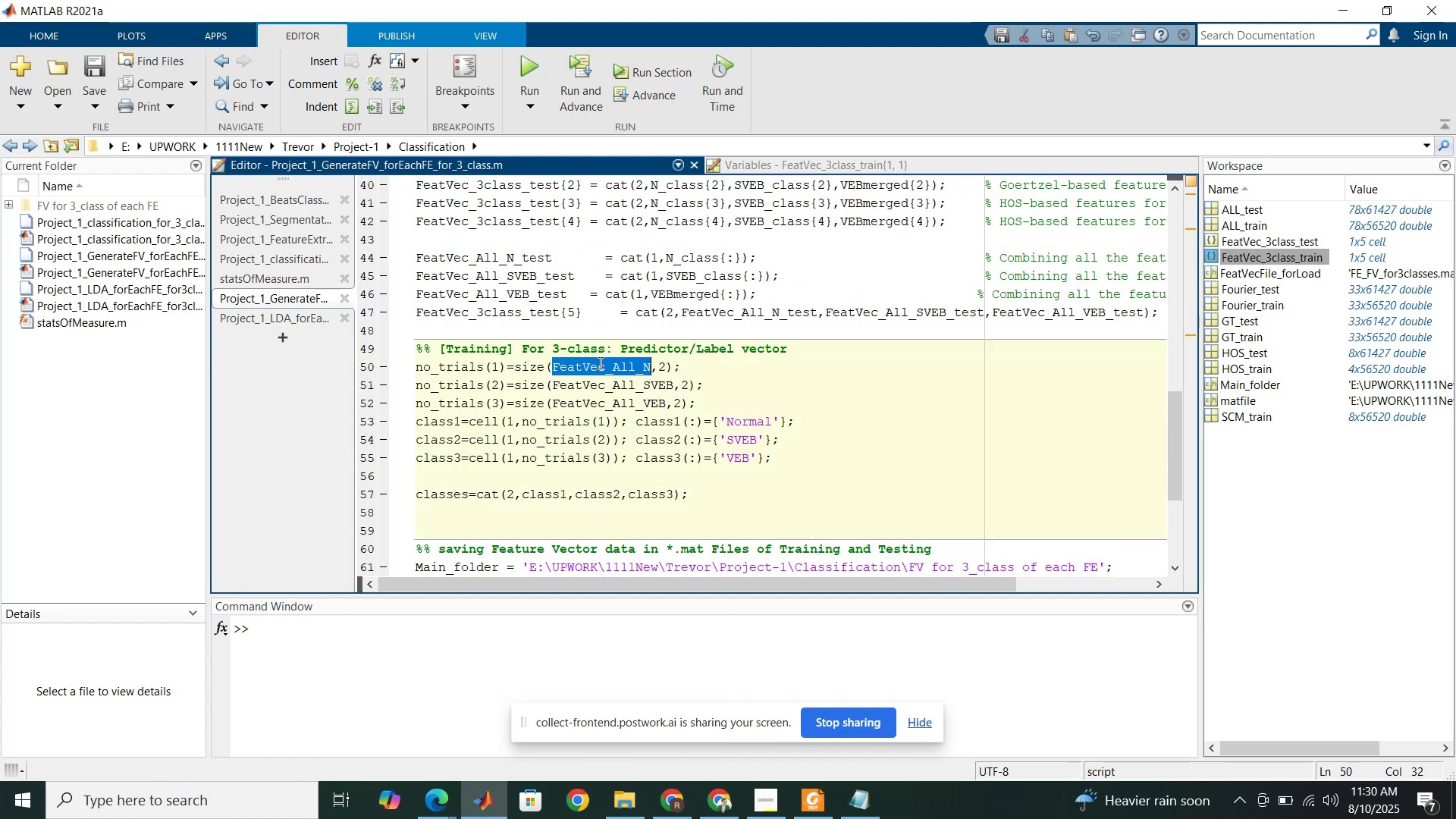 
key(Control+V)
 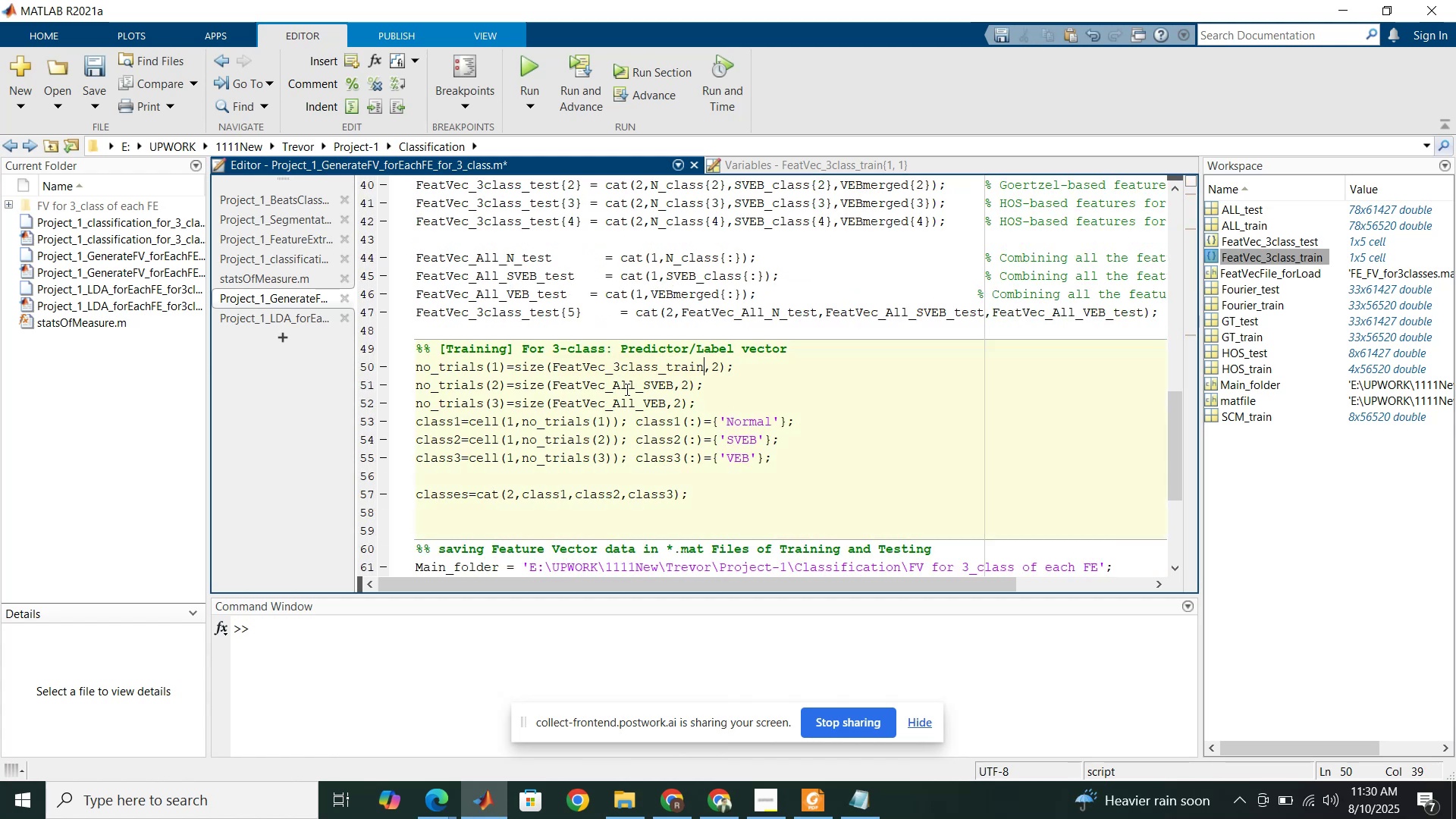 
double_click([626, 389])
 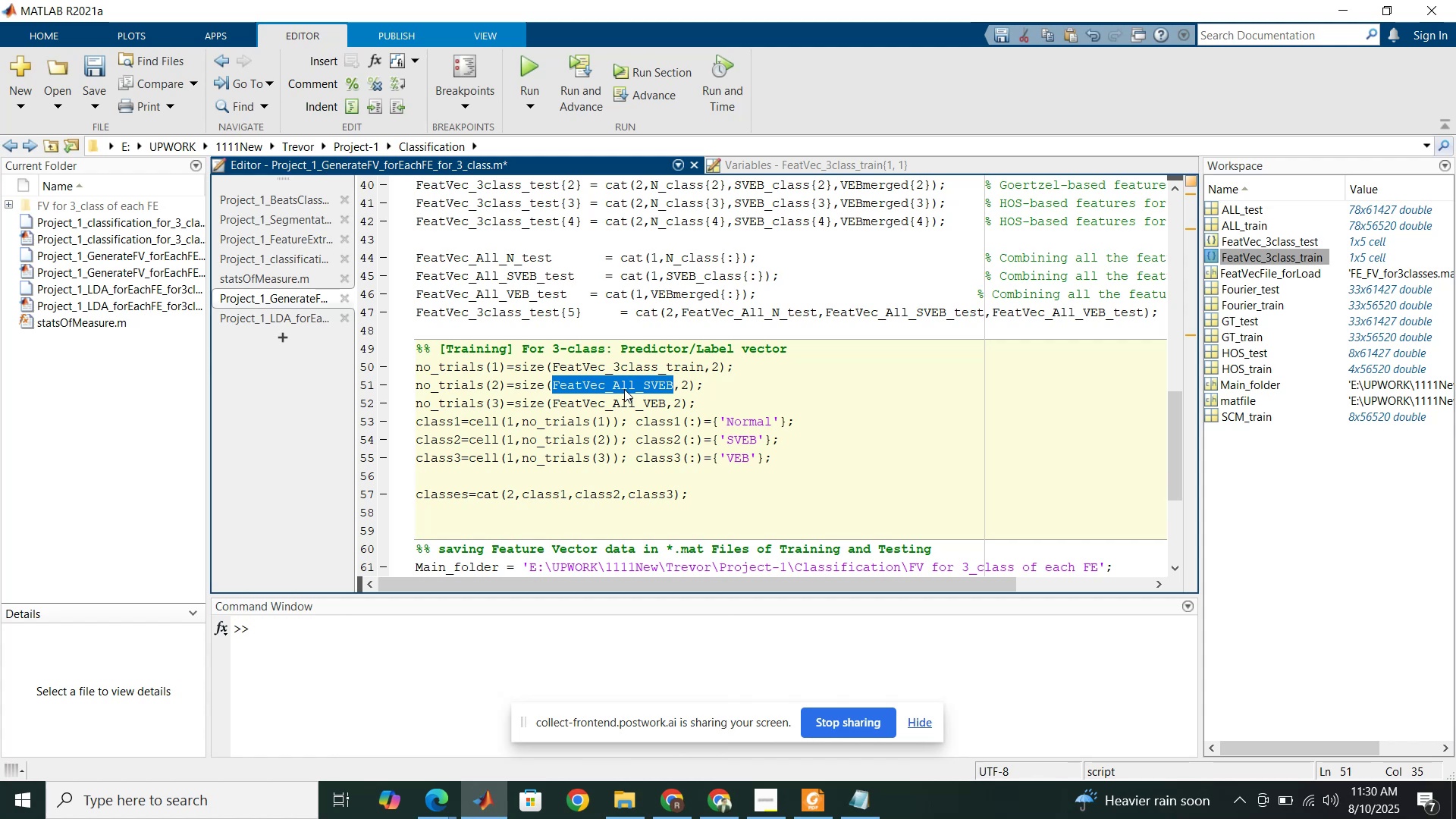 
wait(6.5)
 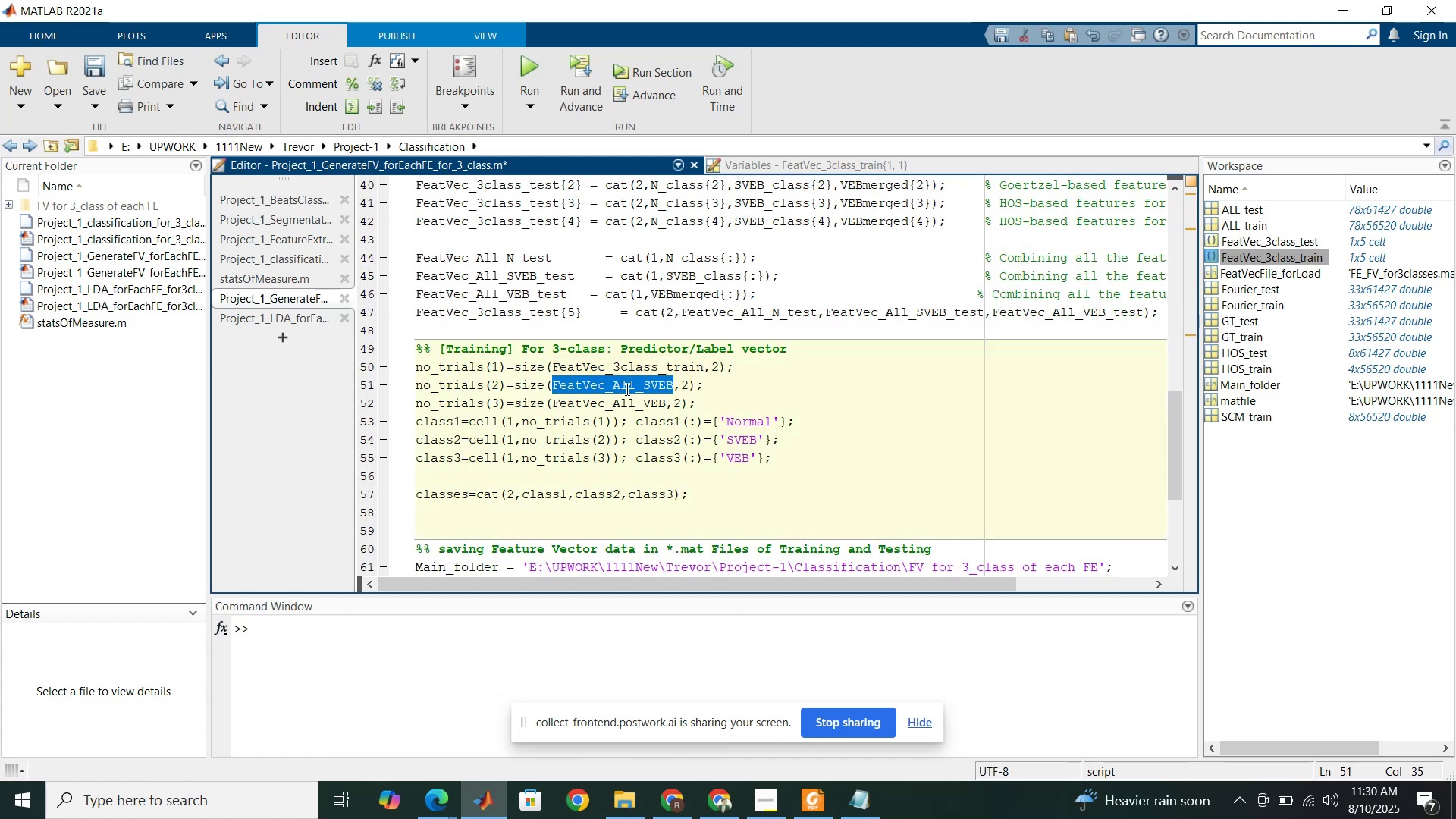 
scroll: coordinate [568, 361], scroll_direction: up, amount: 4.0
 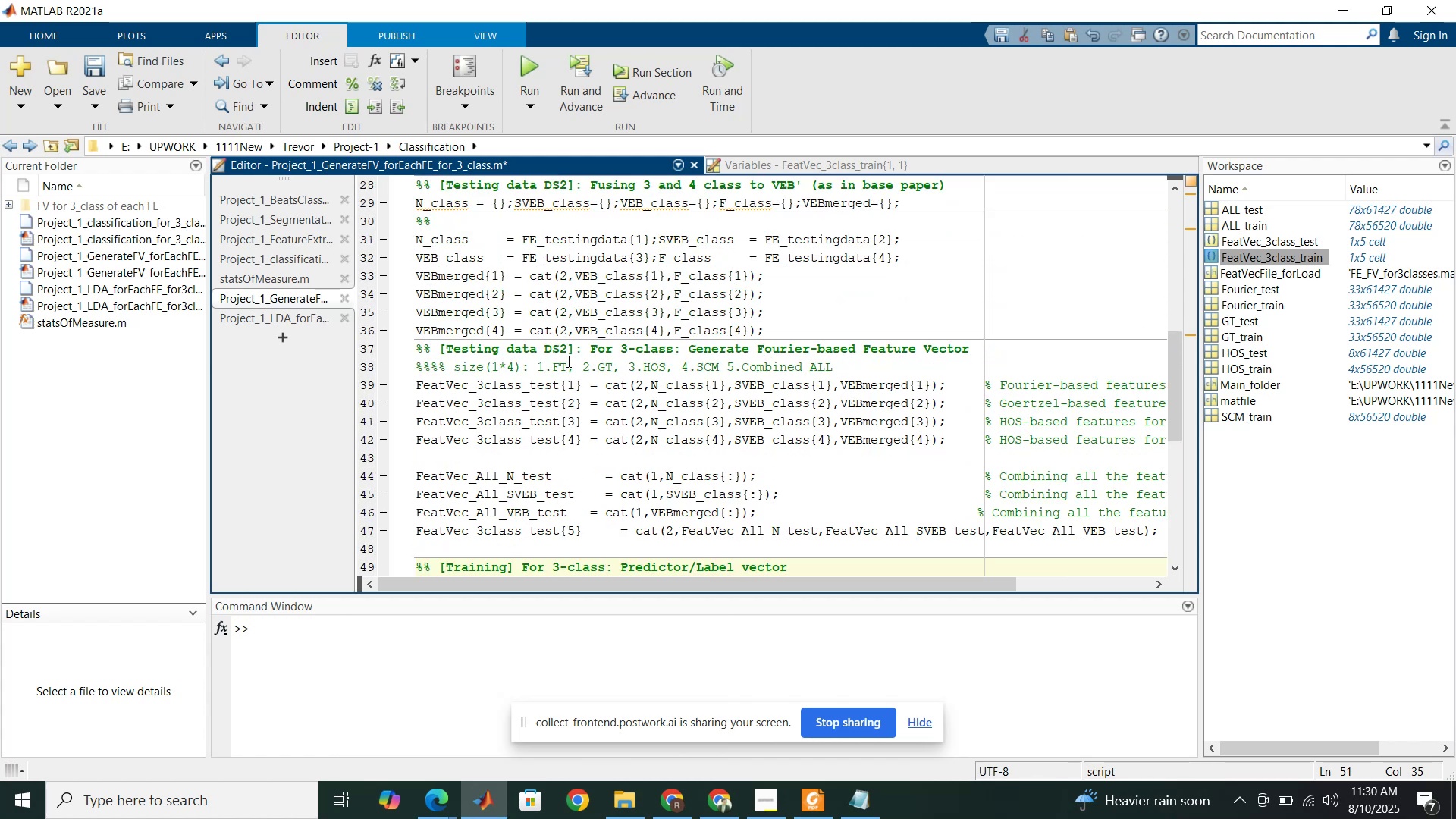 
wait(9.19)
 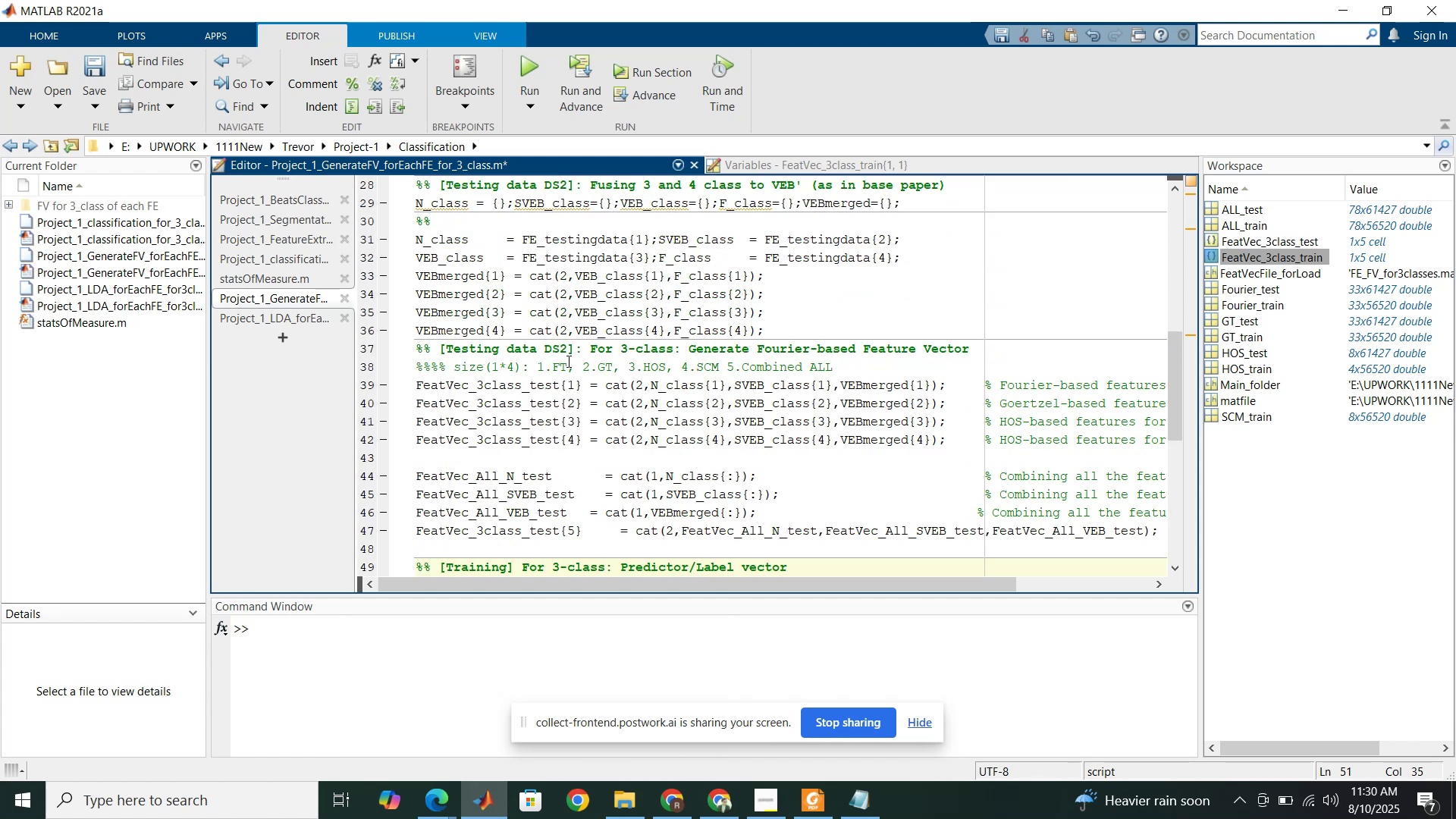 
scroll: coordinate [567, 361], scroll_direction: up, amount: 1.0
 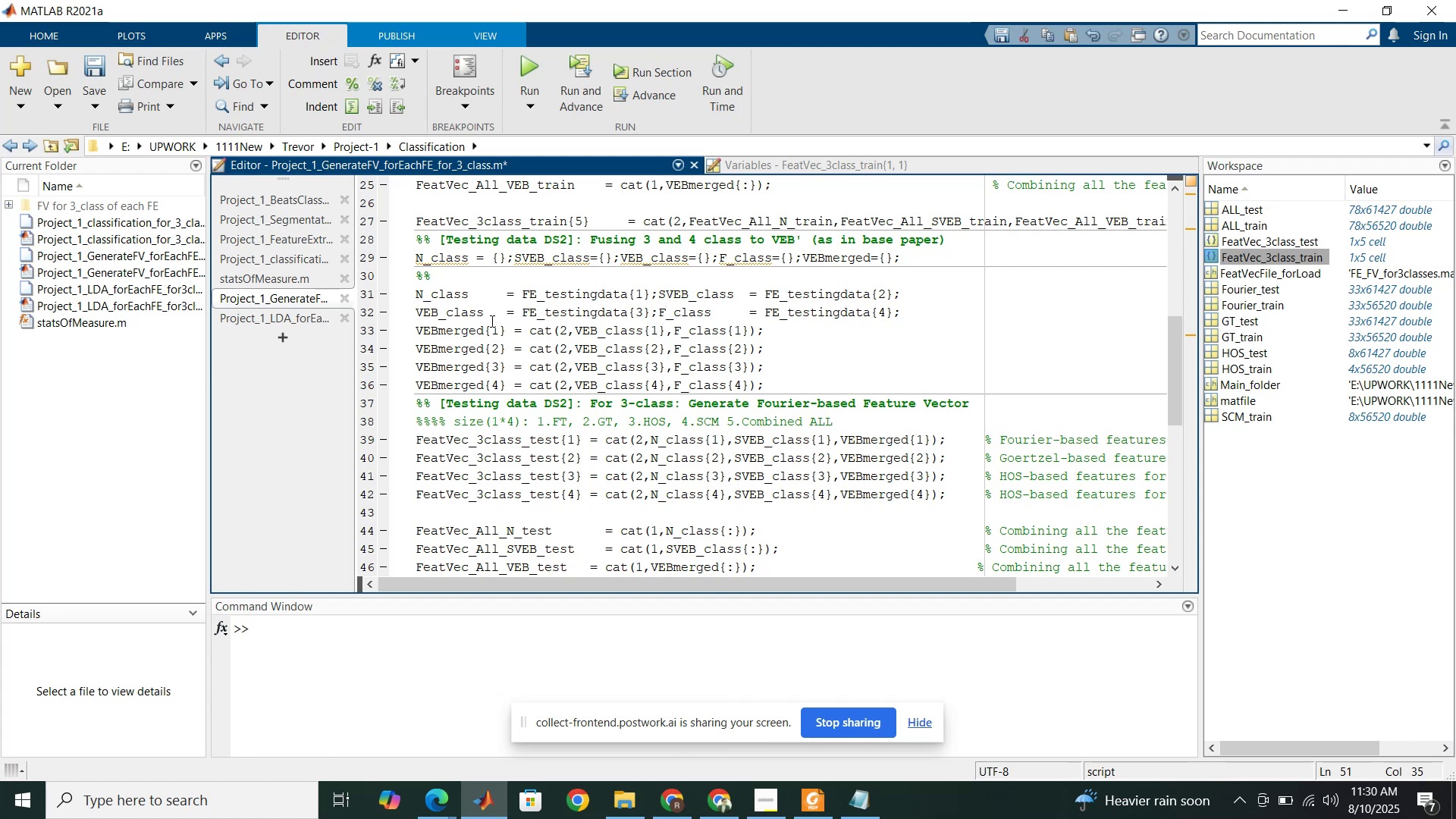 
wait(32.98)
 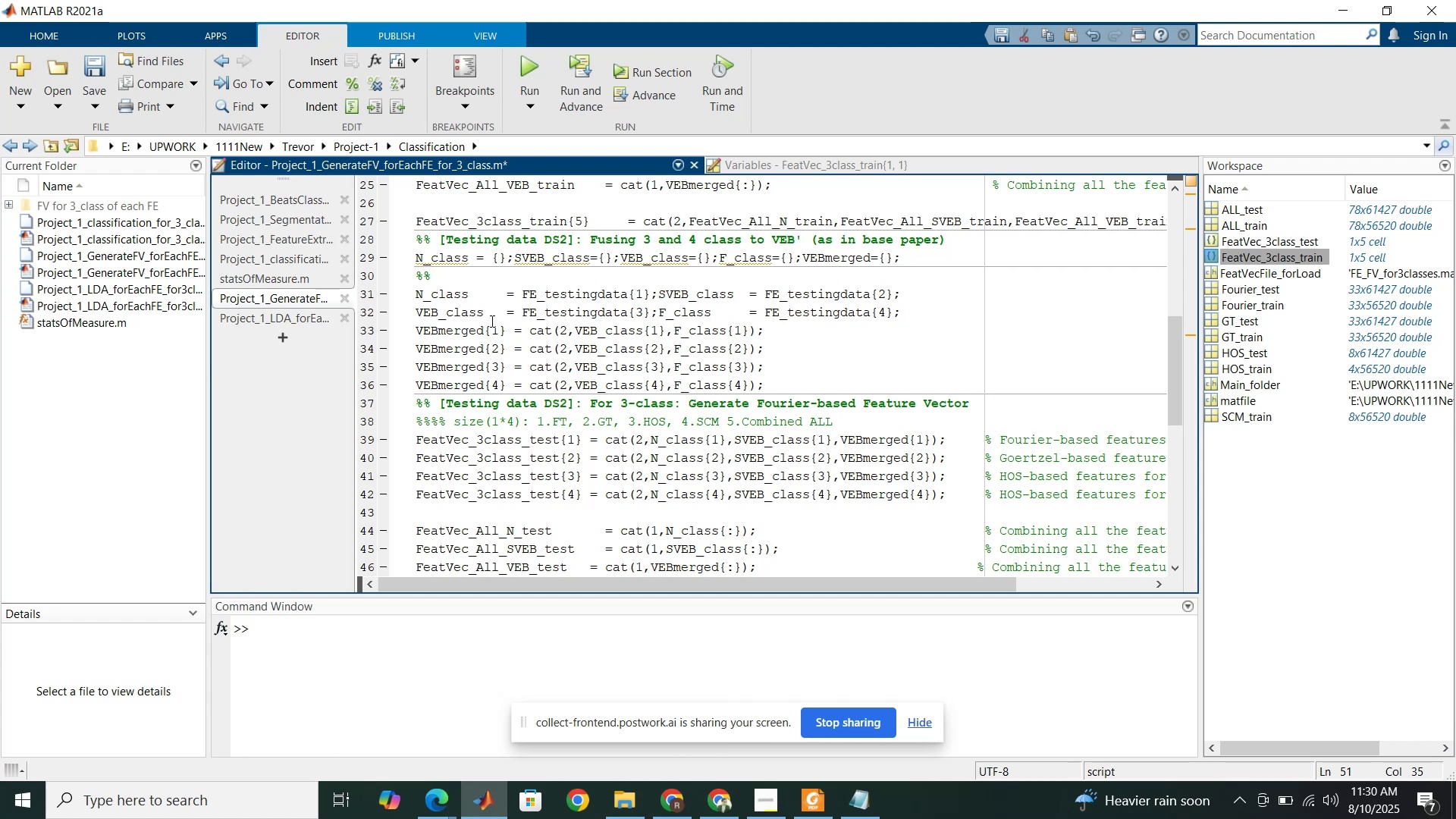 
scroll: coordinate [490, 320], scroll_direction: up, amount: 4.0
 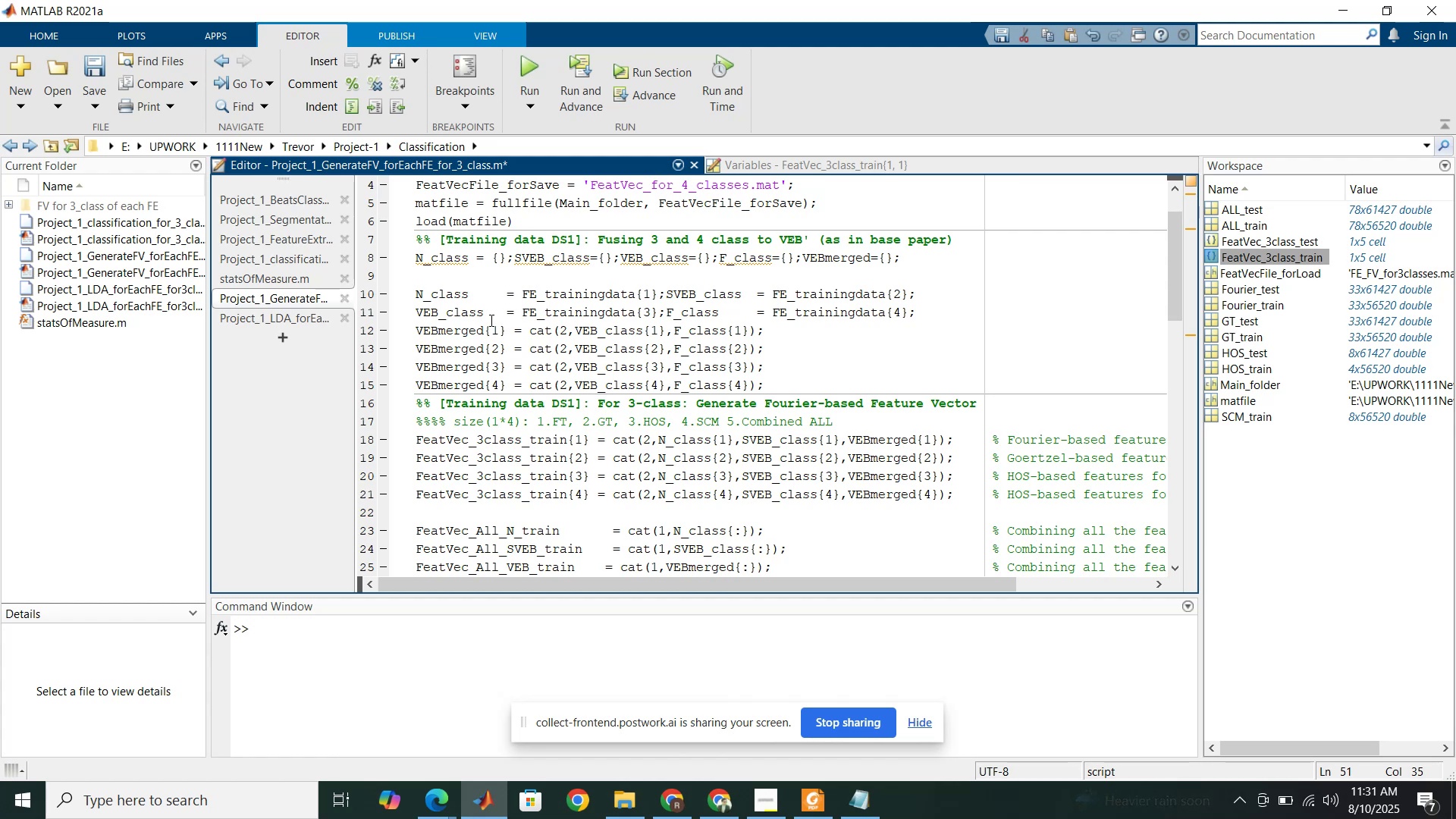 
wait(5.42)
 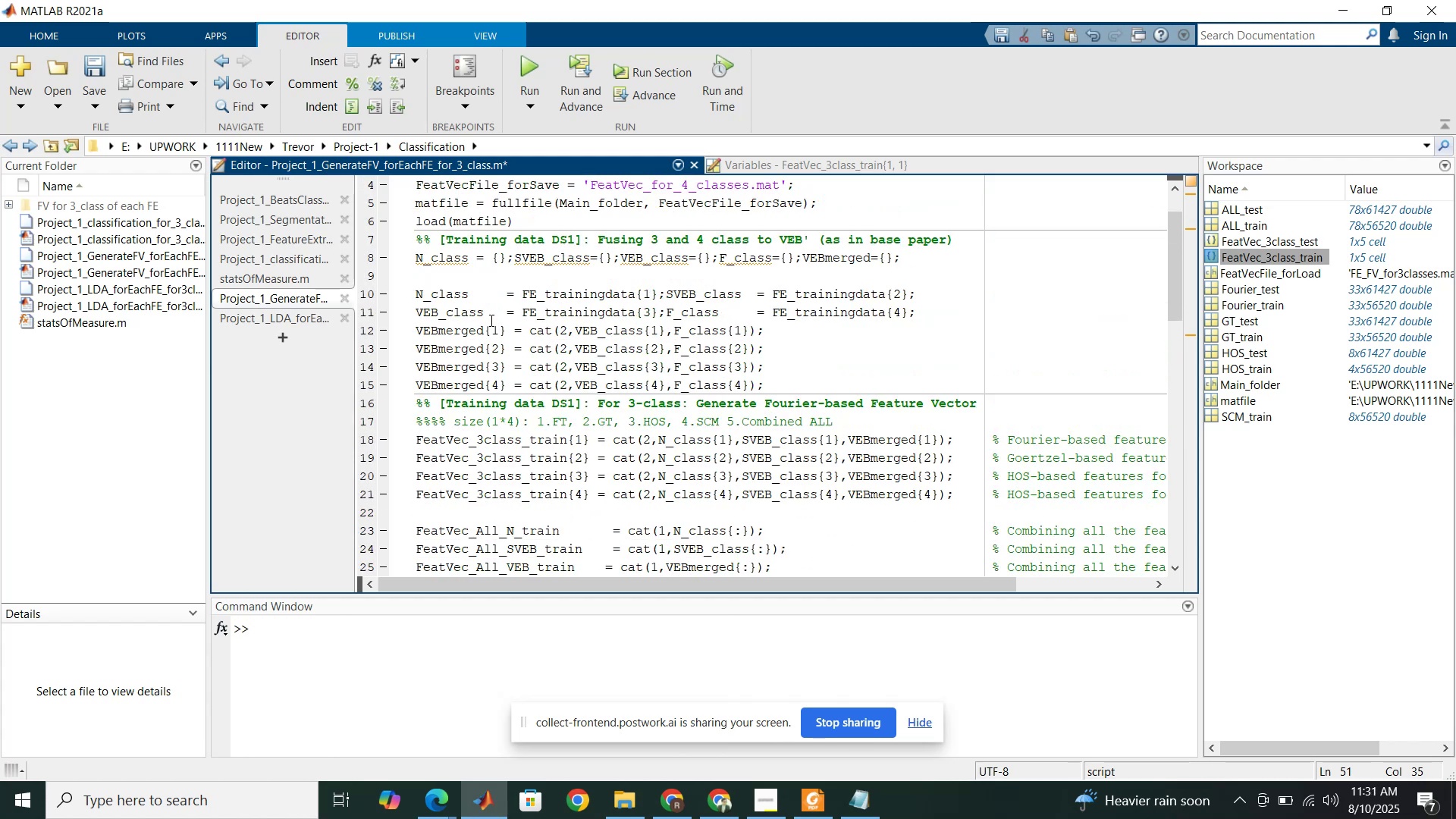 
scroll: coordinate [490, 320], scroll_direction: up, amount: 2.0
 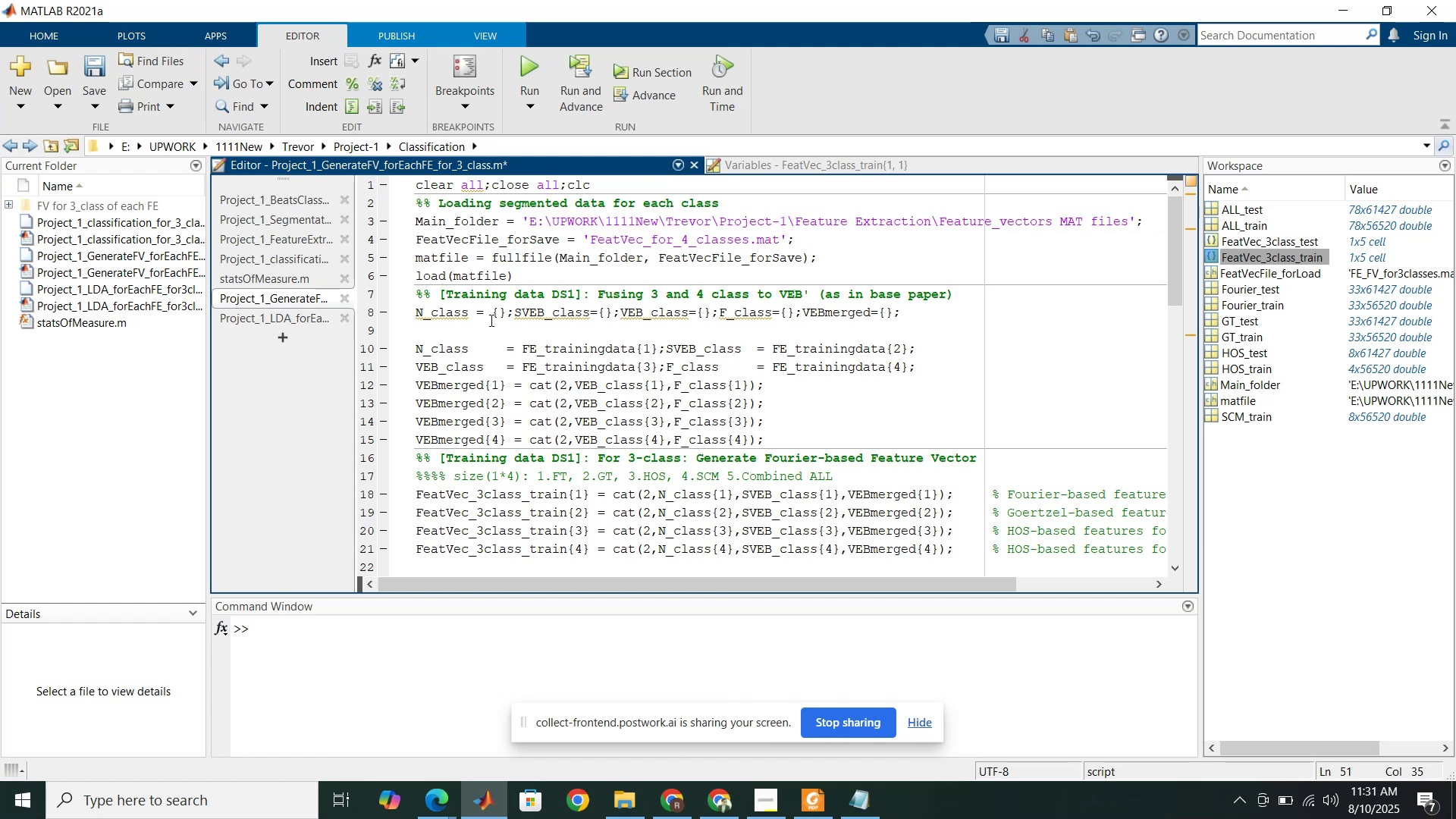 
scroll: coordinate [490, 320], scroll_direction: down, amount: 14.0
 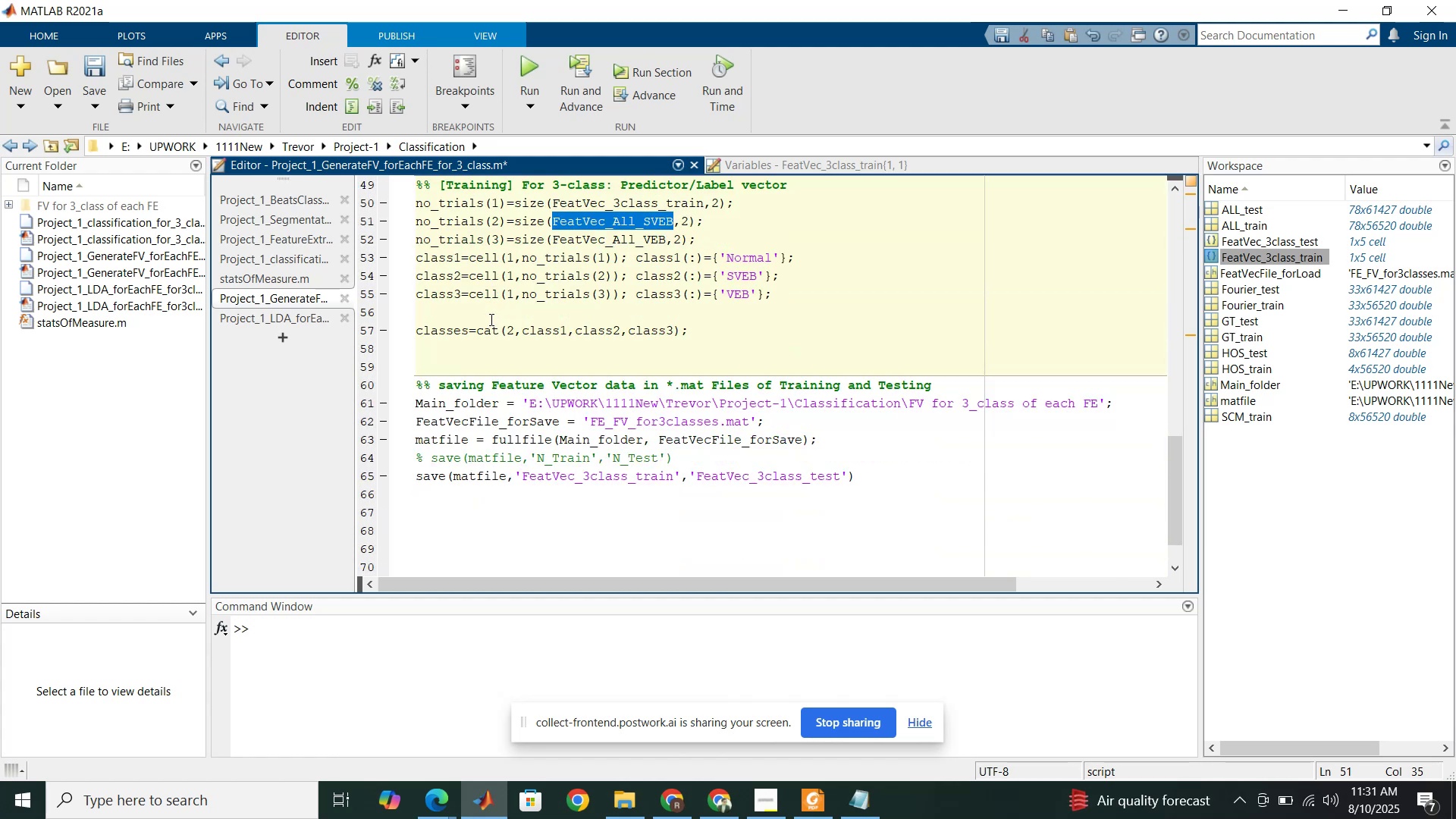 
scroll: coordinate [490, 319], scroll_direction: up, amount: 2.0
 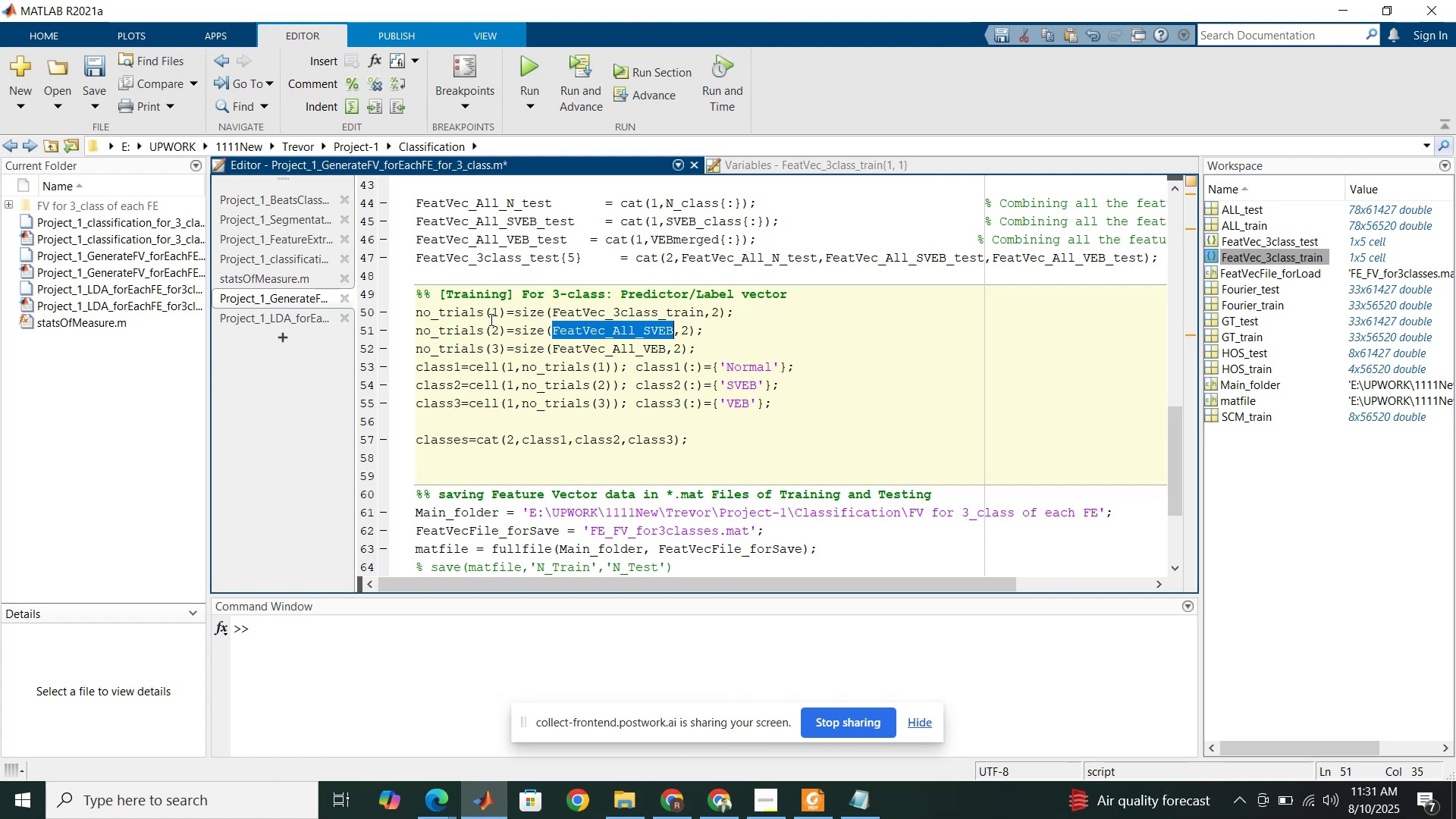 
wait(9.9)
 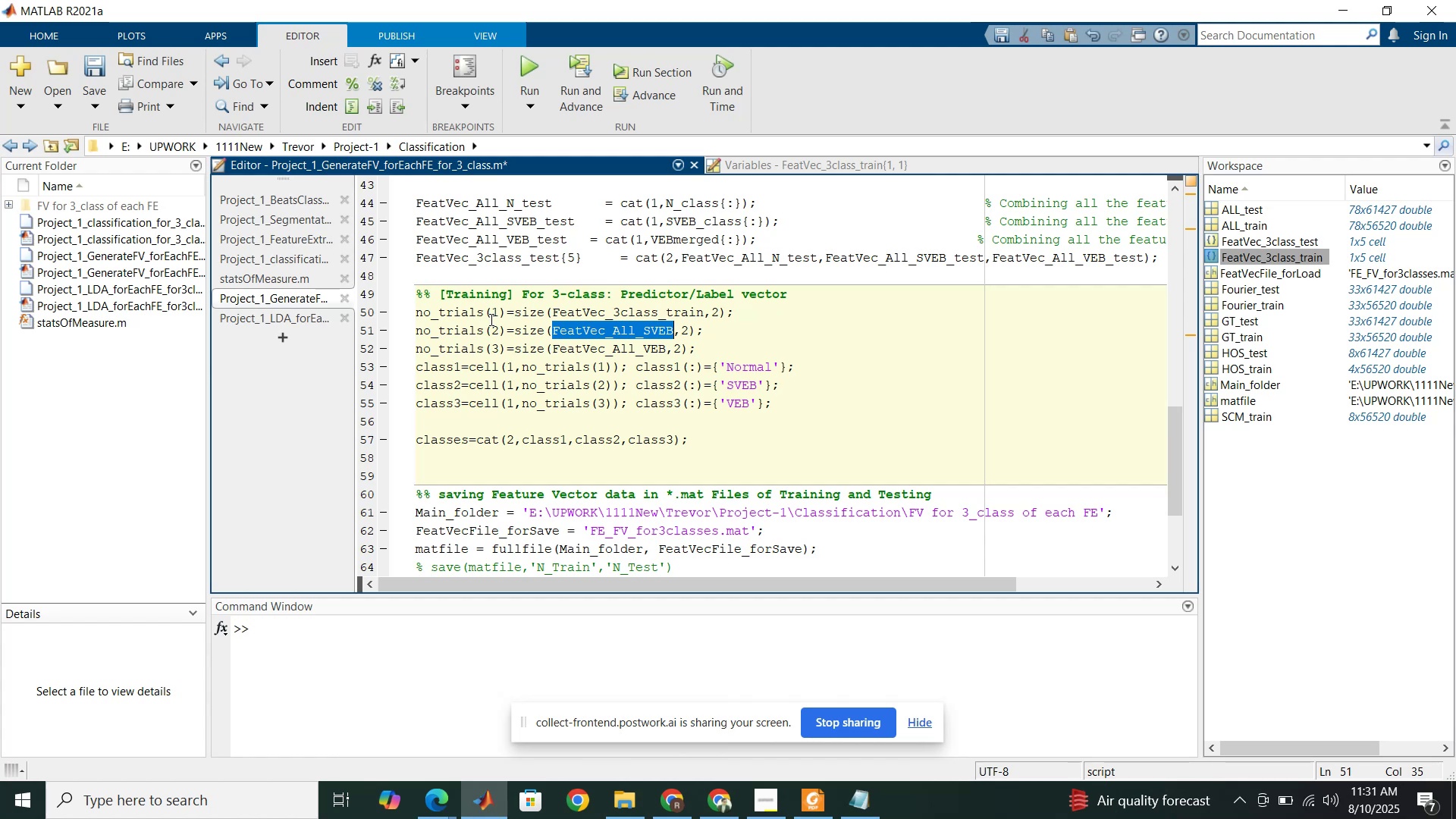 
scroll: coordinate [490, 319], scroll_direction: up, amount: 19.0
 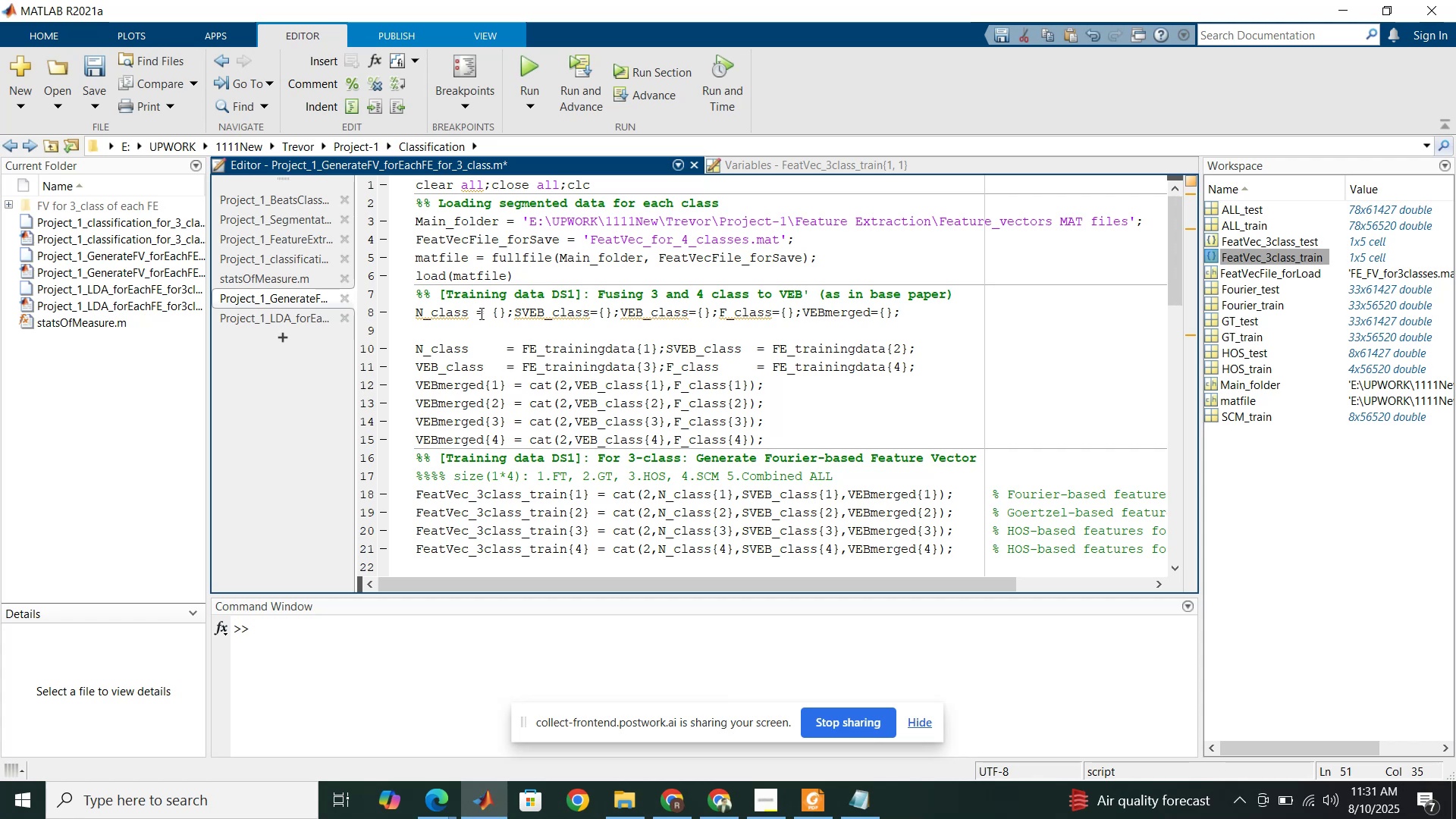 
left_click([468, 309])
 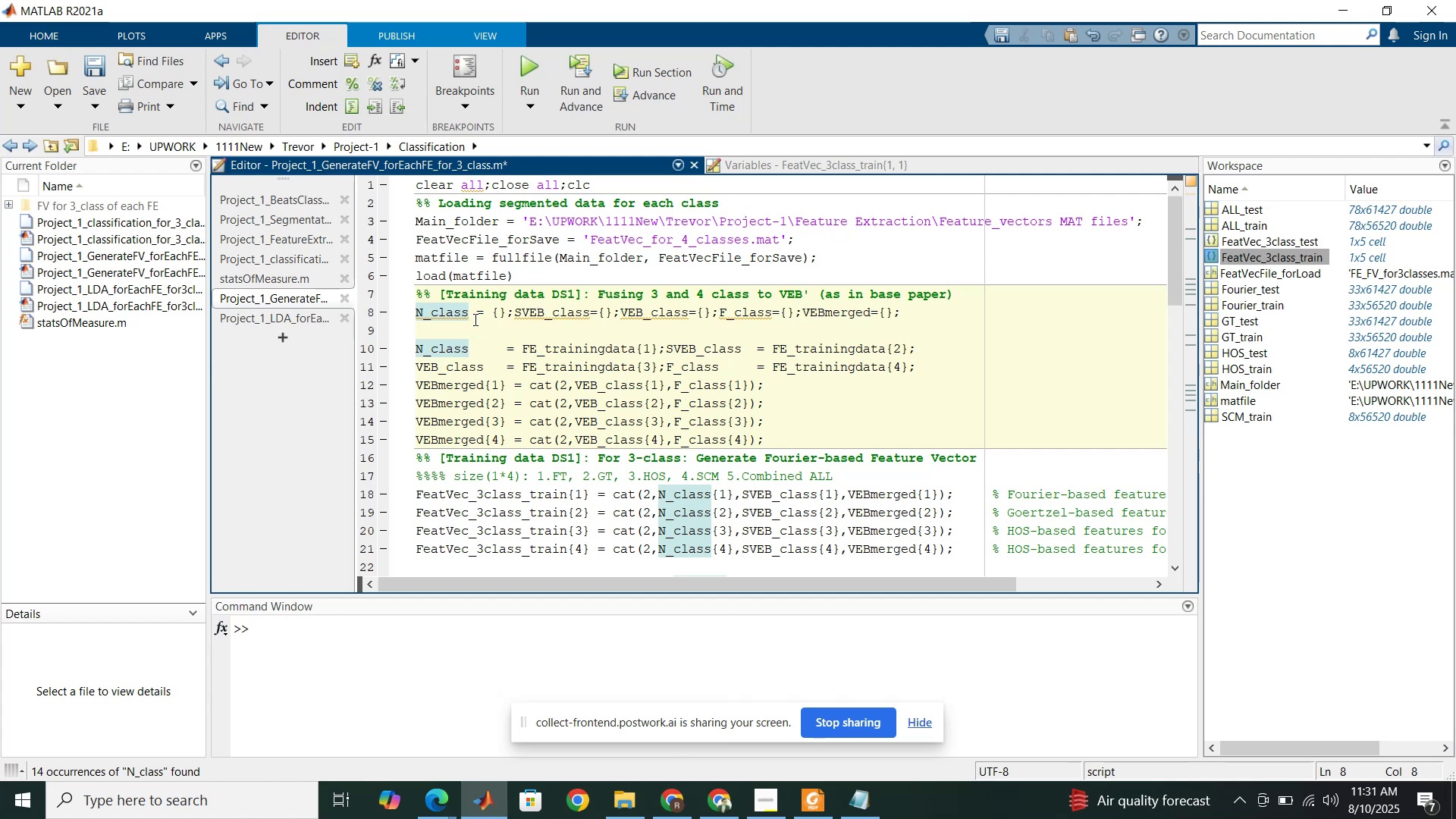 
wait(15.21)
 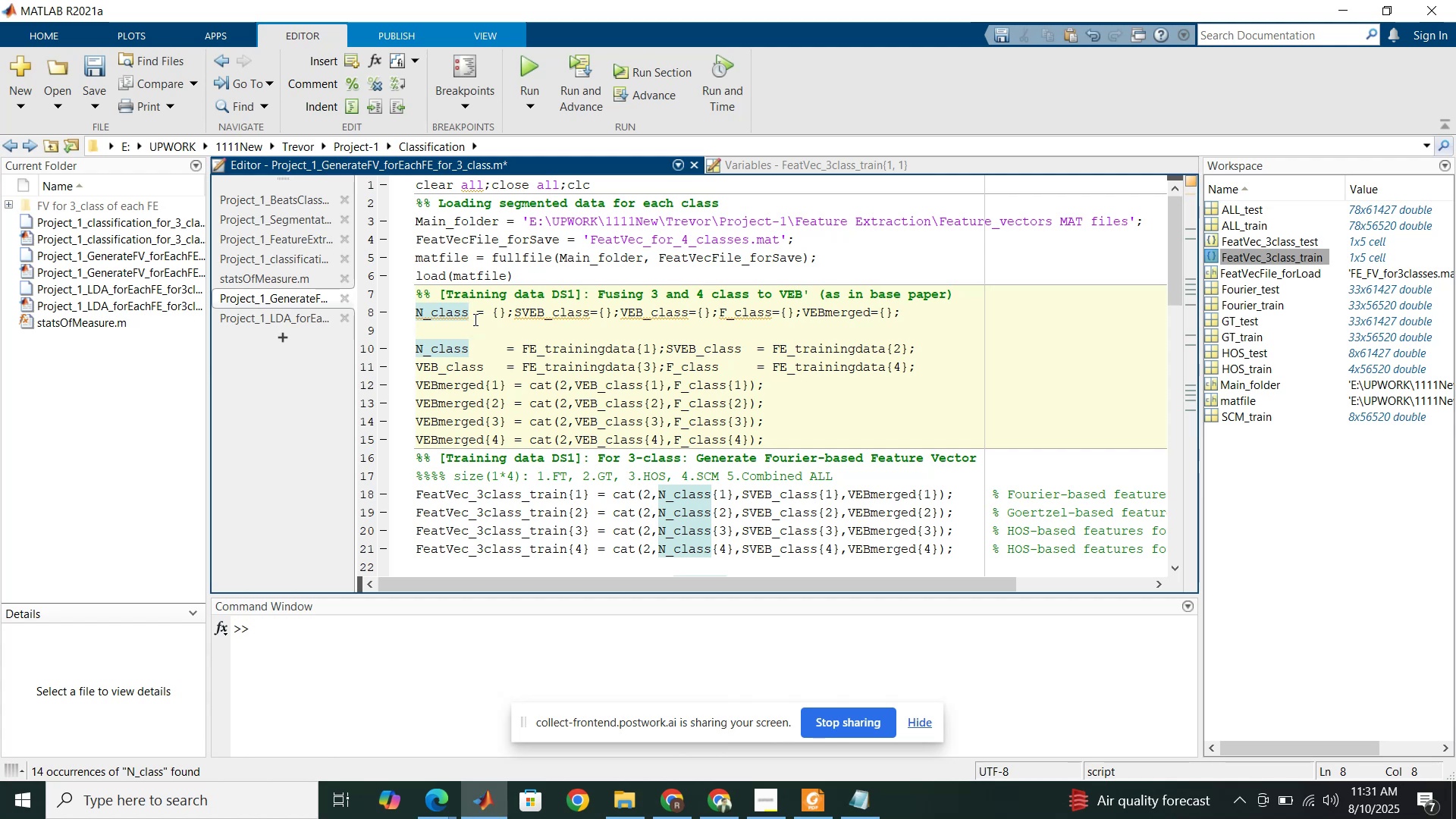 
double_click([487, 316])
 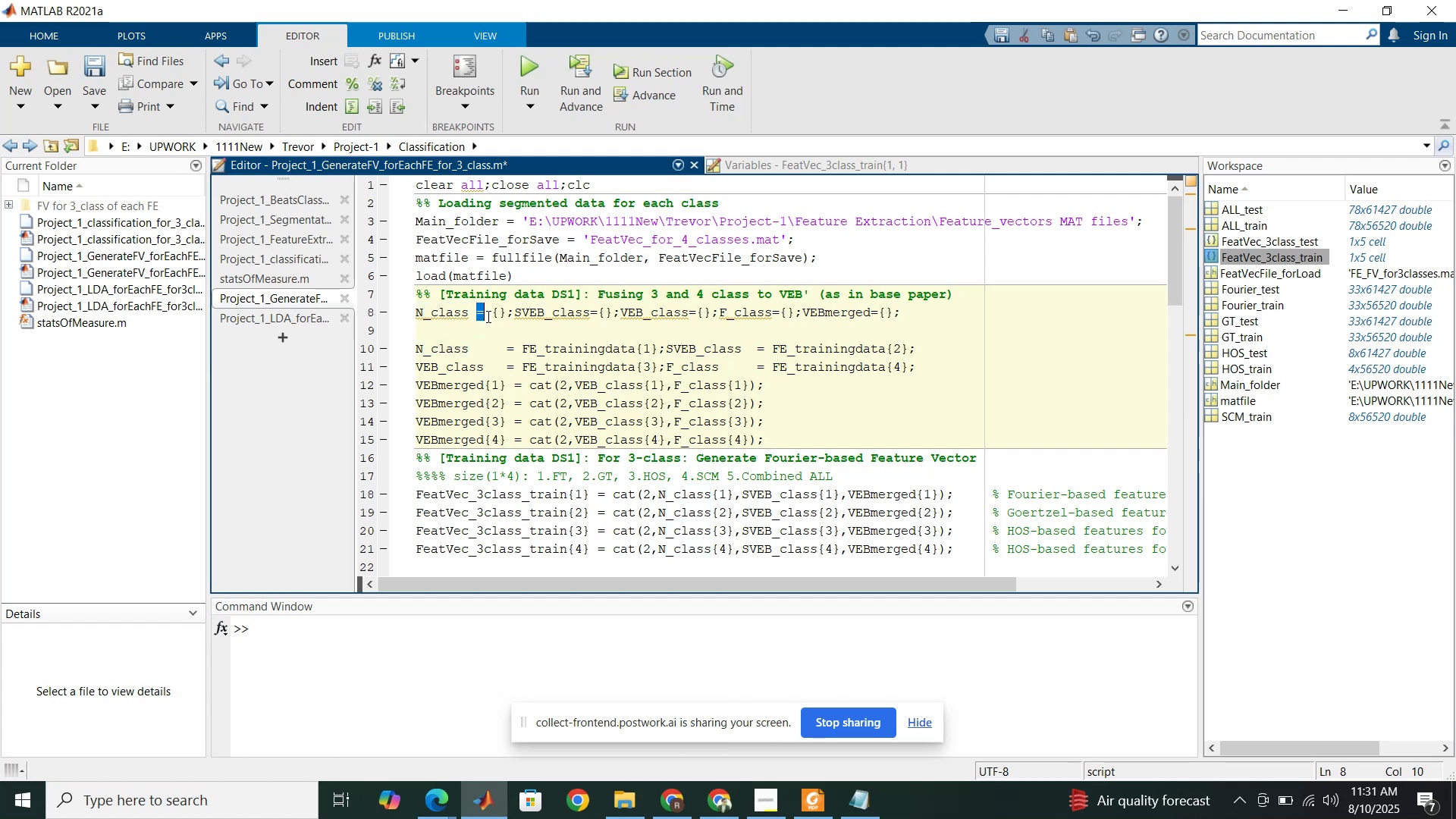 
triple_click([487, 316])
 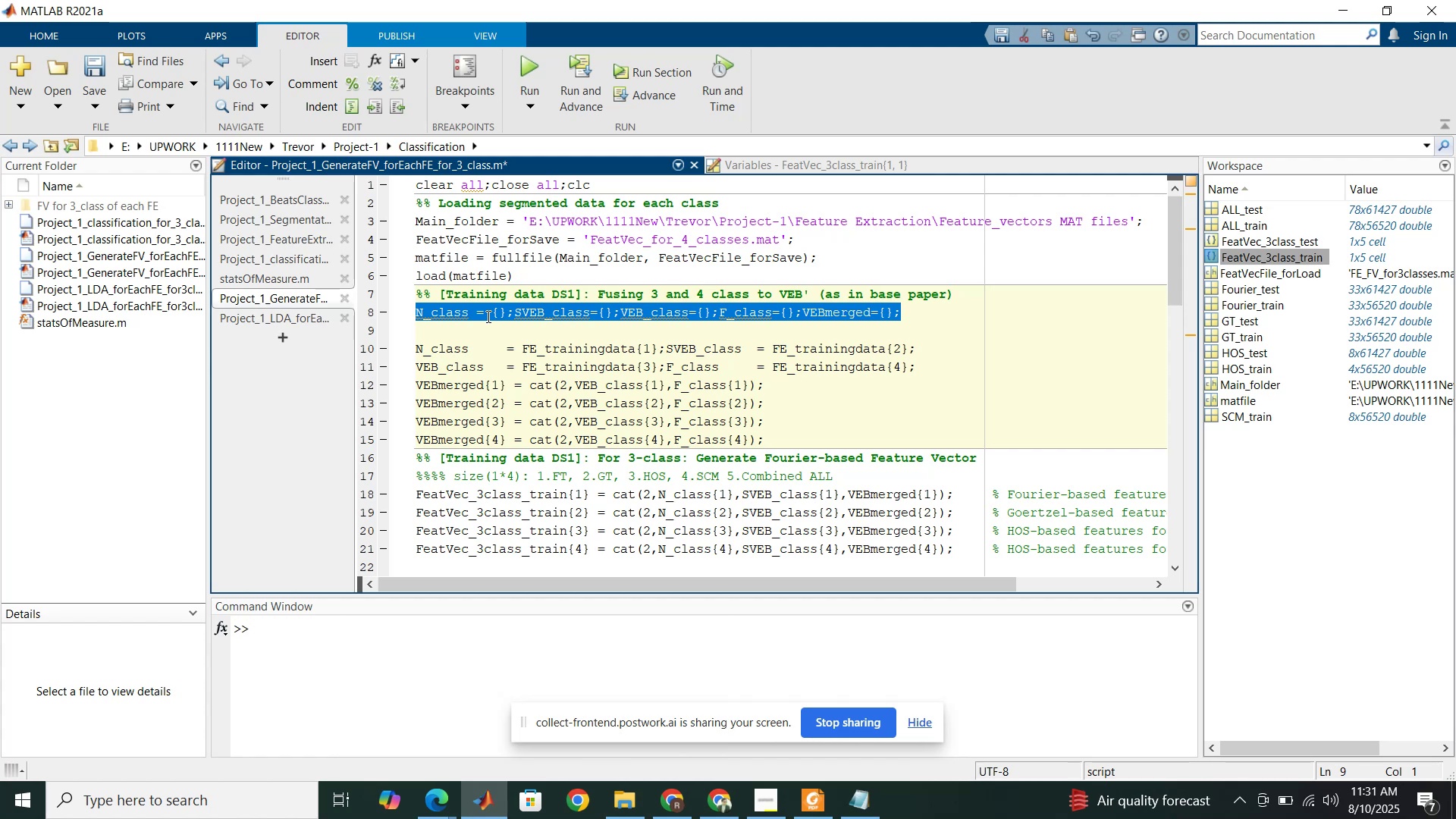 
wait(6.49)
 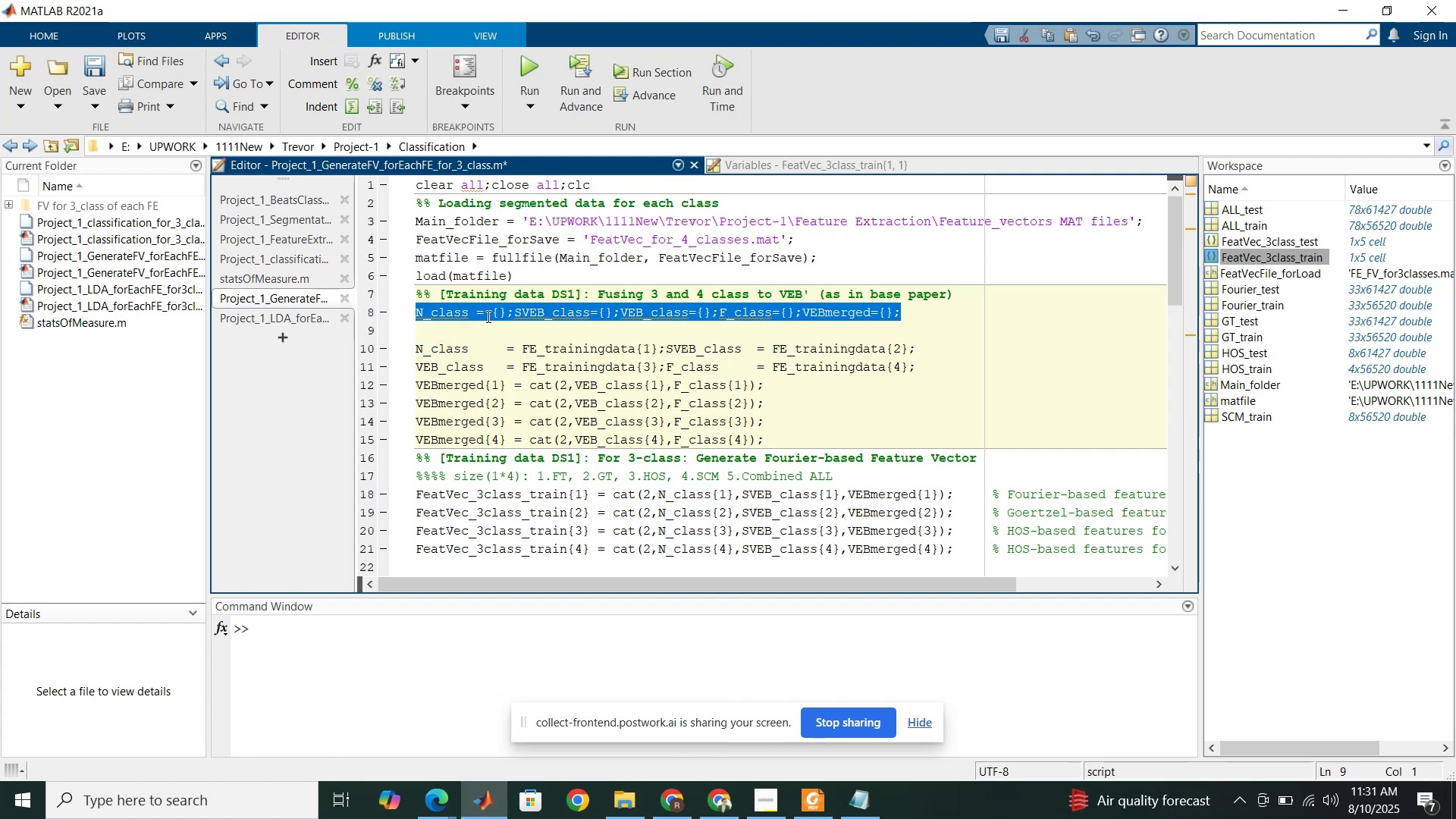 
key(Delete)
 